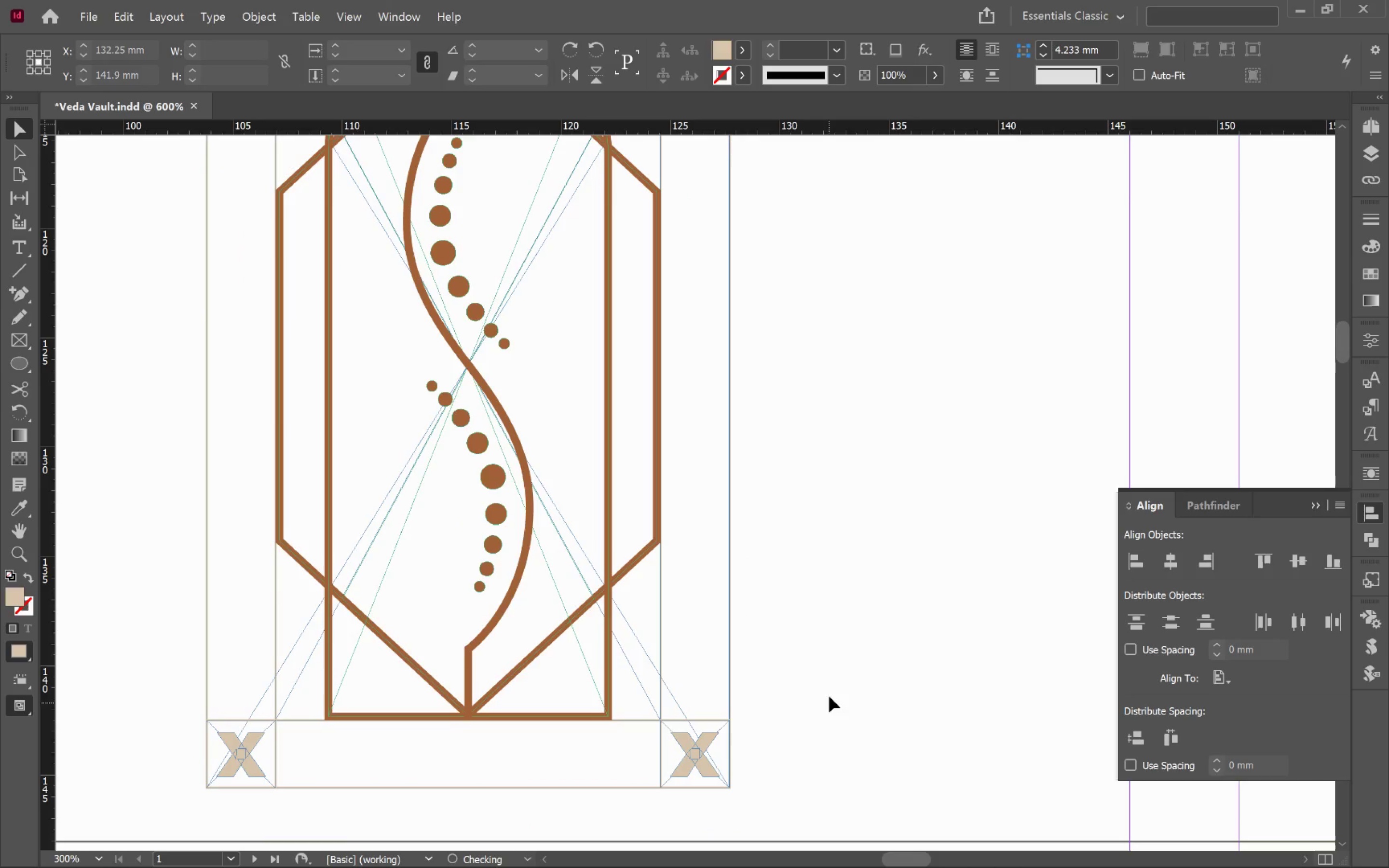 
hold_key(key=AltLeft, duration=0.63)
 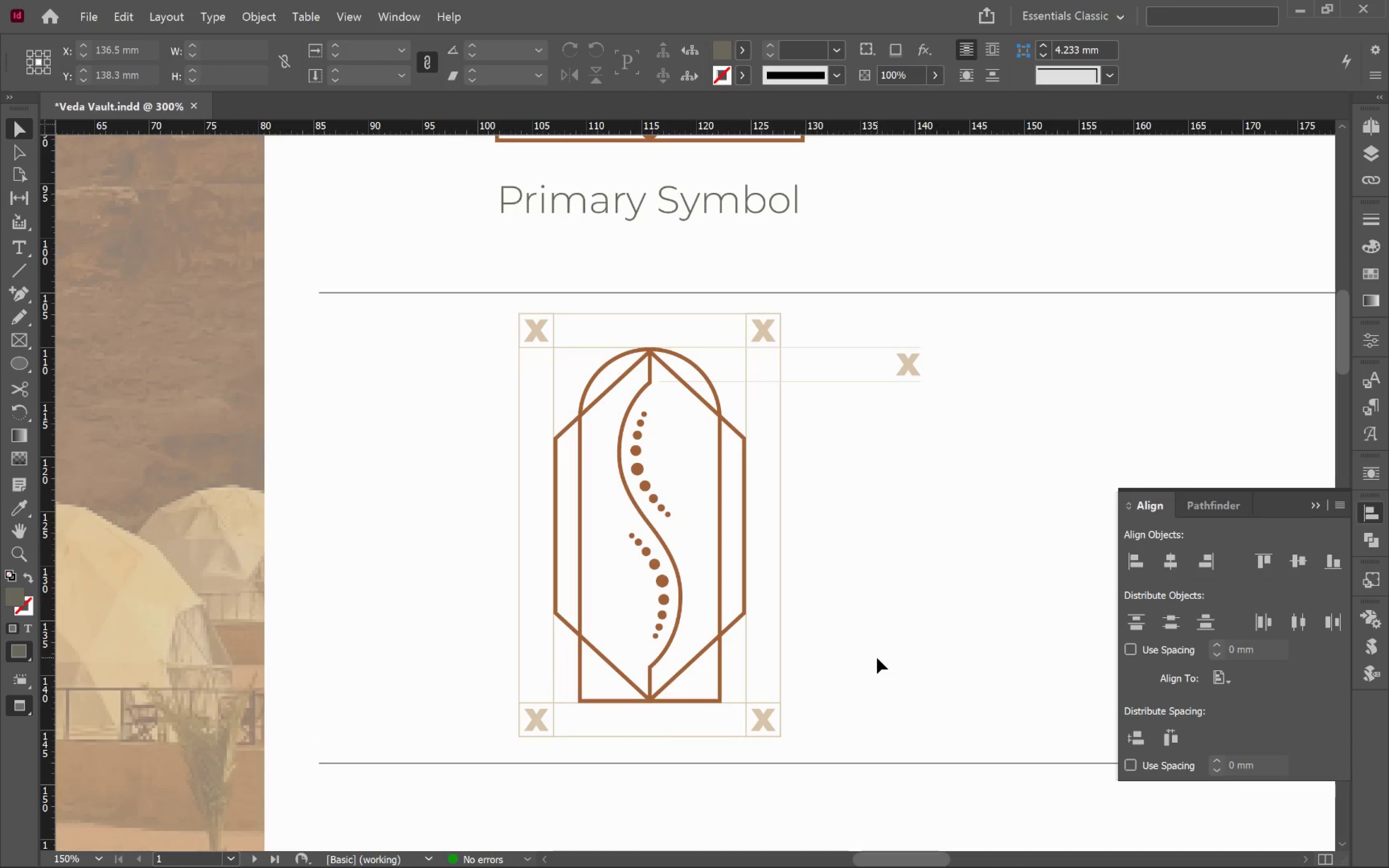 
left_click([876, 659])
 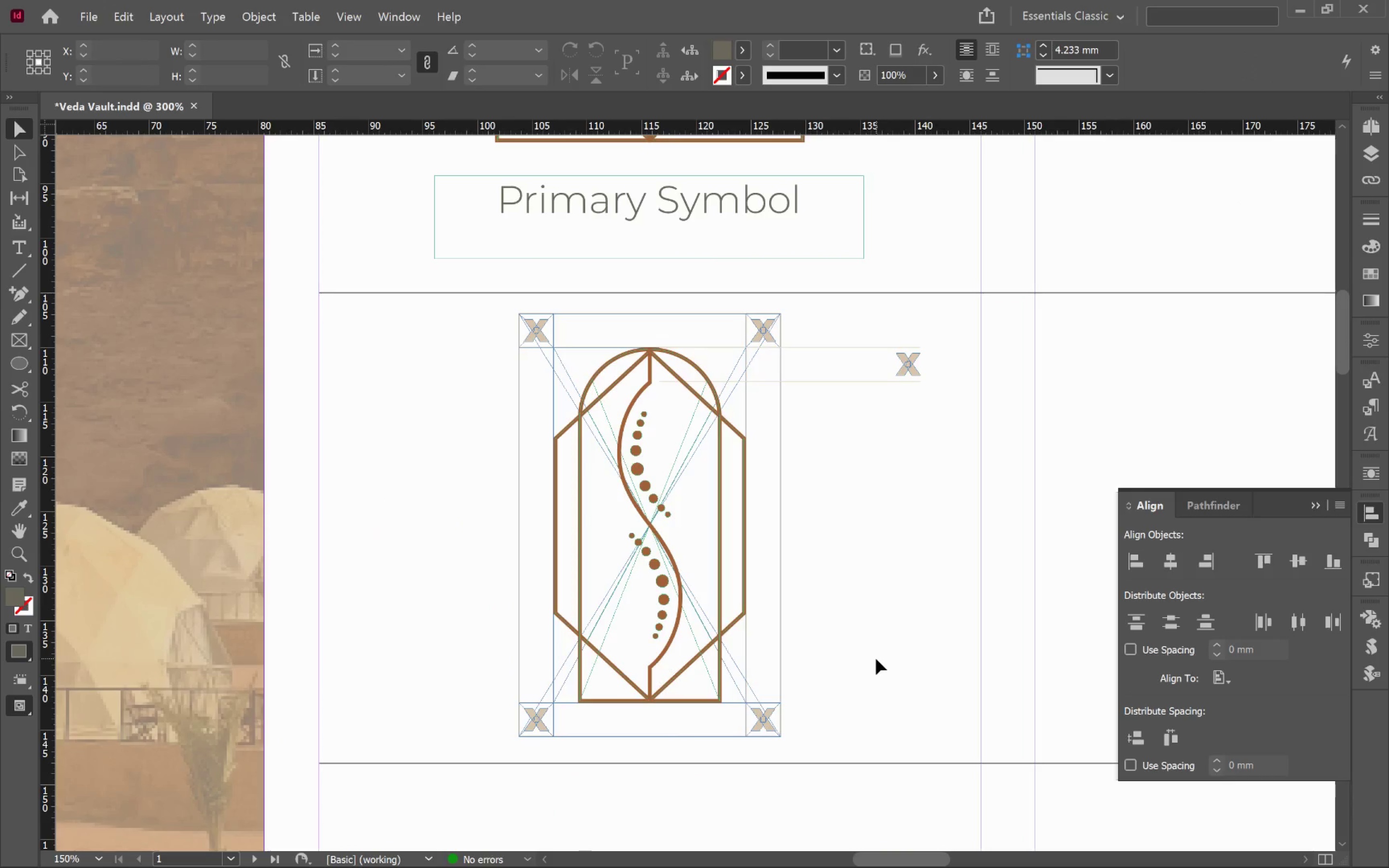 
scroll: coordinate [833, 687], scroll_direction: down, amount: 2.0
 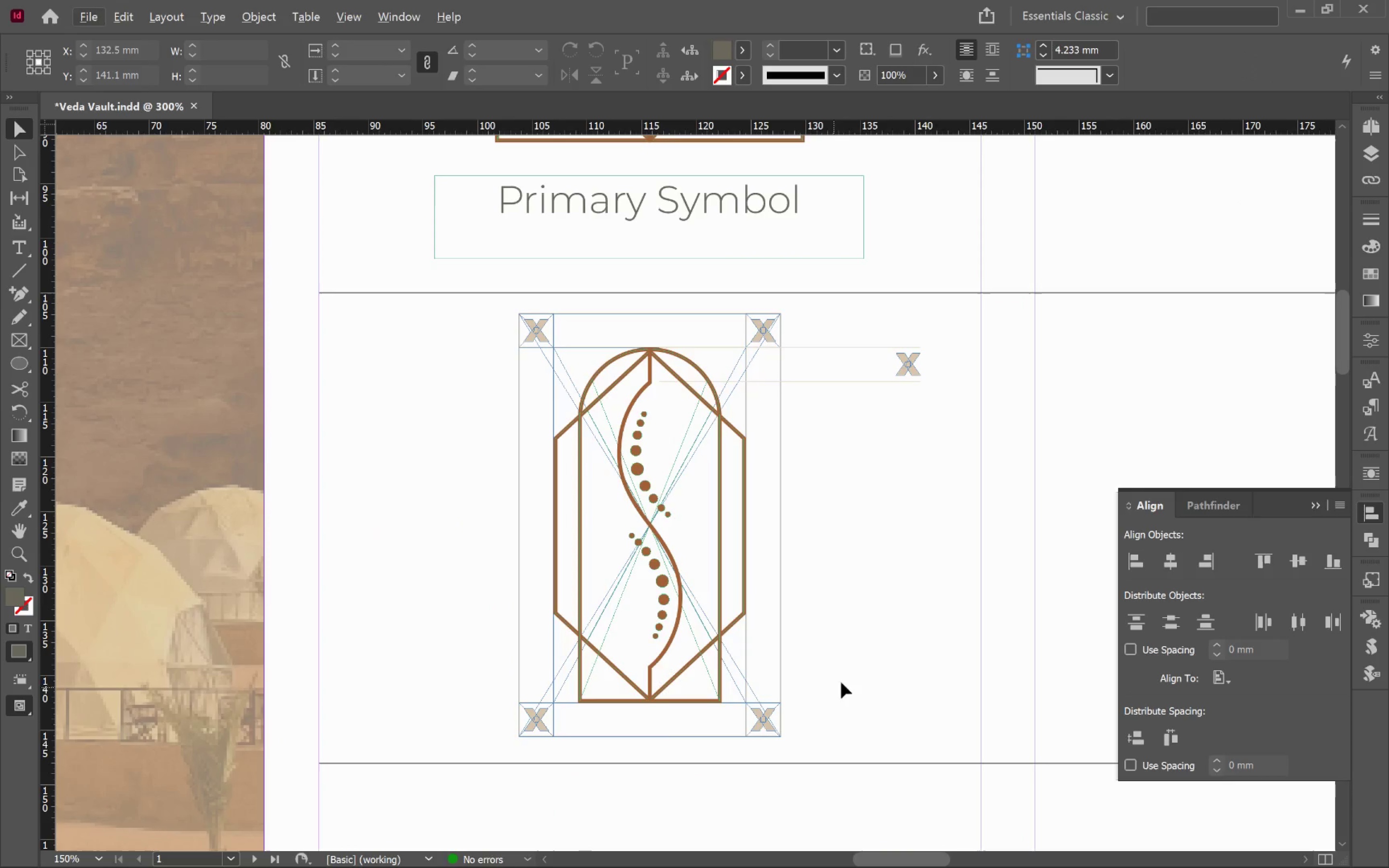 
key(W)
 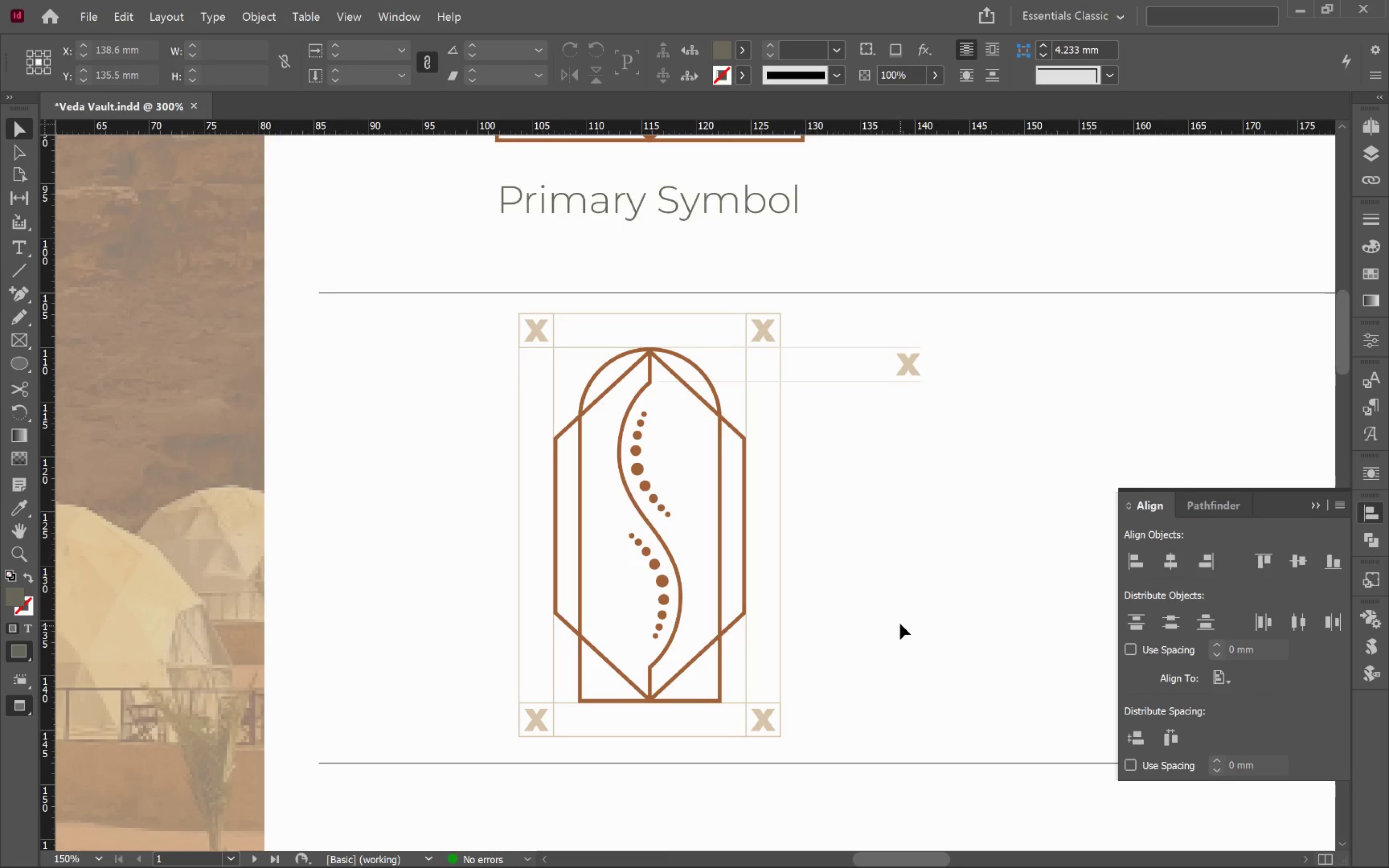 
hold_key(key=AltLeft, duration=0.68)
 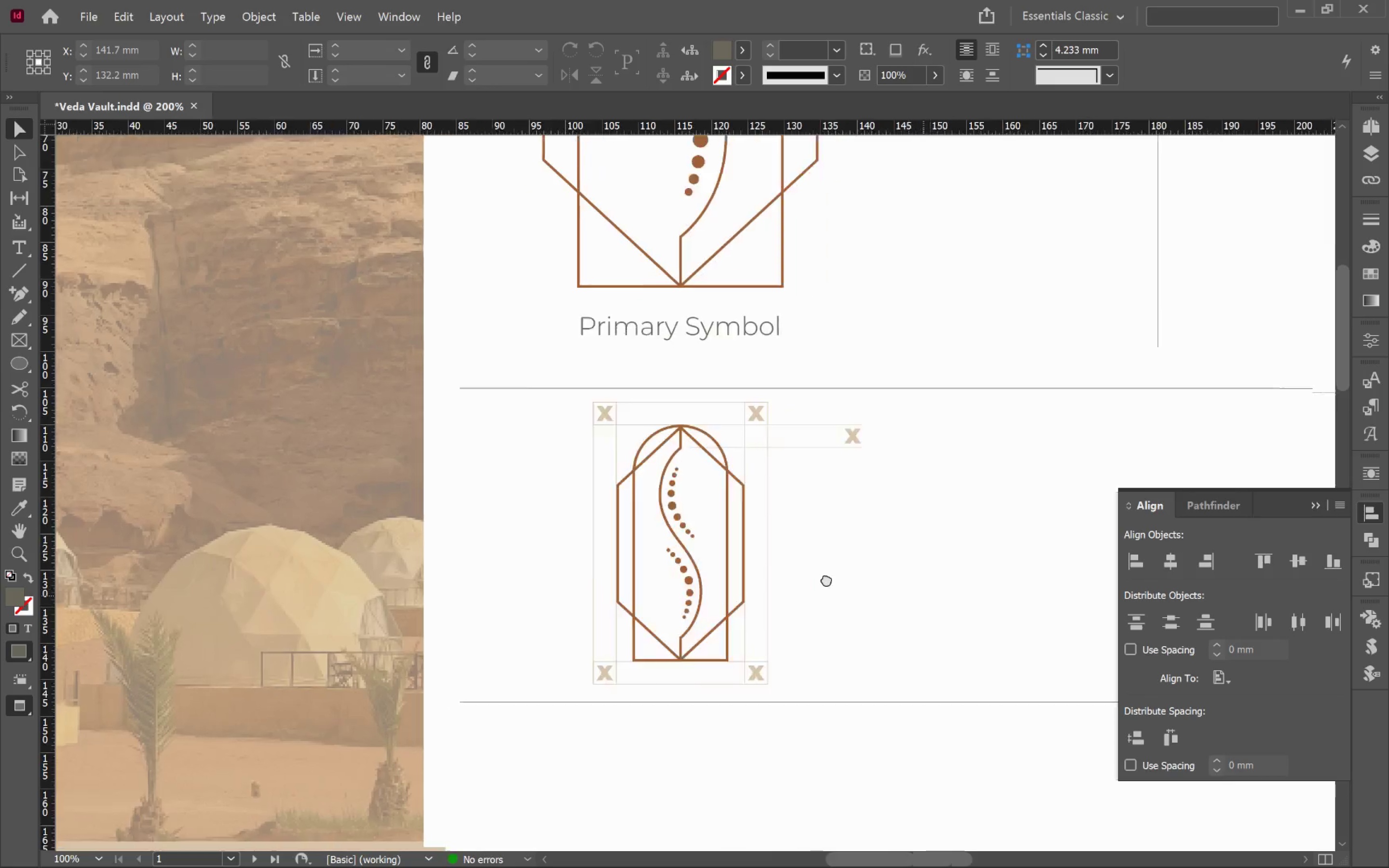 
hold_key(key=Space, duration=1.5)
 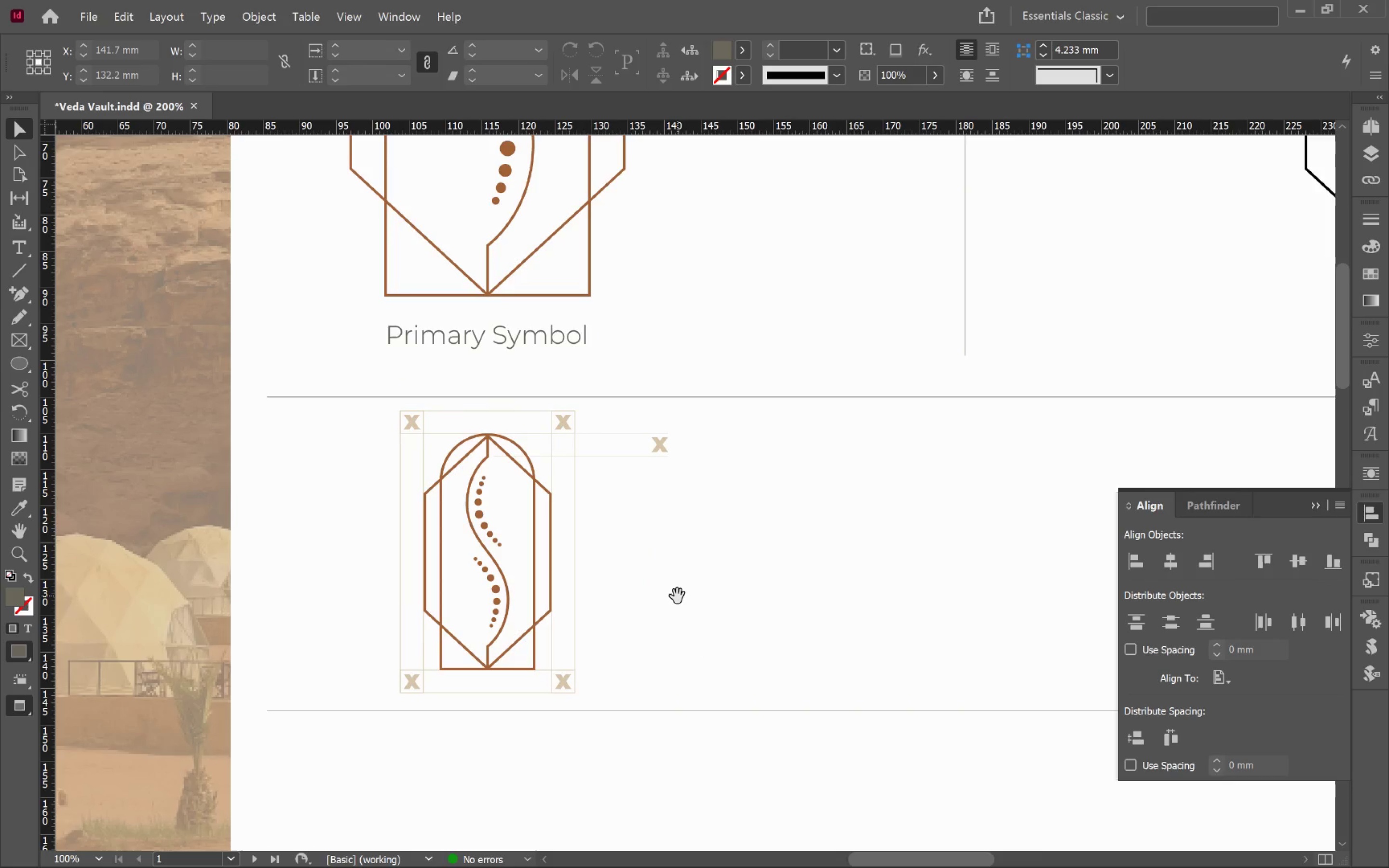 
scroll: coordinate [904, 604], scroll_direction: down, amount: 1.0
 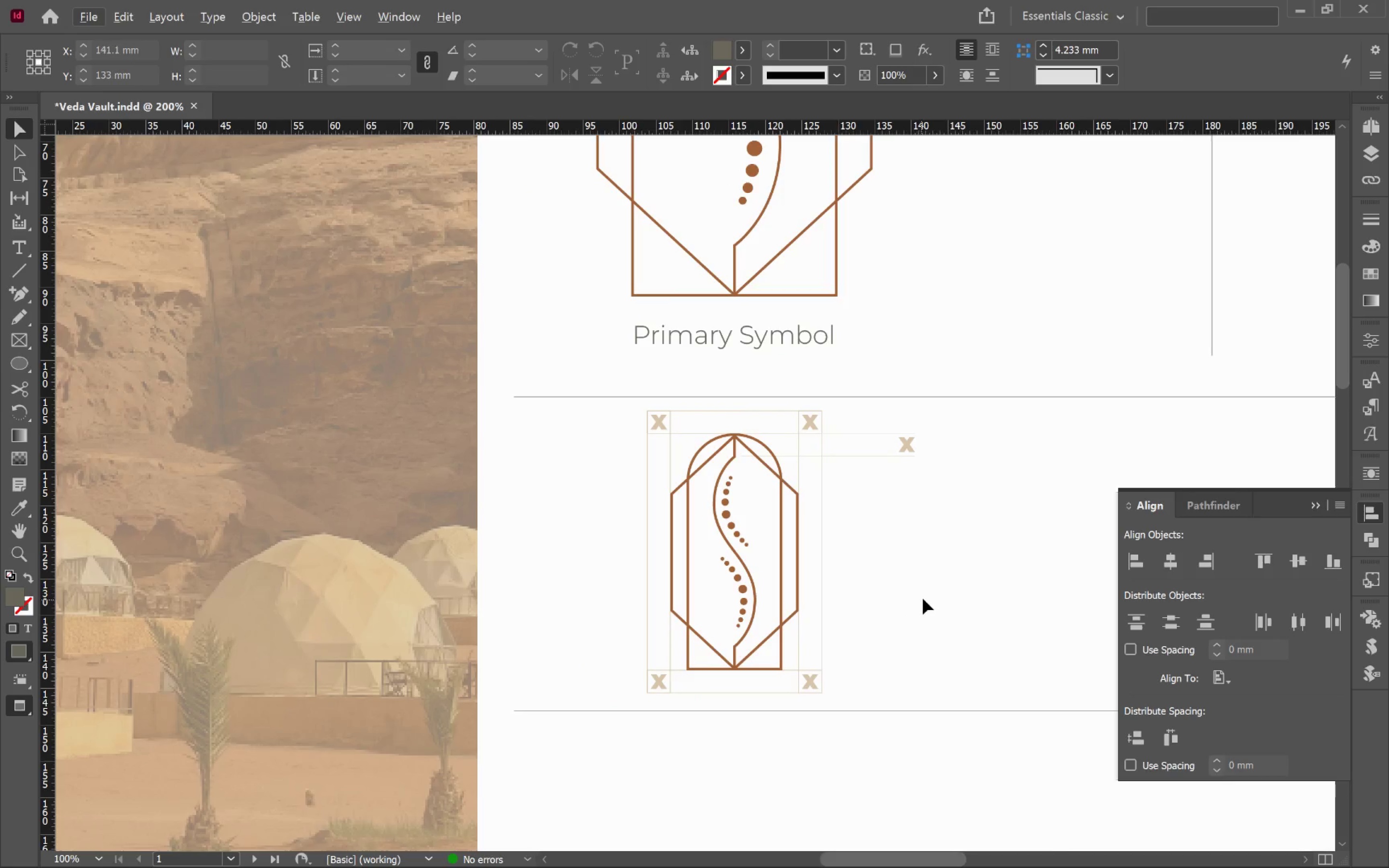 
left_click_drag(start_coordinate=[924, 596], to_coordinate=[677, 596])
 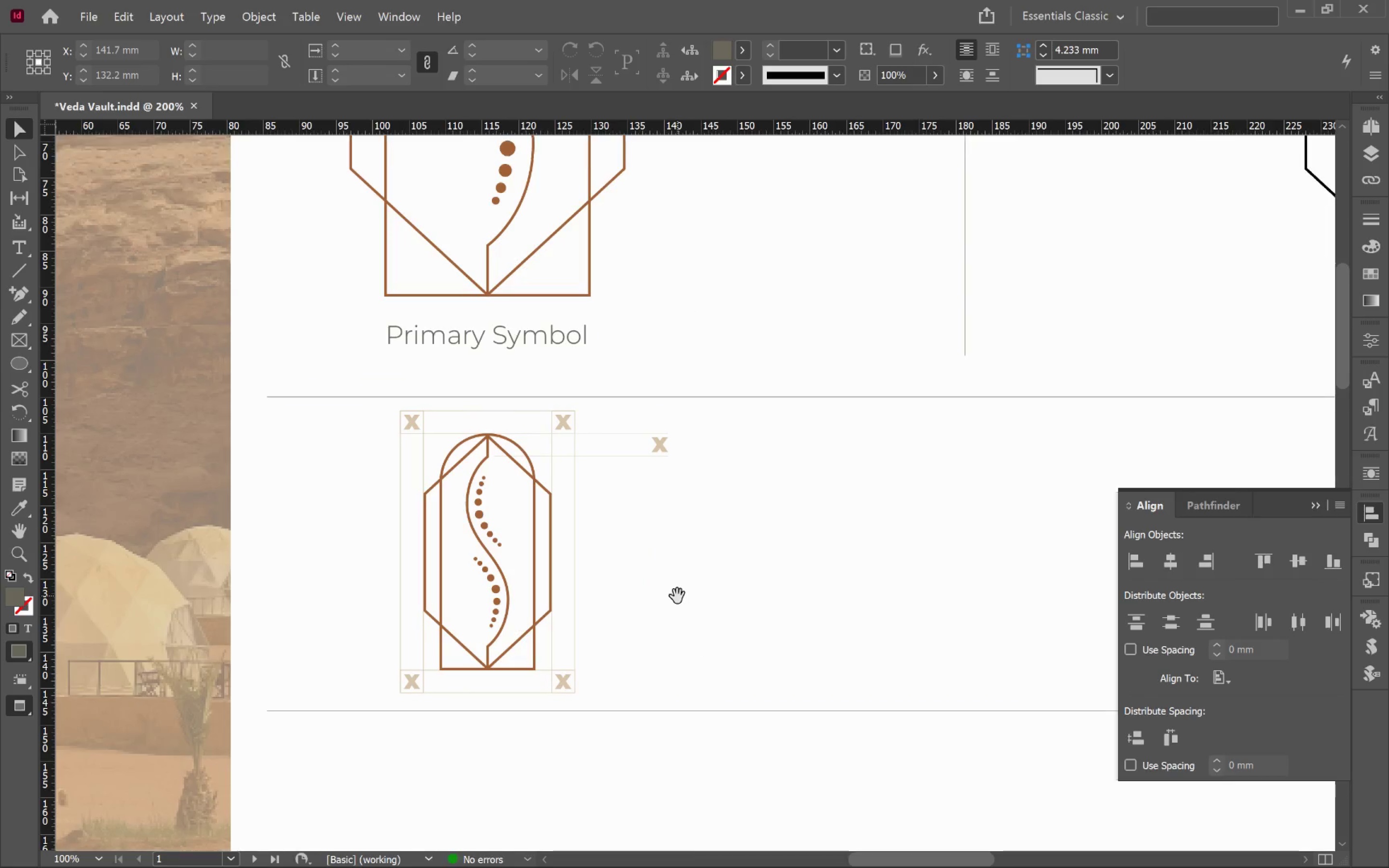 
key(Space)
 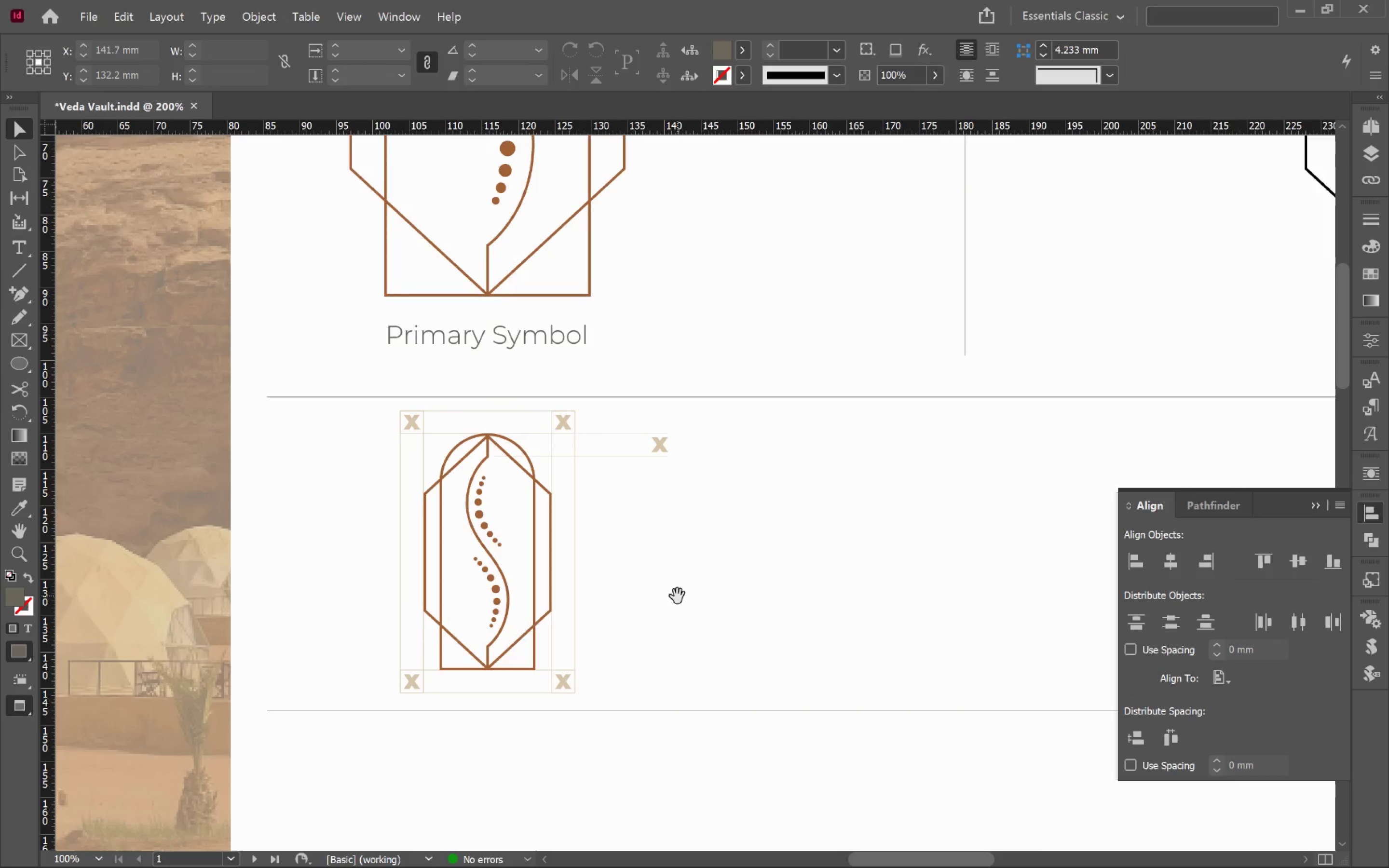 
key(Space)
 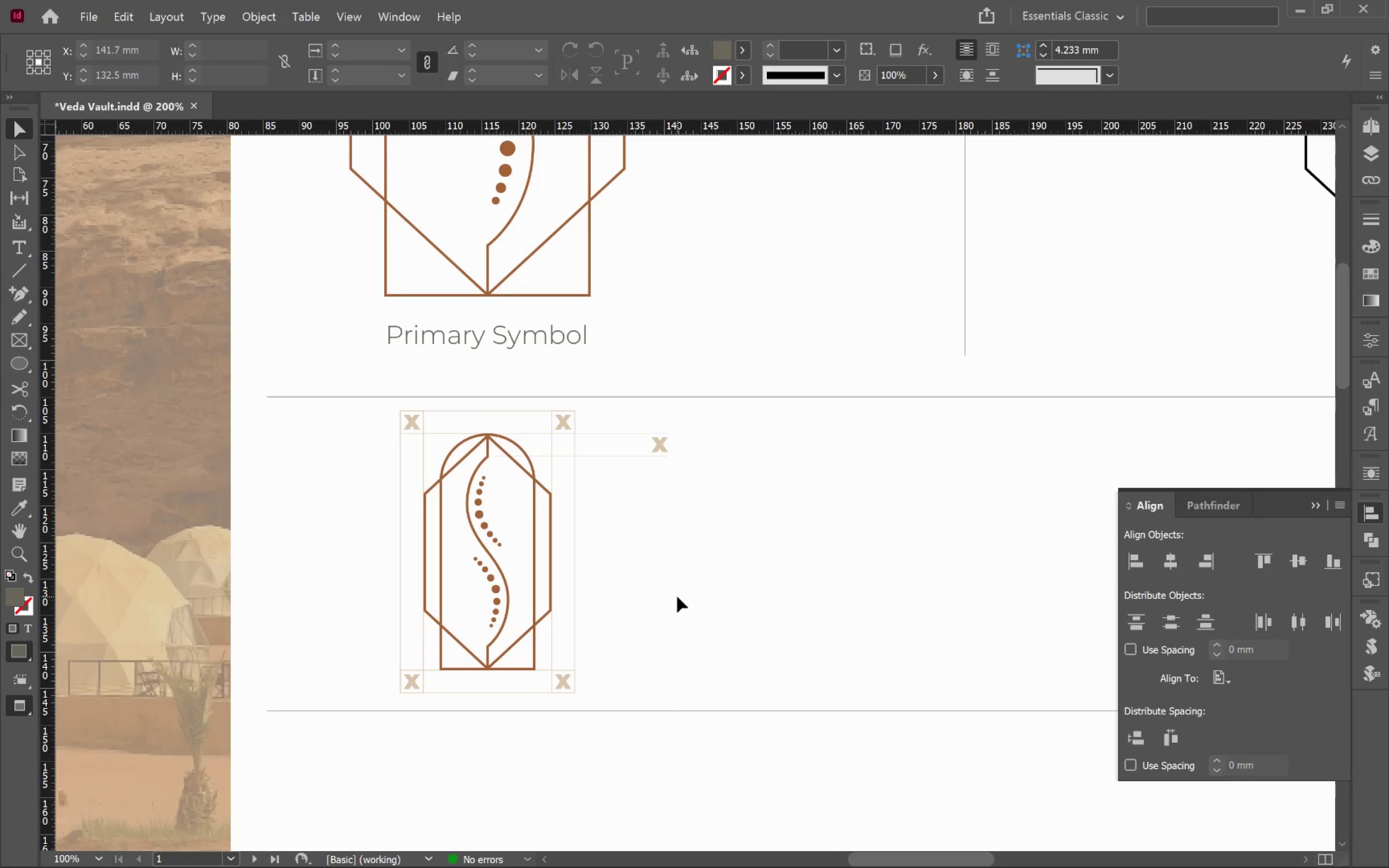 
wait(12.71)
 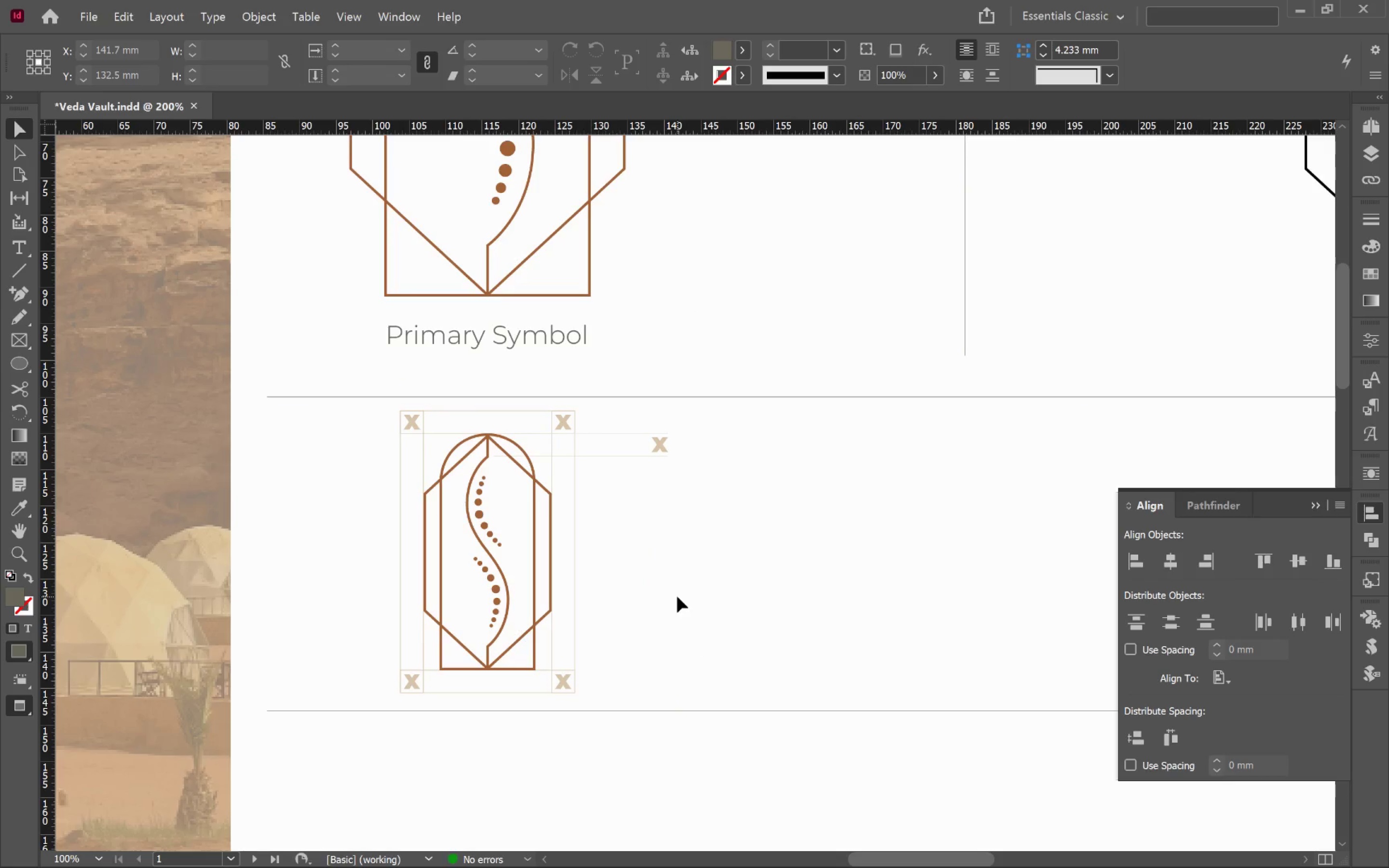 
hold_key(key=Space, duration=1.51)
 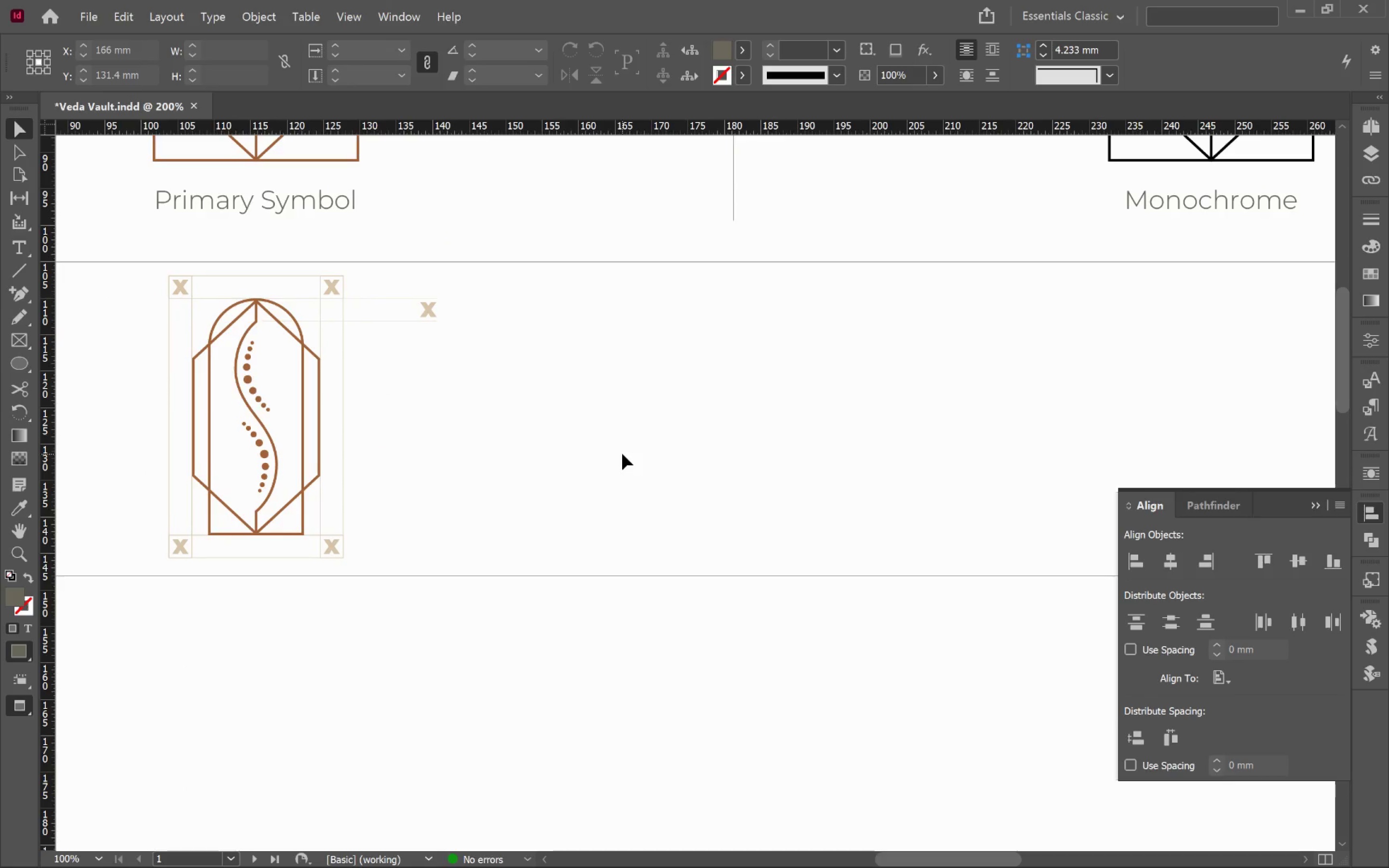 
left_click_drag(start_coordinate=[846, 577], to_coordinate=[614, 442])
 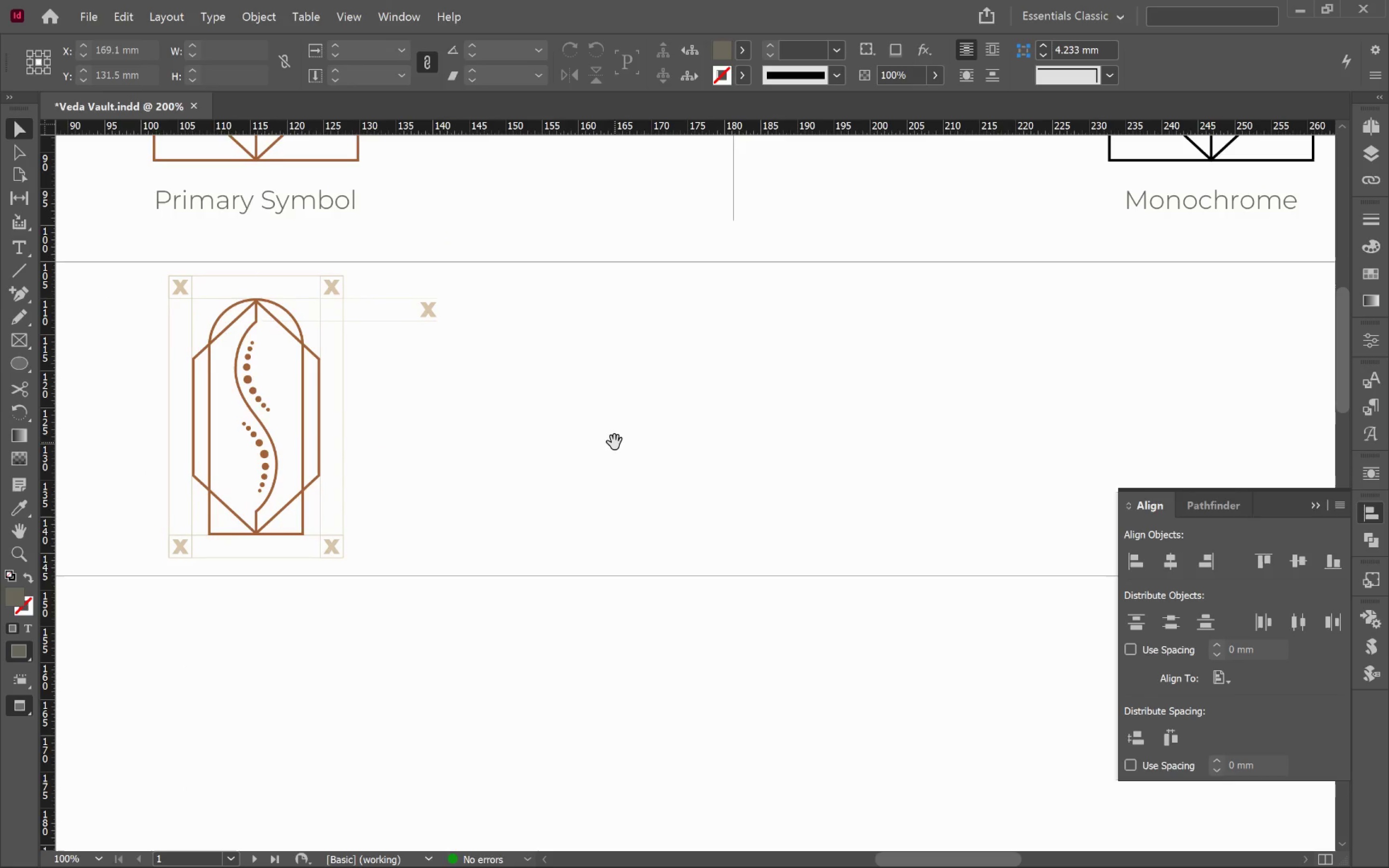 
key(Space)
 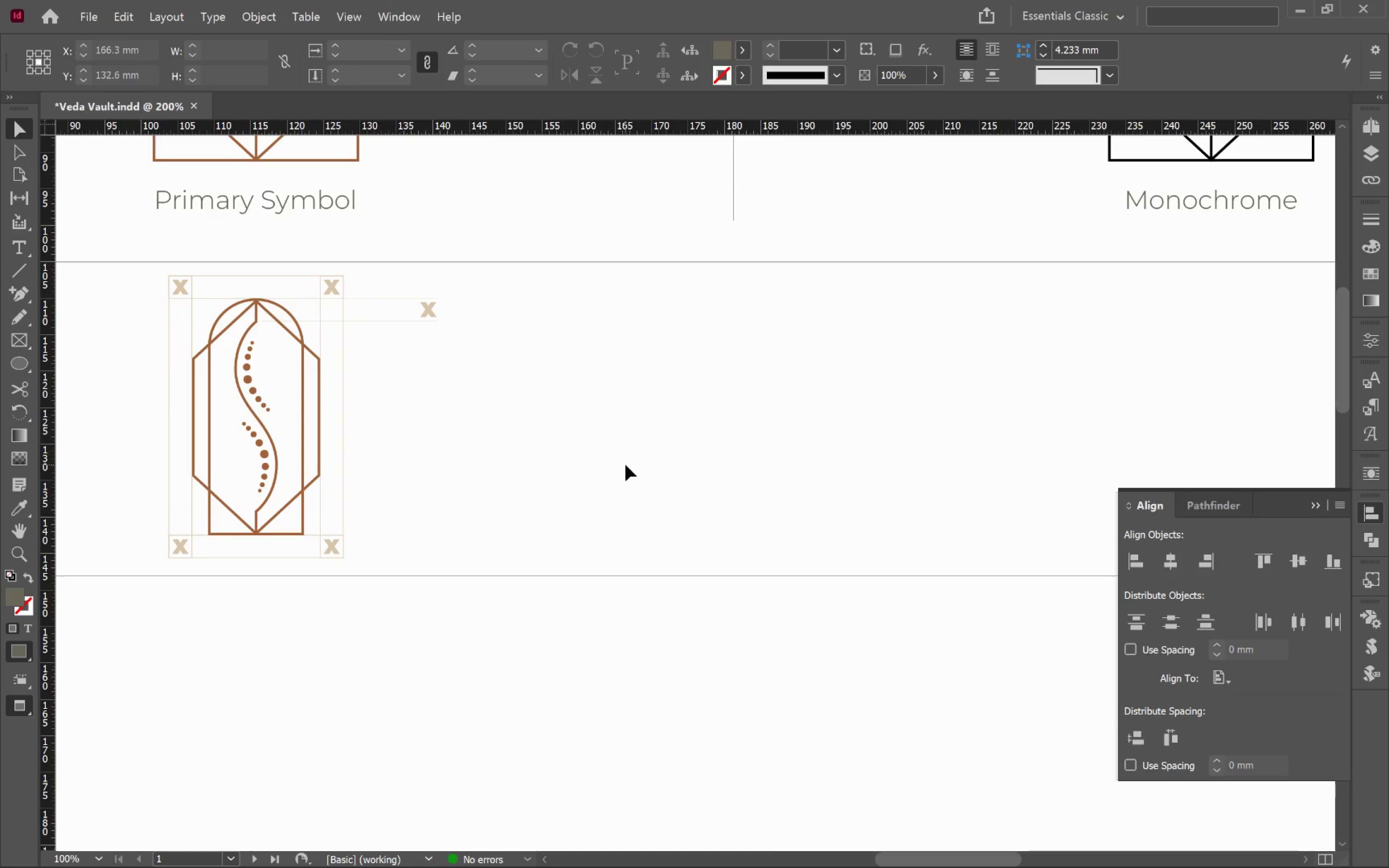 
hold_key(key=AltLeft, duration=0.73)
 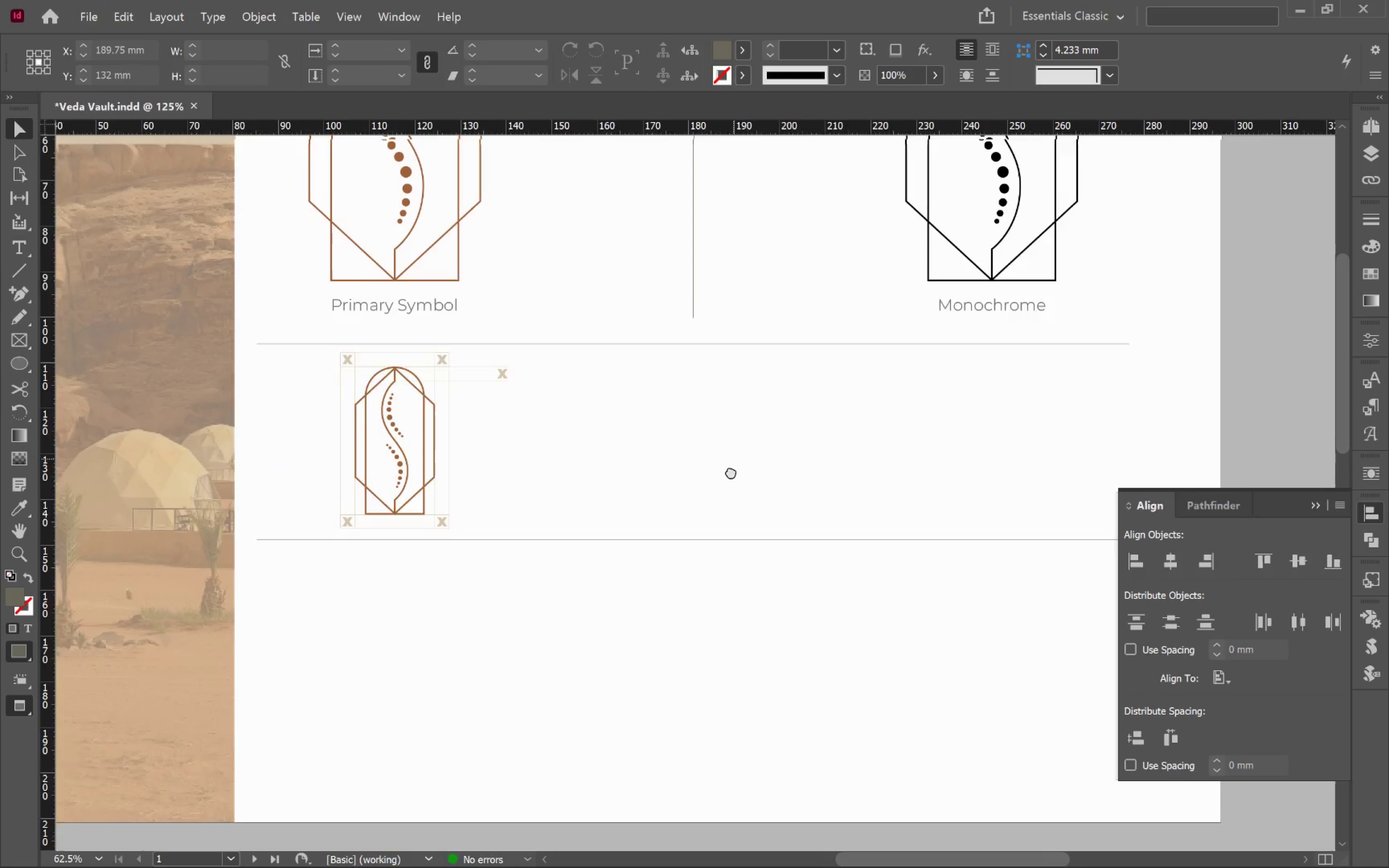 
hold_key(key=Space, duration=1.38)
 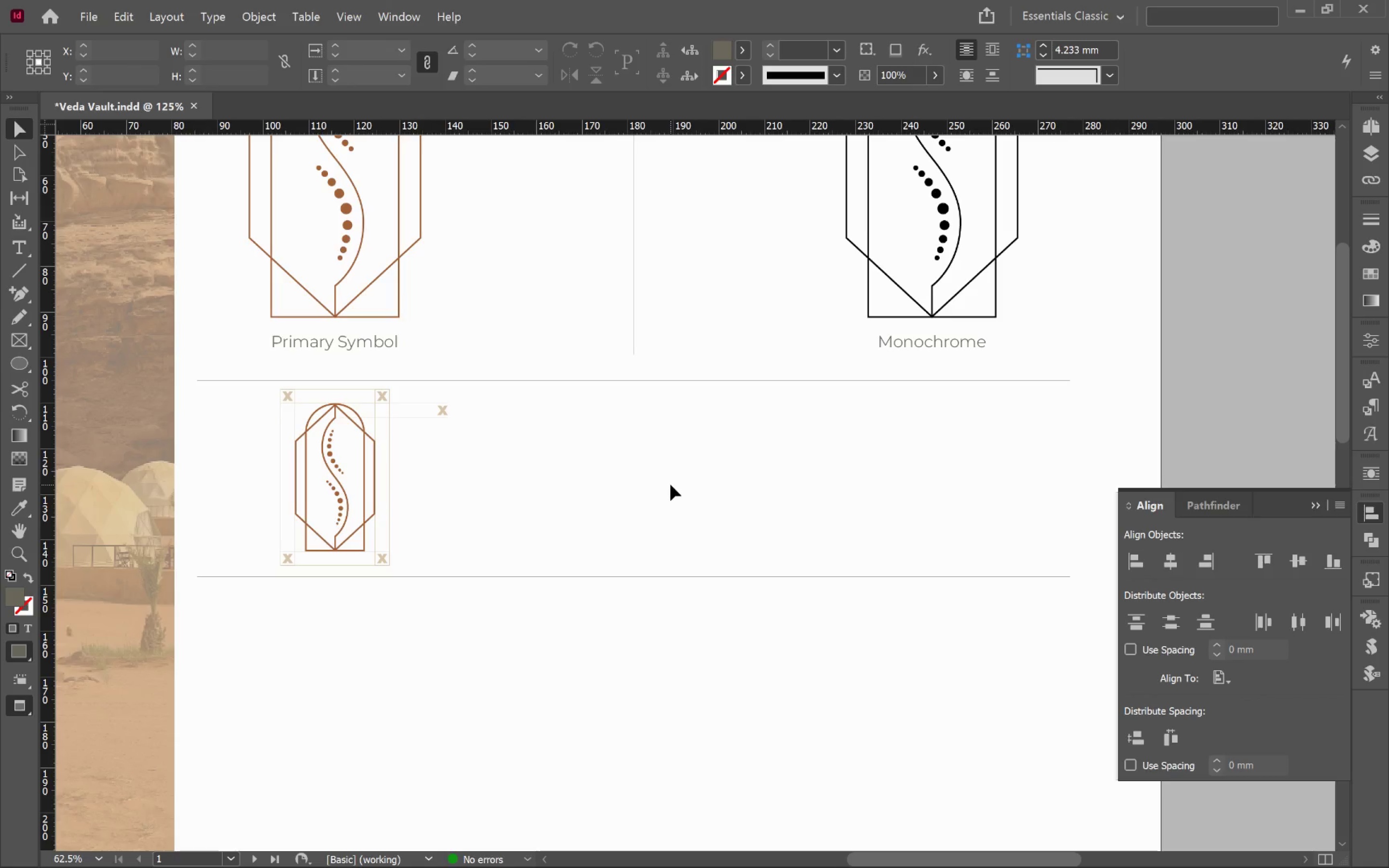 
scroll: coordinate [630, 461], scroll_direction: down, amount: 2.0
 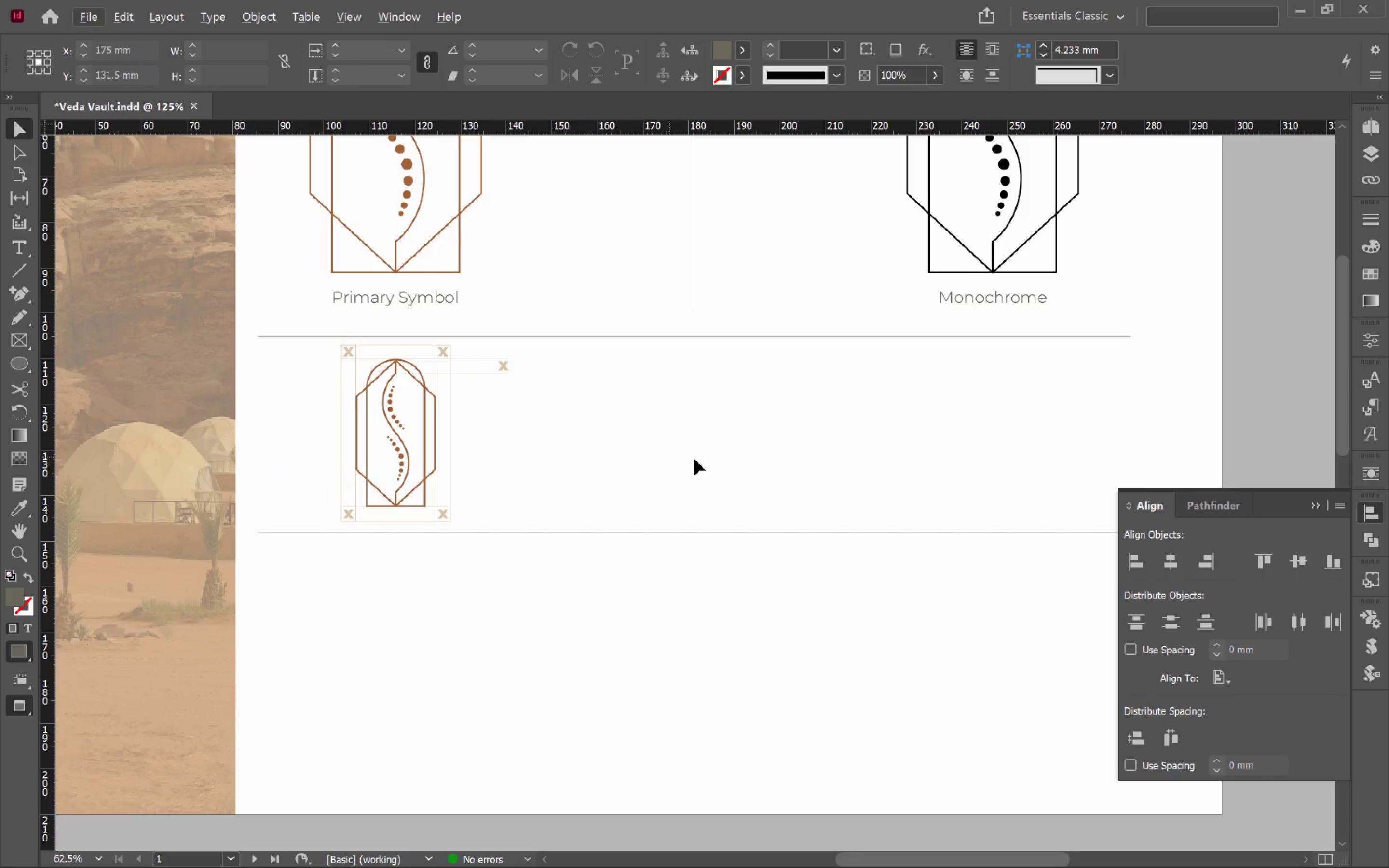 
left_click_drag(start_coordinate=[734, 459], to_coordinate=[672, 503])
 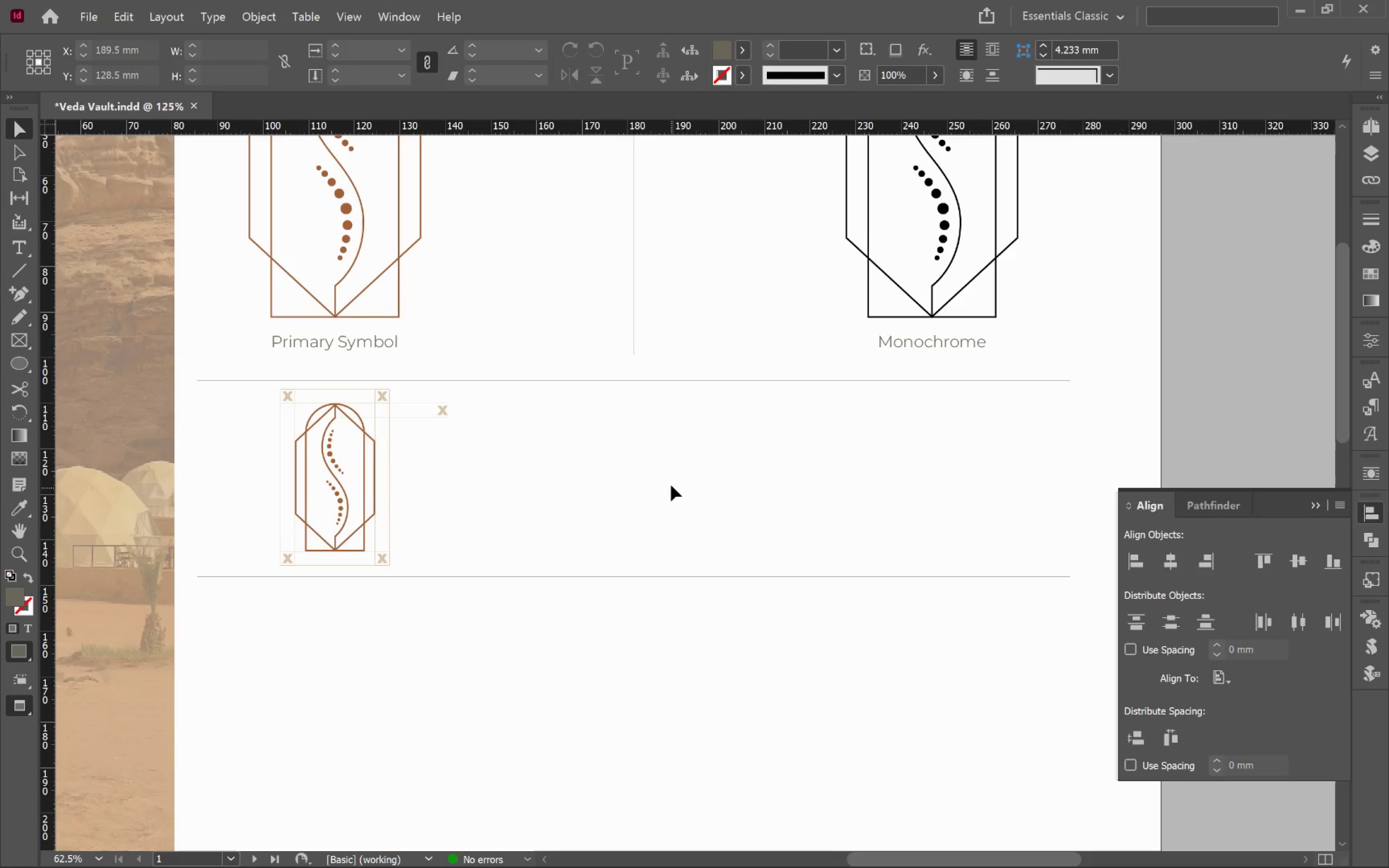 
left_click([671, 485])
 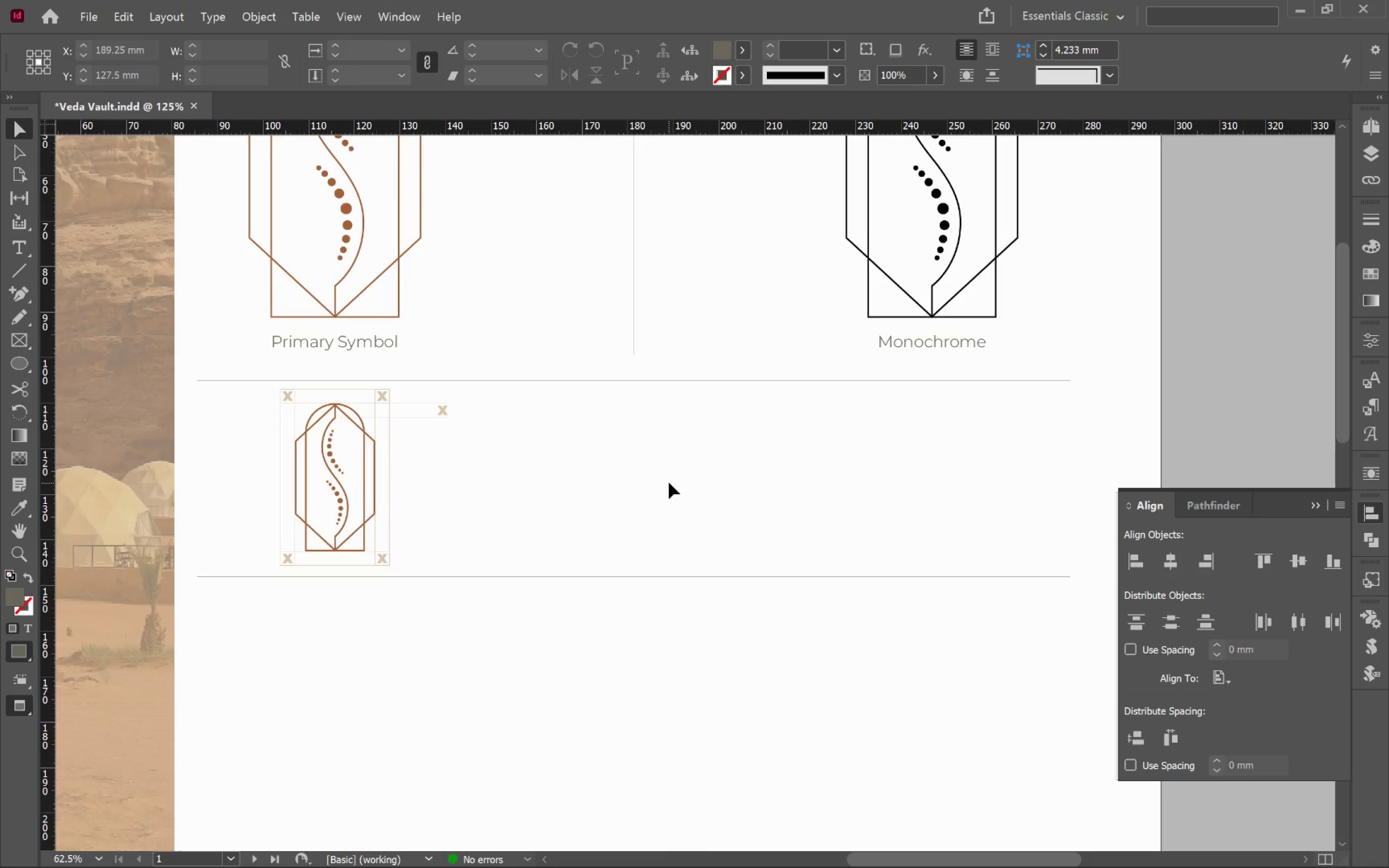 
key(T)
 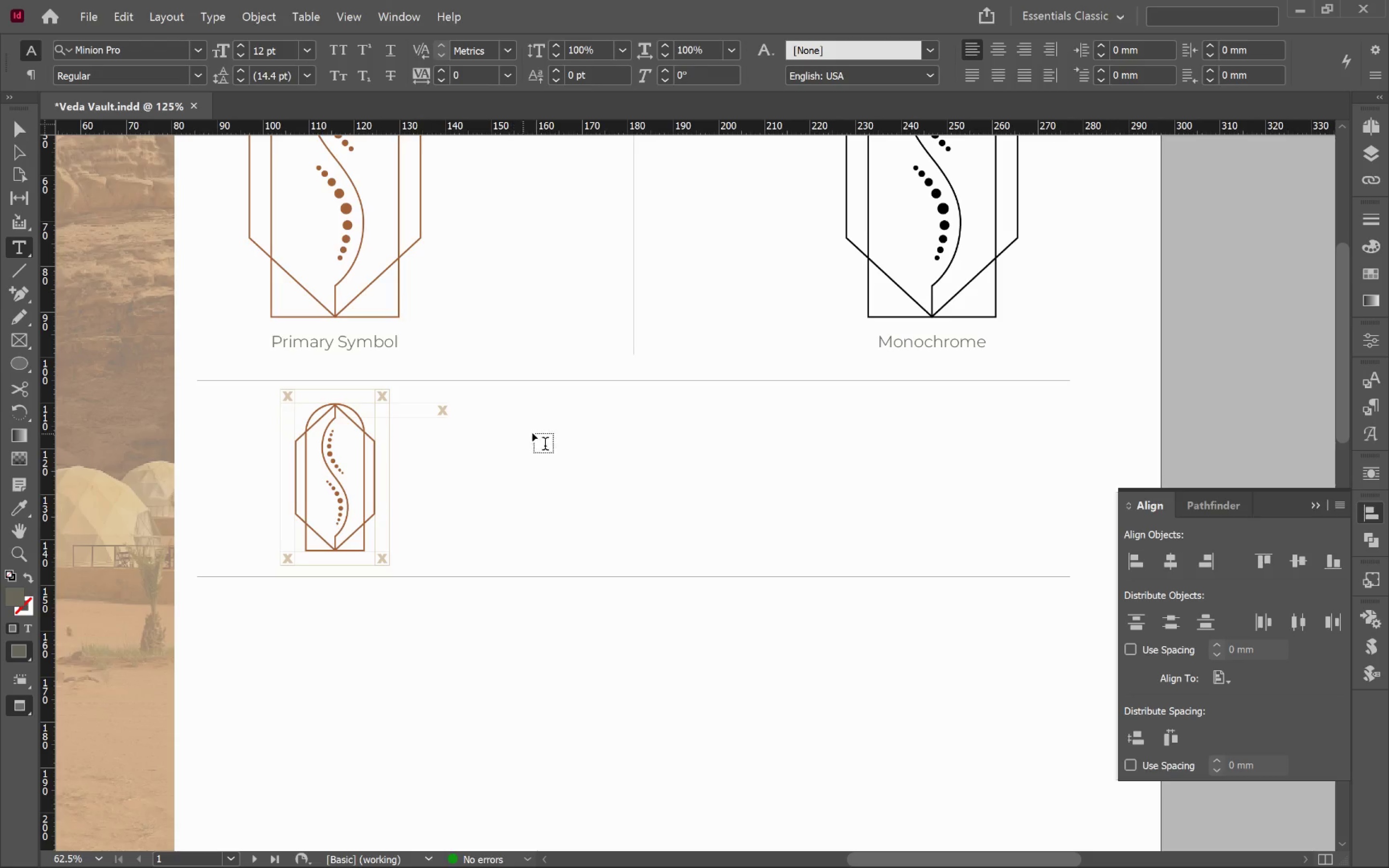 
hold_key(key=AltLeft, duration=0.82)
scroll: coordinate [542, 431], scroll_direction: down, amount: 2.0
 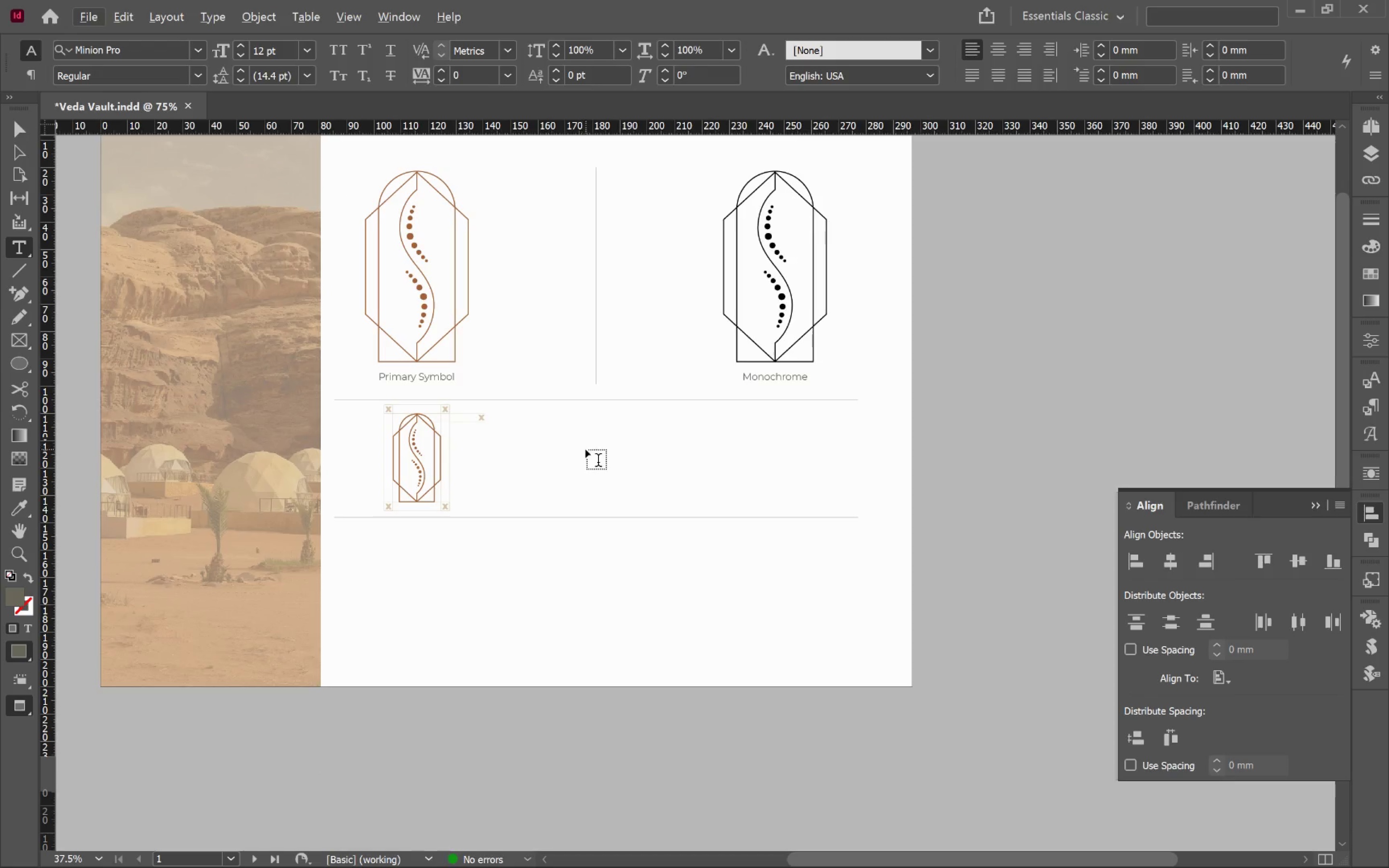 
hold_key(key=Space, duration=1.51)
 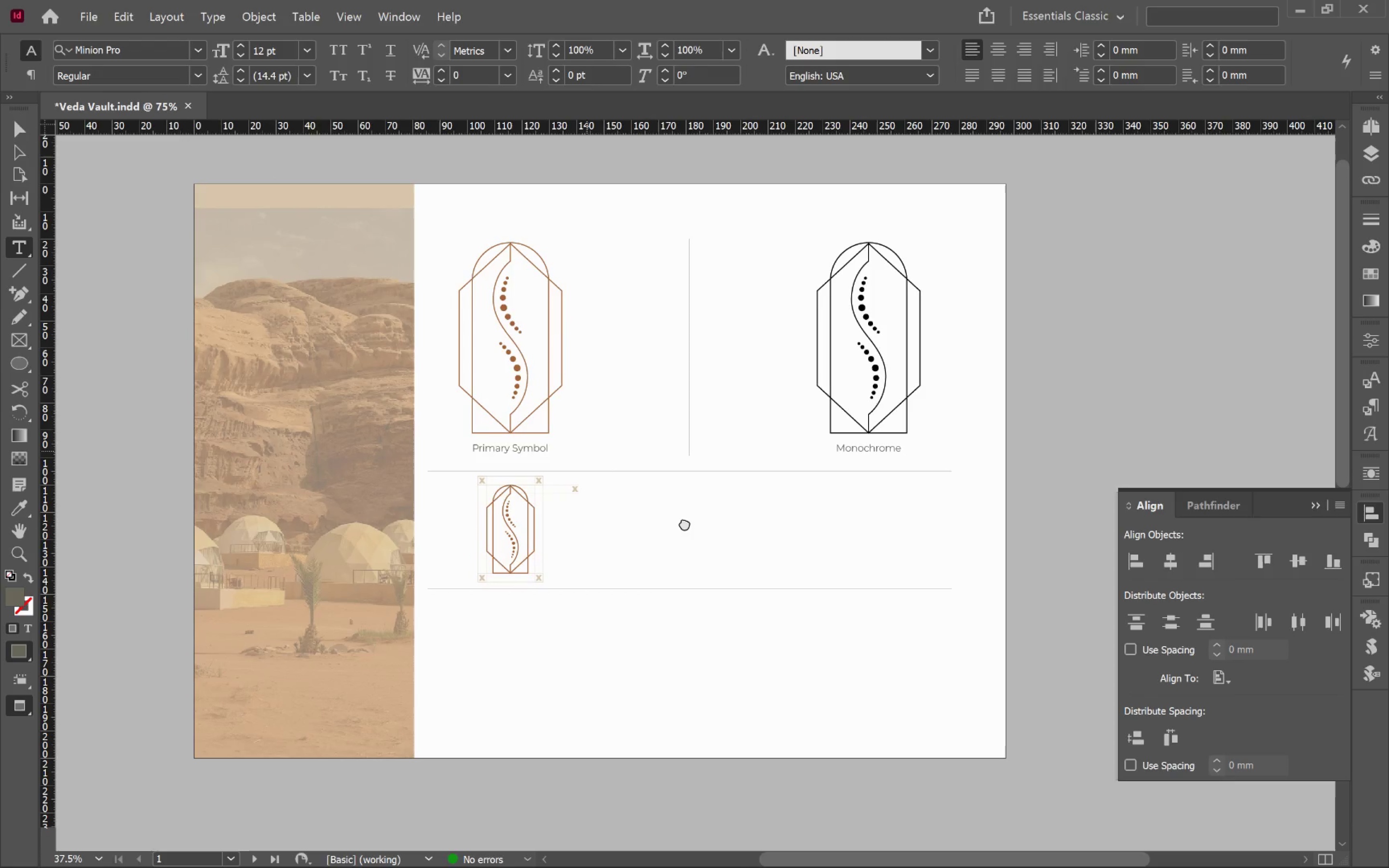 
left_click_drag(start_coordinate=[590, 451], to_coordinate=[684, 523])
 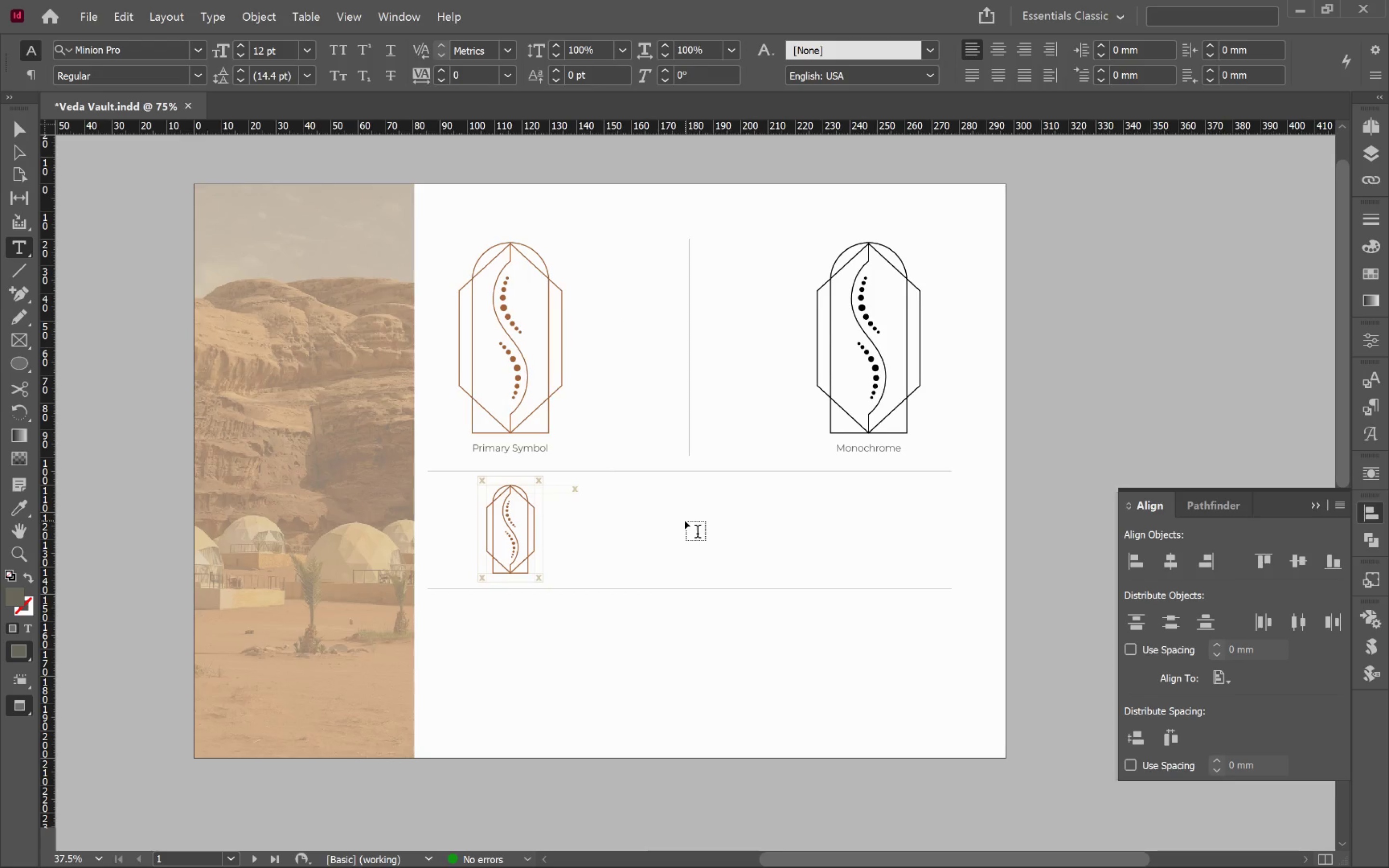 
hold_key(key=Space, duration=1.33)
 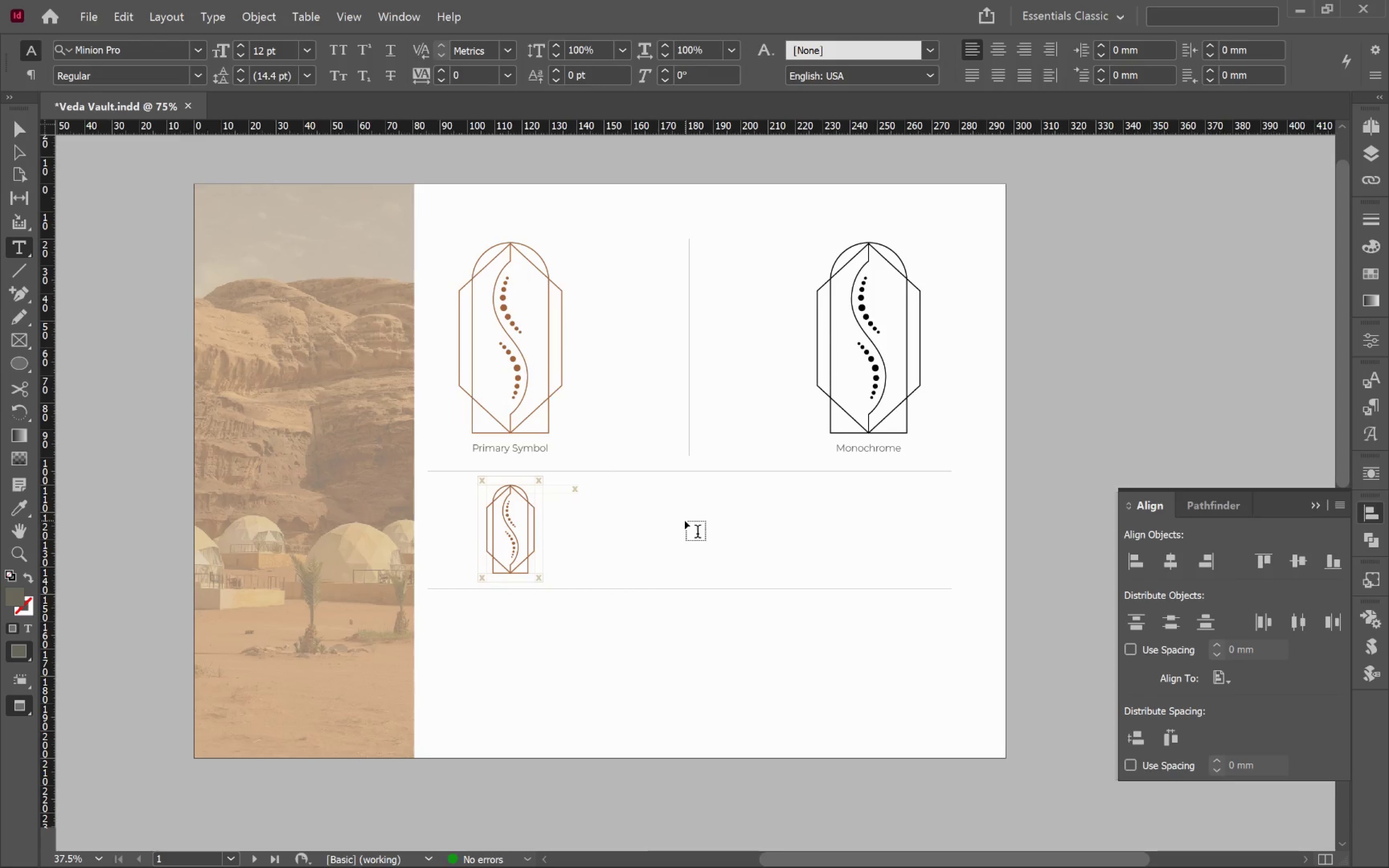 
key(V)
 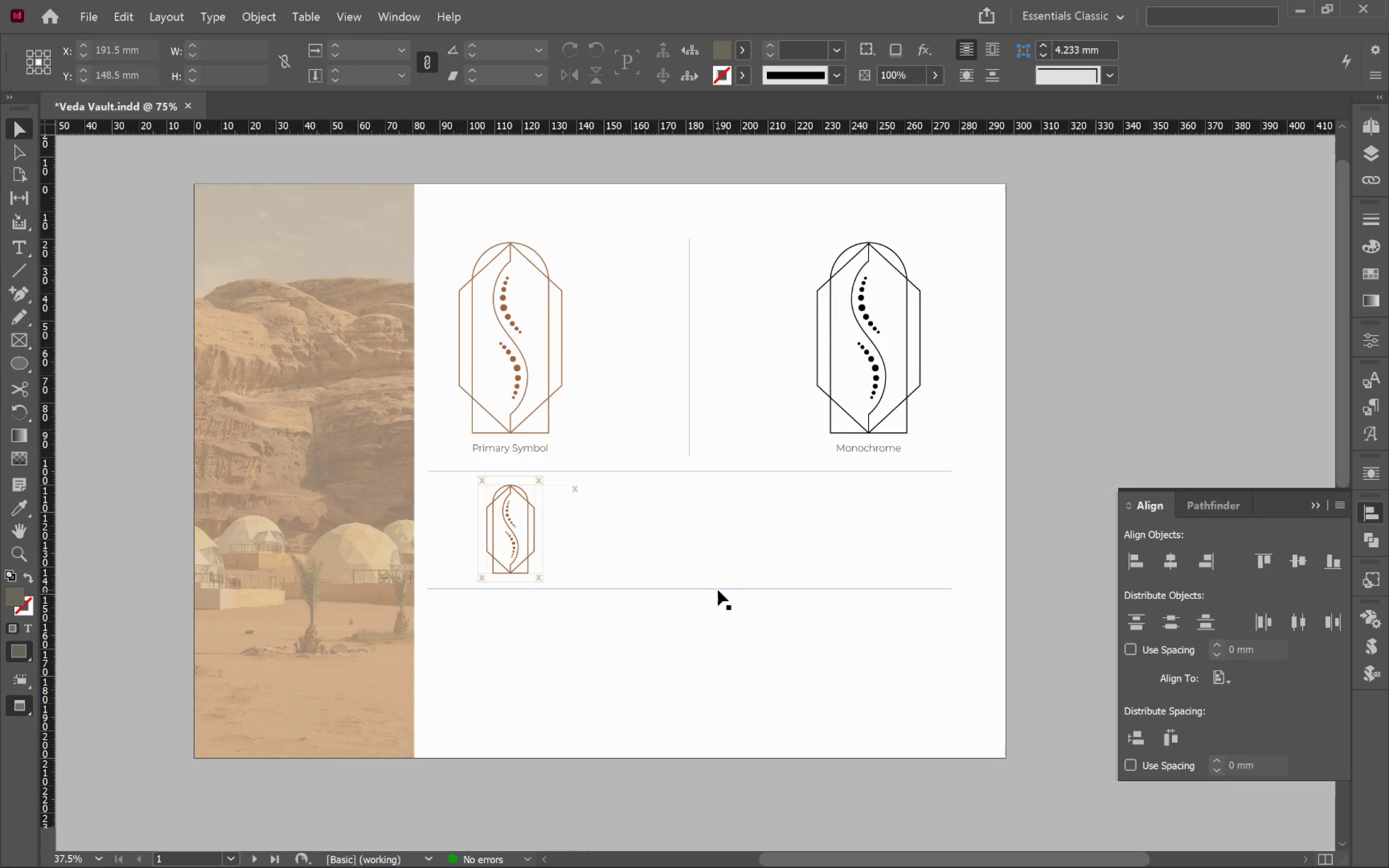 
left_click_drag(start_coordinate=[718, 590], to_coordinate=[718, 614])
 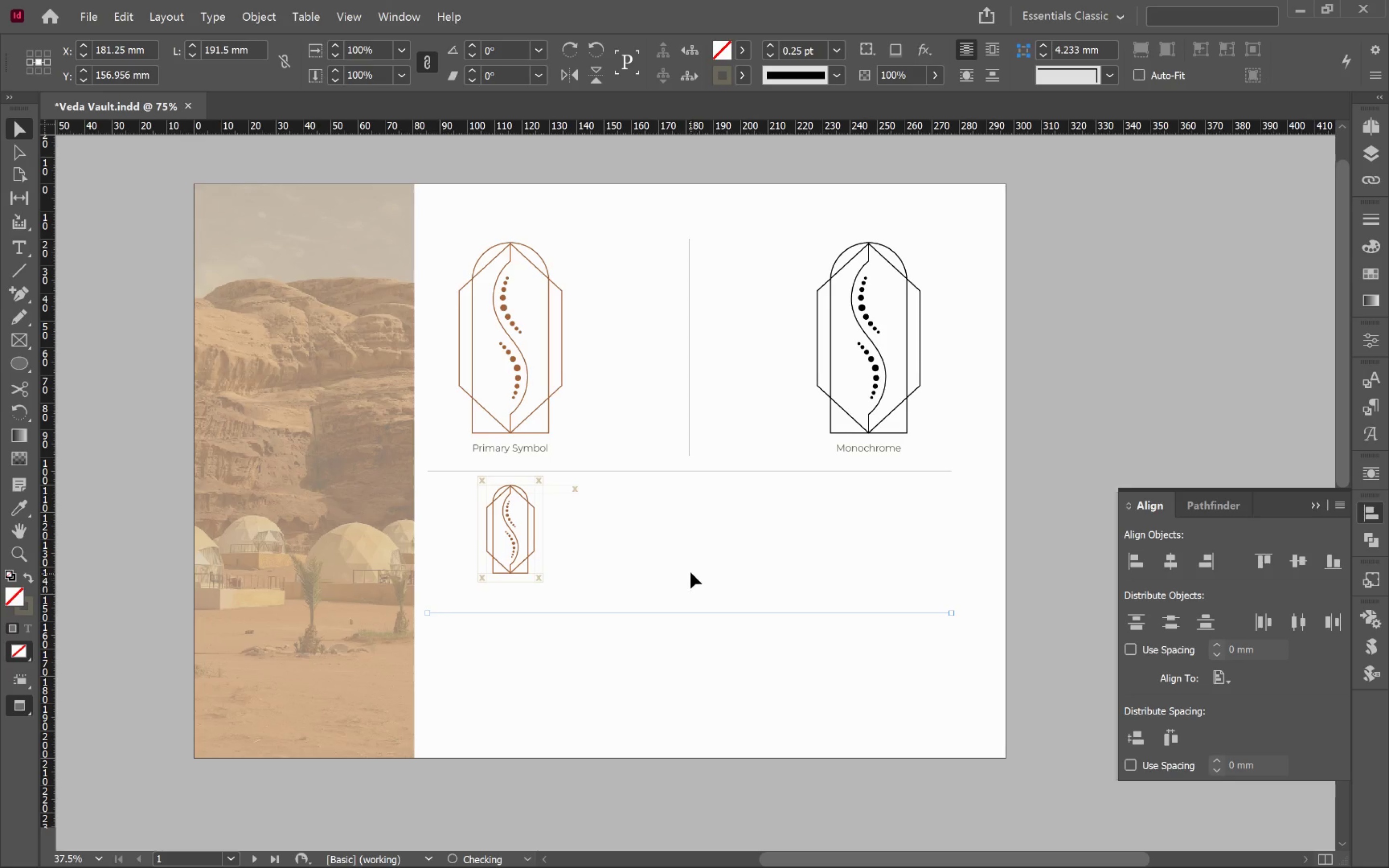 
hold_key(key=ShiftLeft, duration=1.83)
 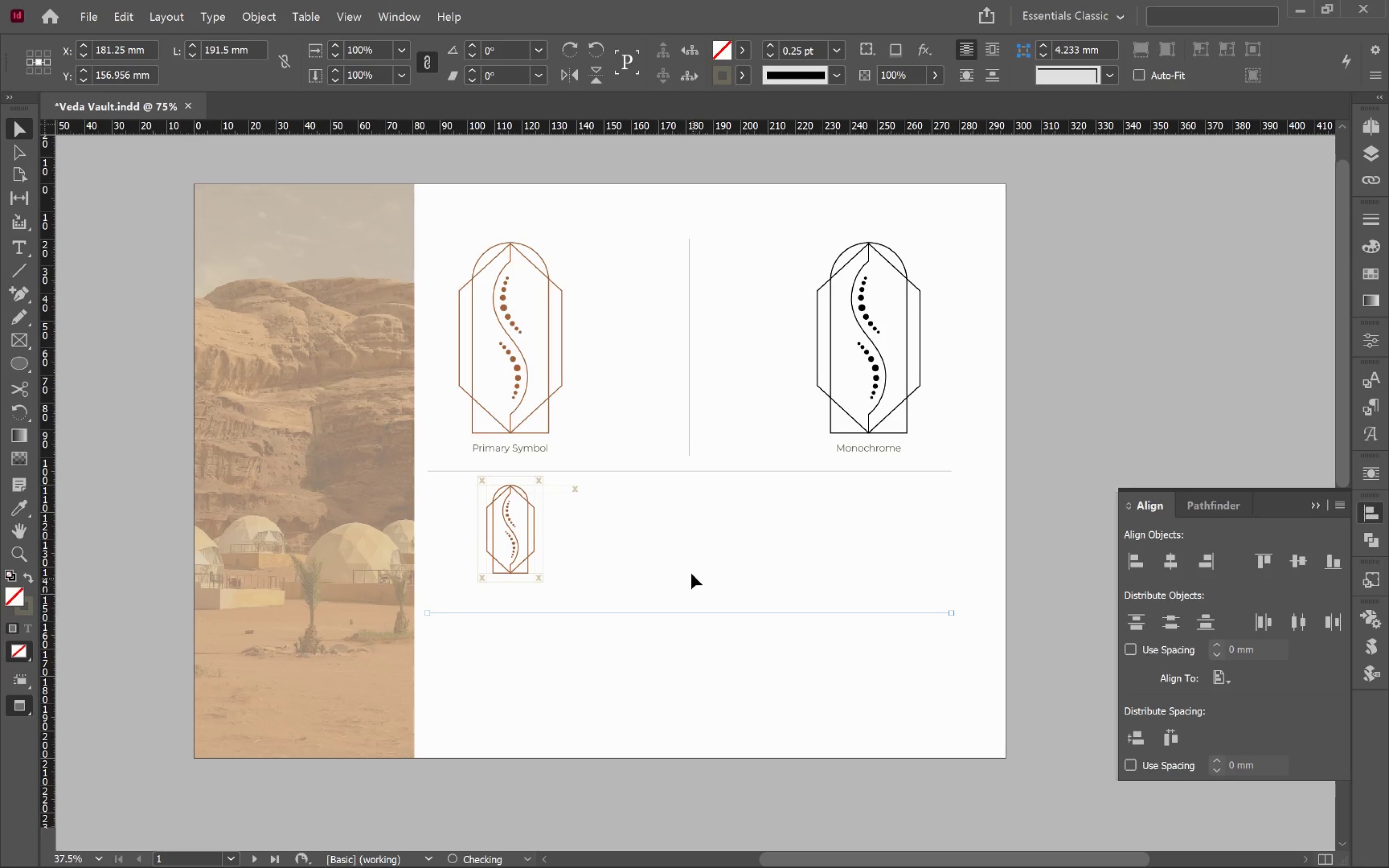 
left_click([691, 572])
 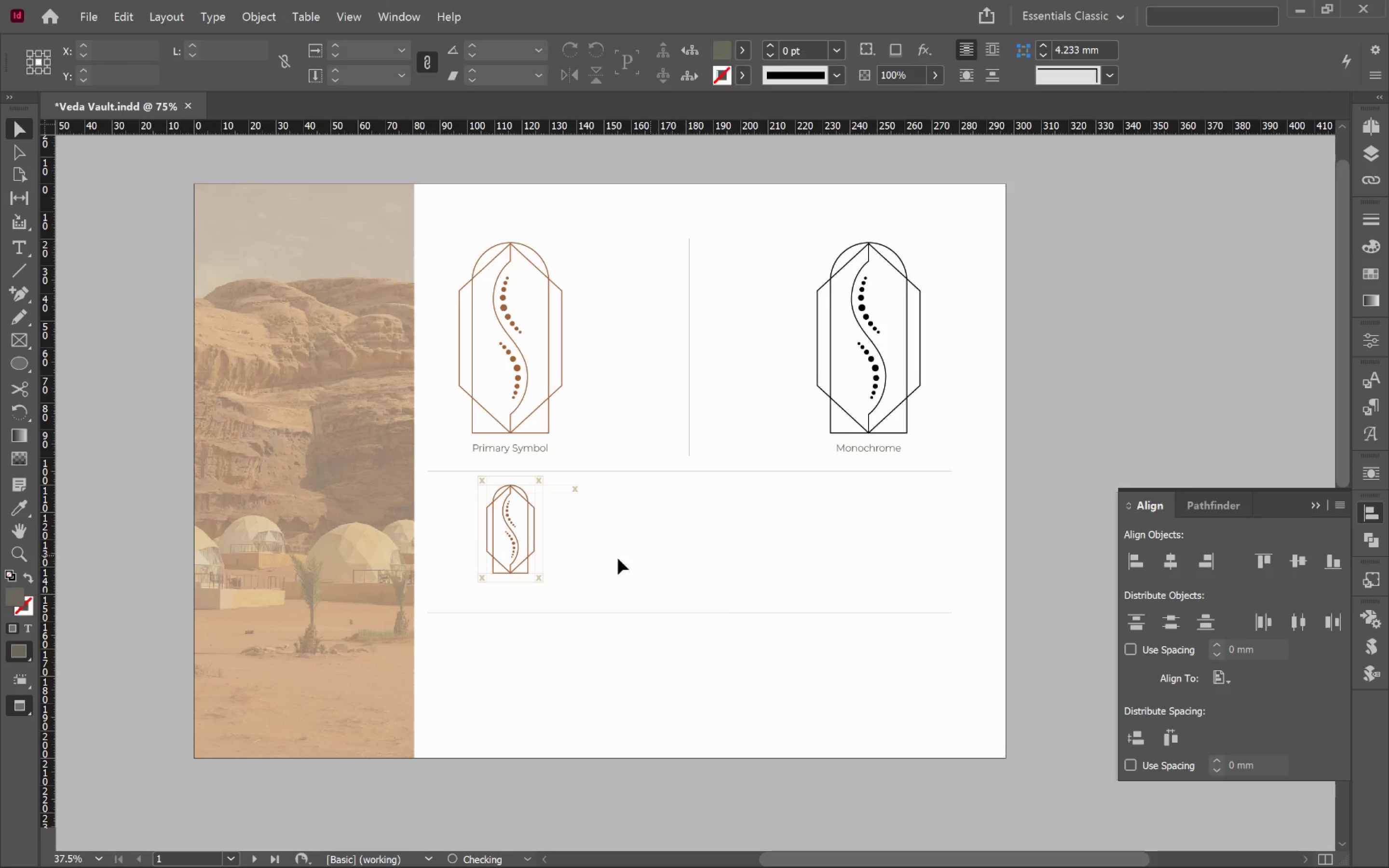 
hold_key(key=AltLeft, duration=0.65)
 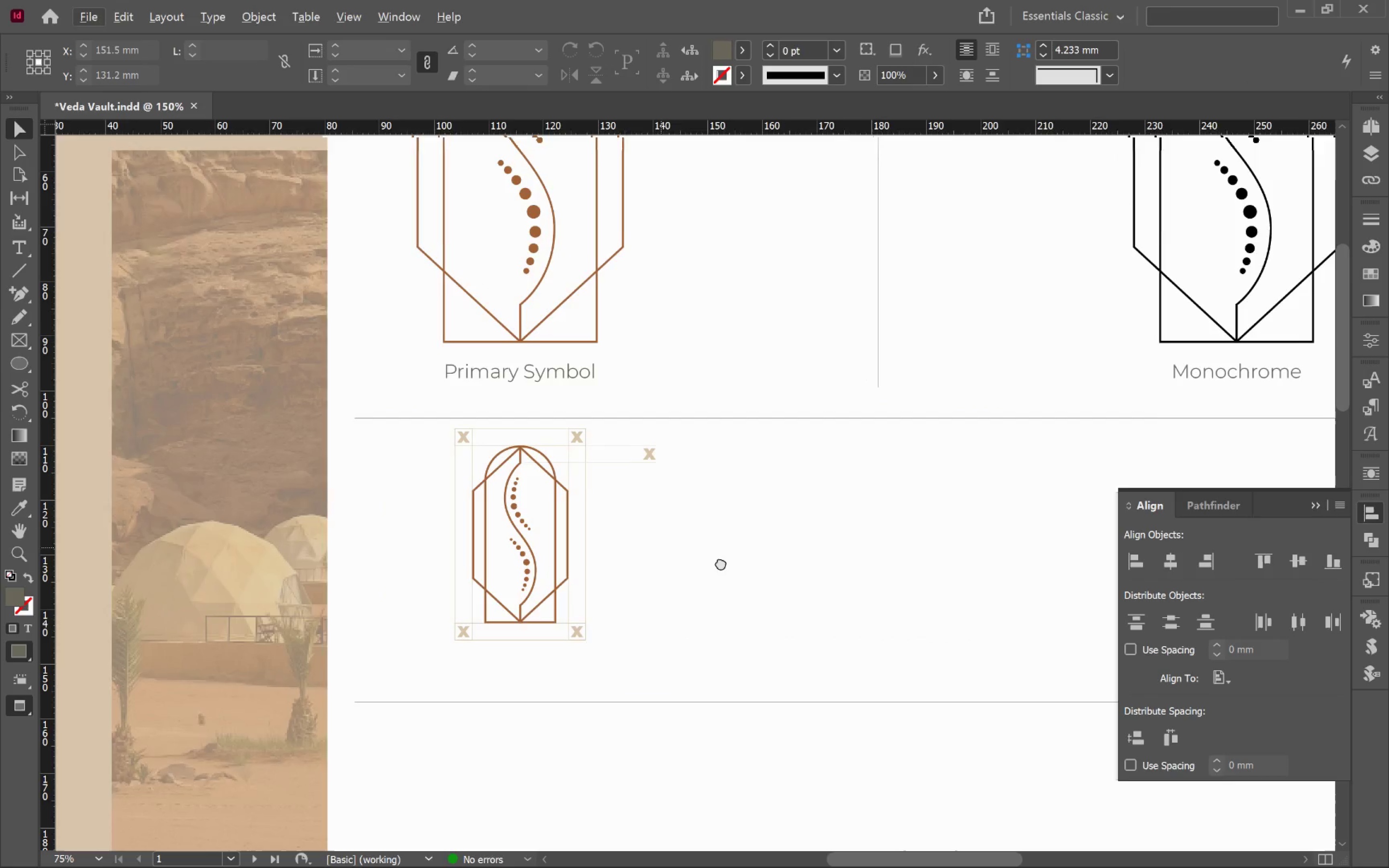 
hold_key(key=Space, duration=0.48)
 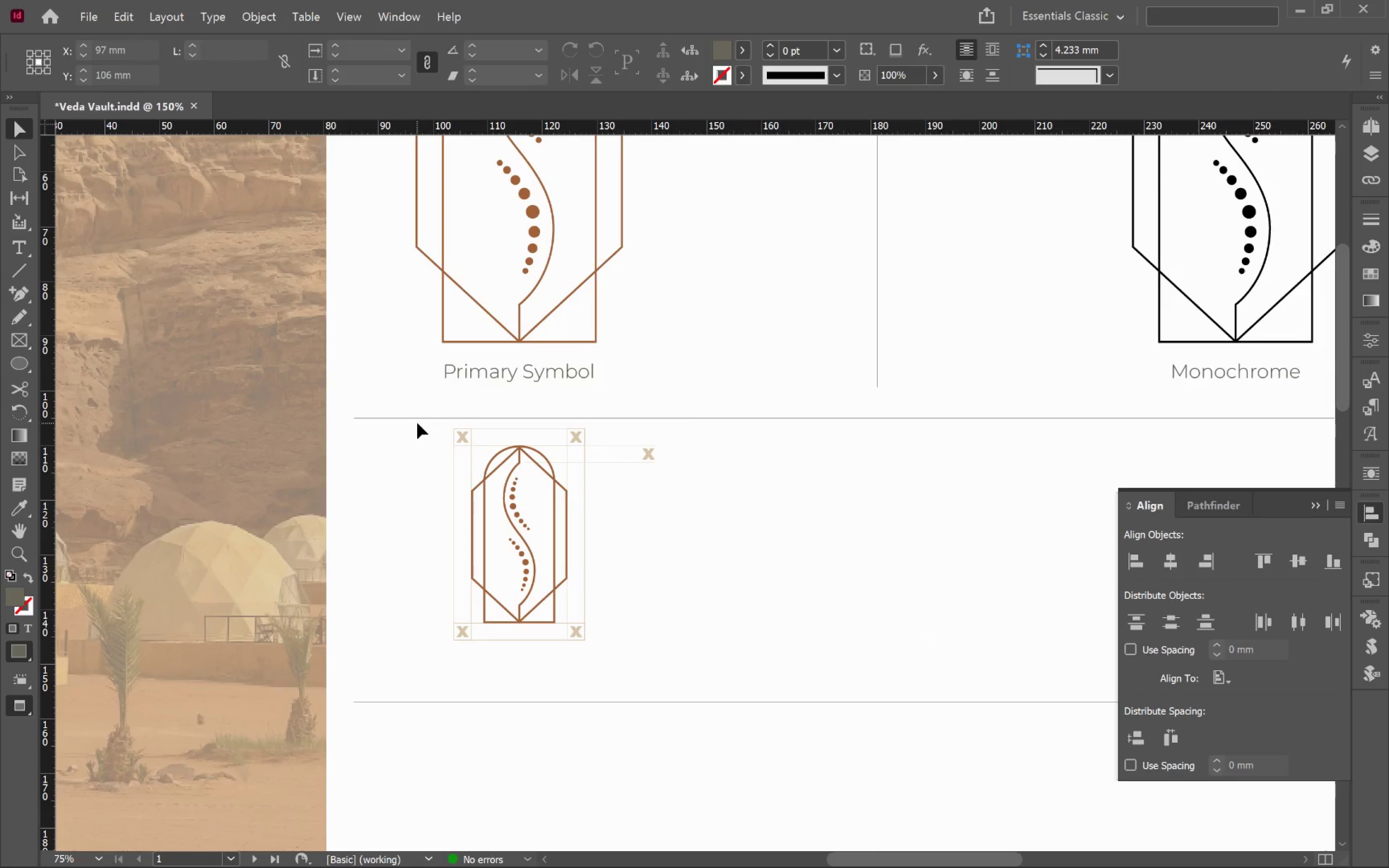 
left_click_drag(start_coordinate=[666, 549], to_coordinate=[721, 562])
 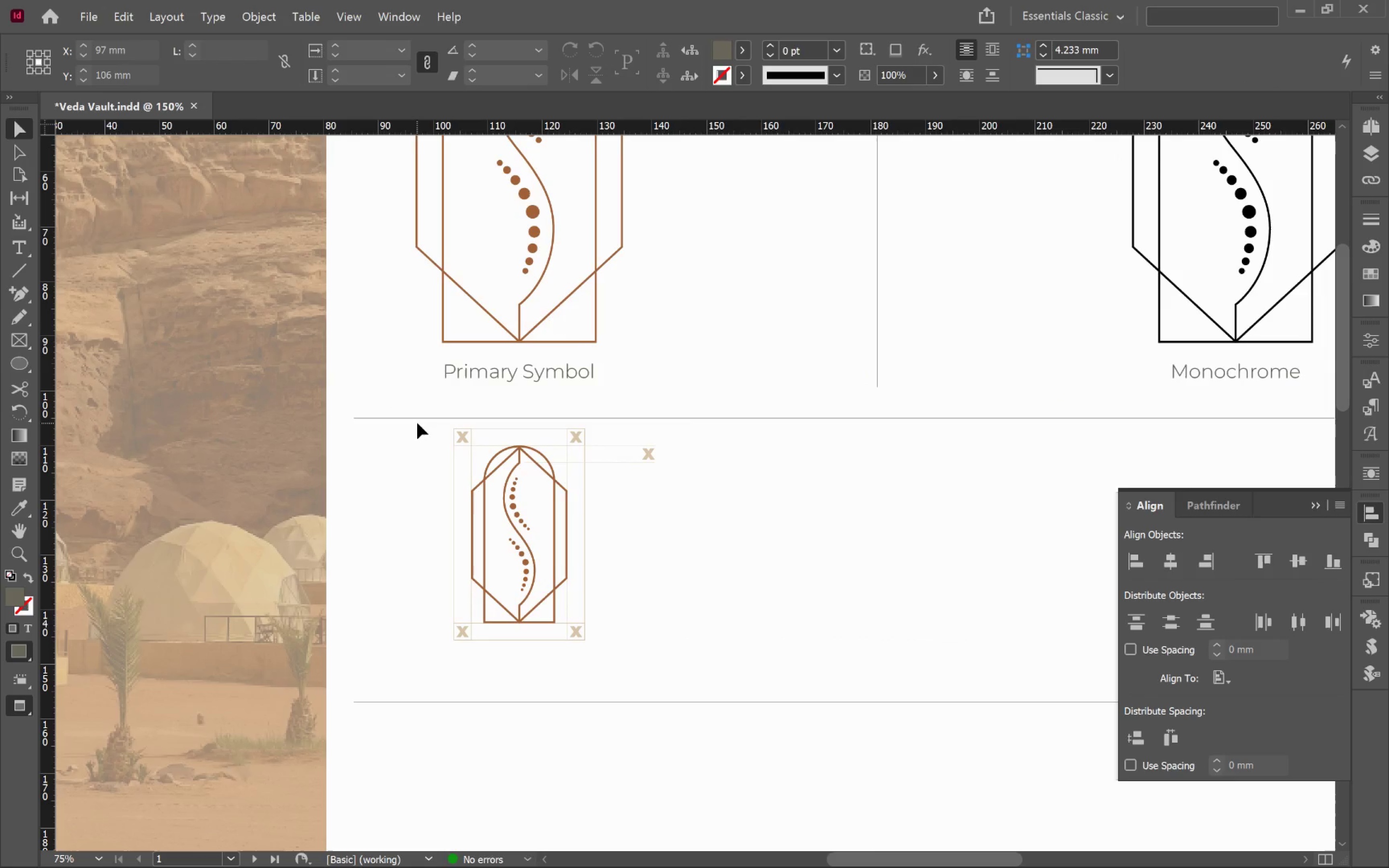 
scroll: coordinate [556, 535], scroll_direction: up, amount: 3.0
 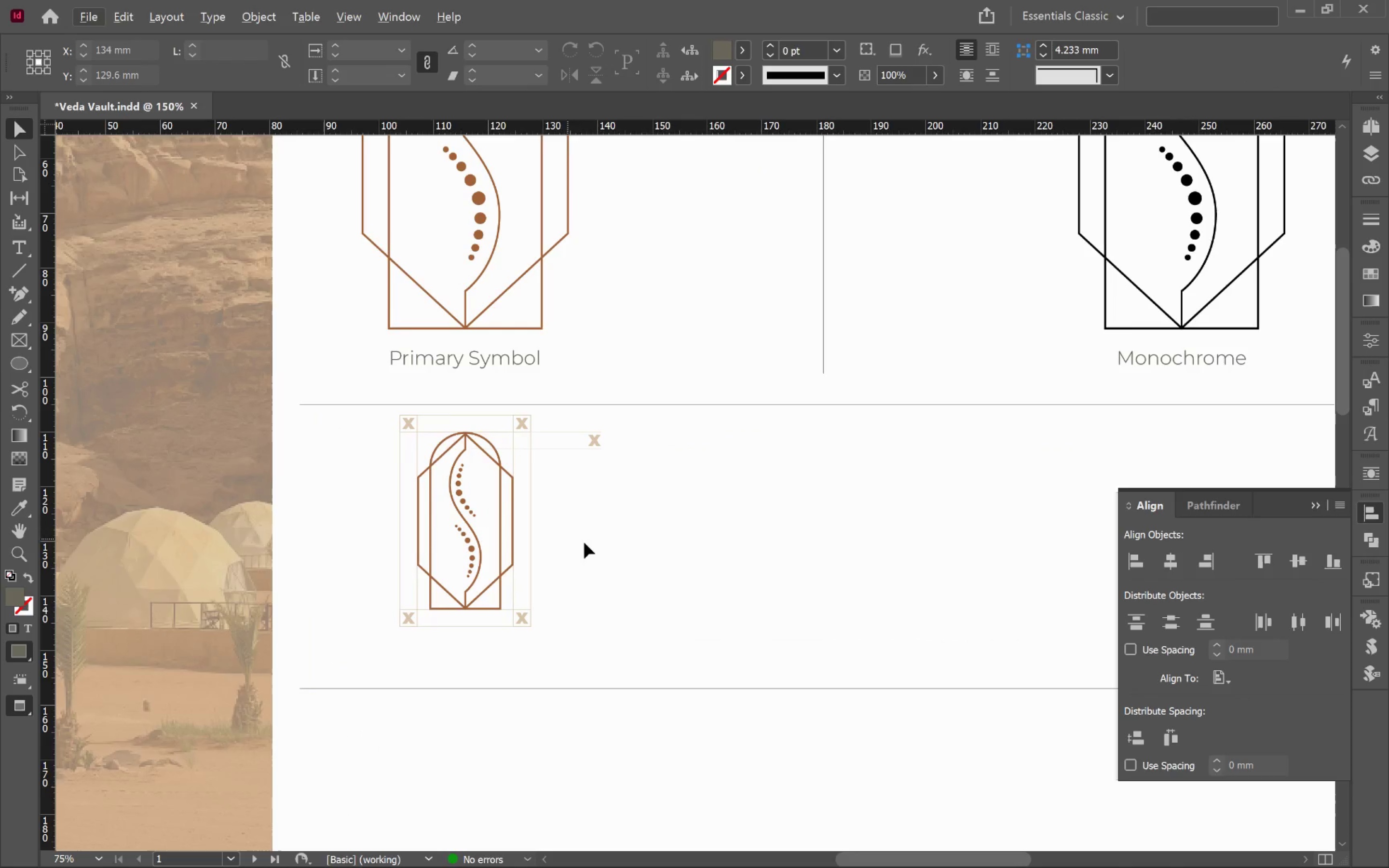 
left_click_drag(start_coordinate=[418, 423], to_coordinate=[722, 648])
 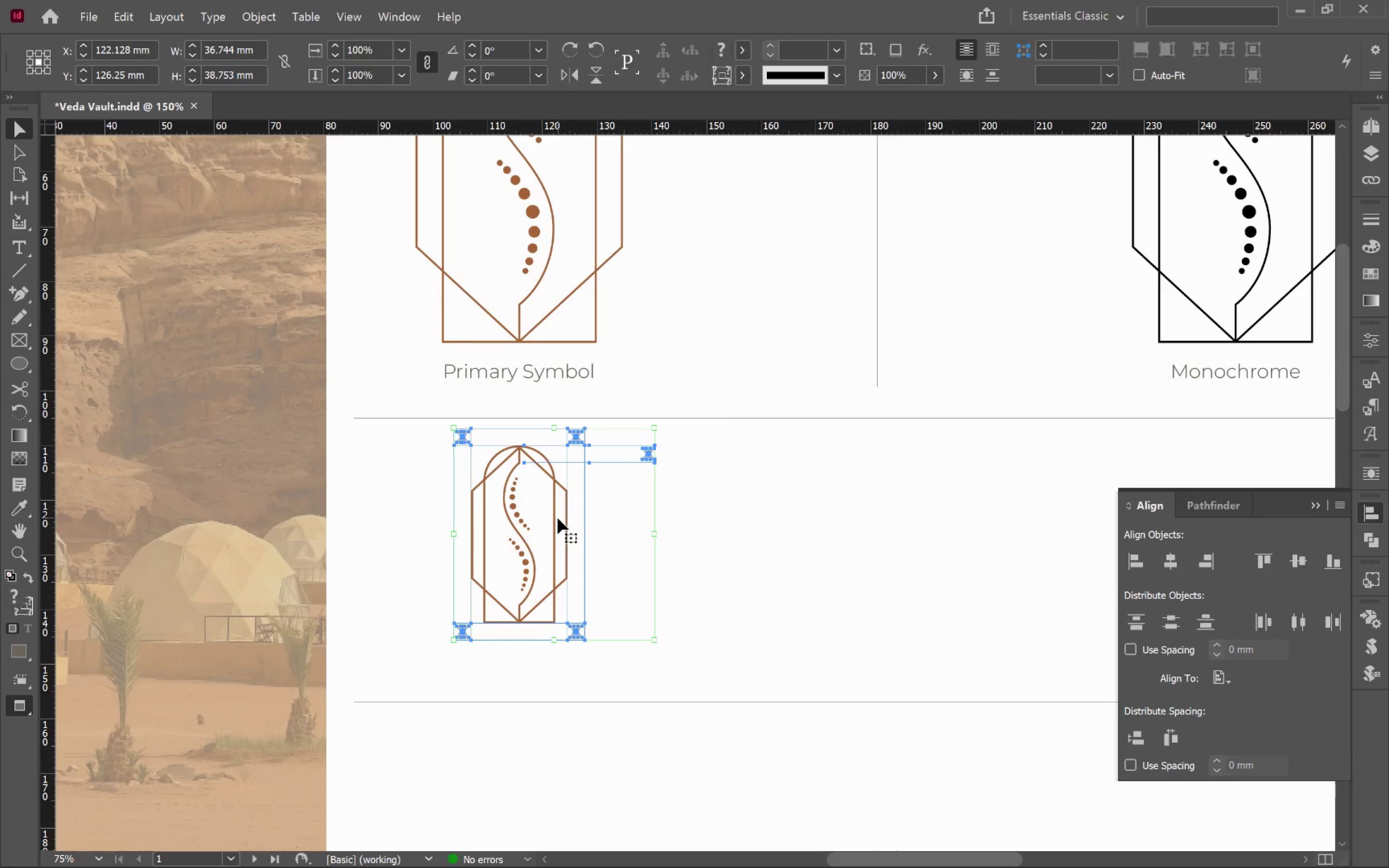 
left_click_drag(start_coordinate=[555, 514], to_coordinate=[559, 540])
 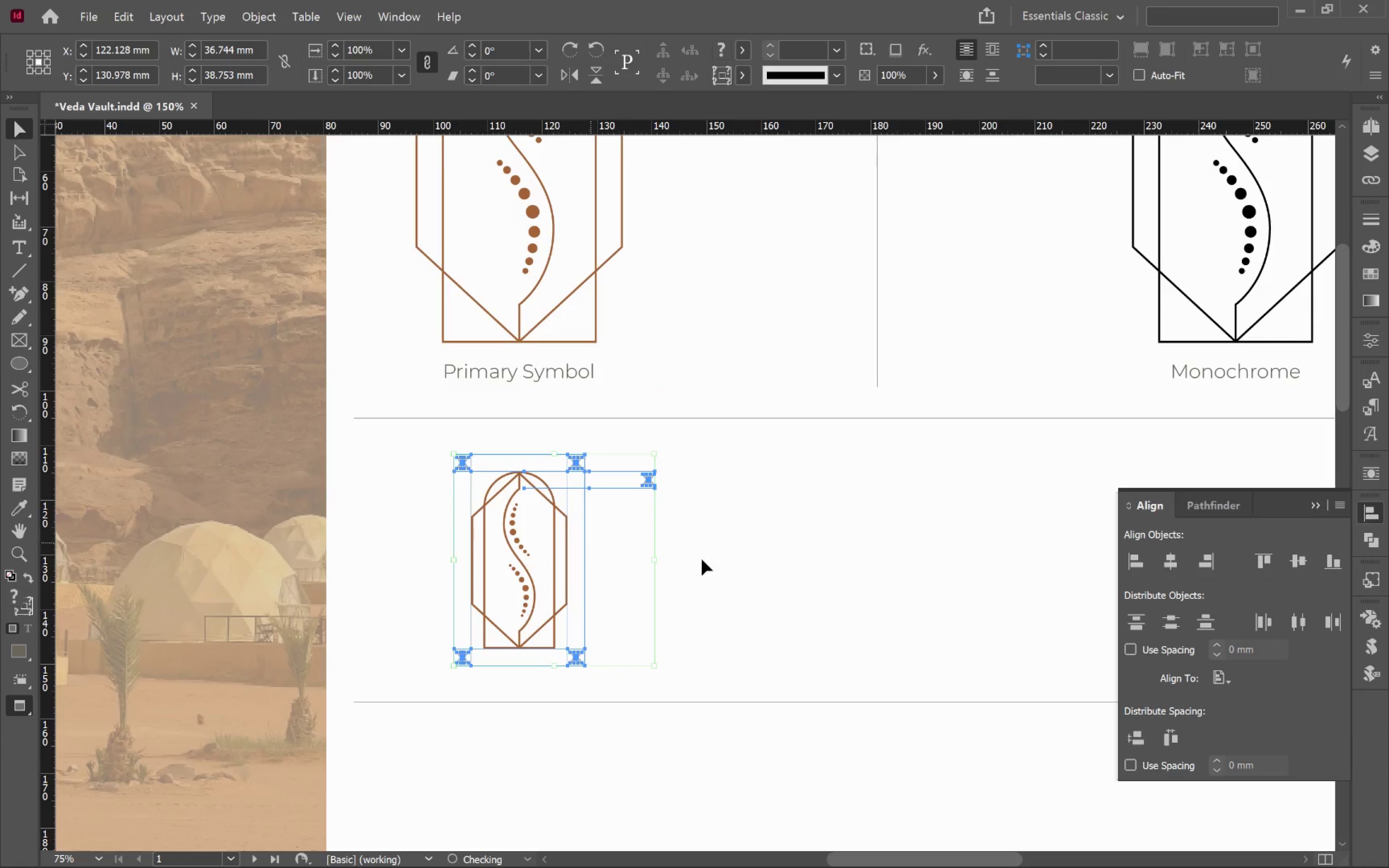 
hold_key(key=ShiftLeft, duration=2.79)
 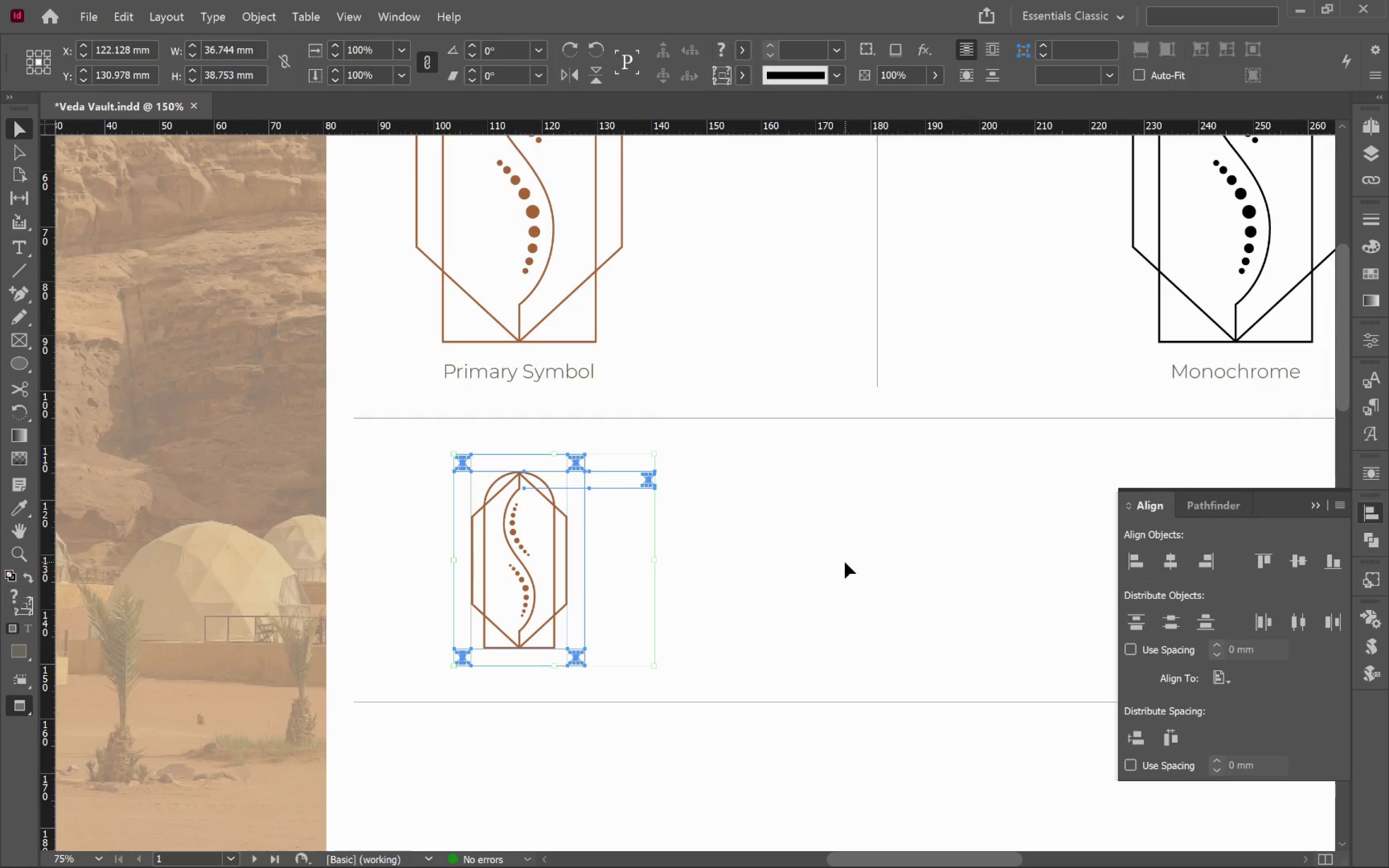 
left_click([845, 562])
 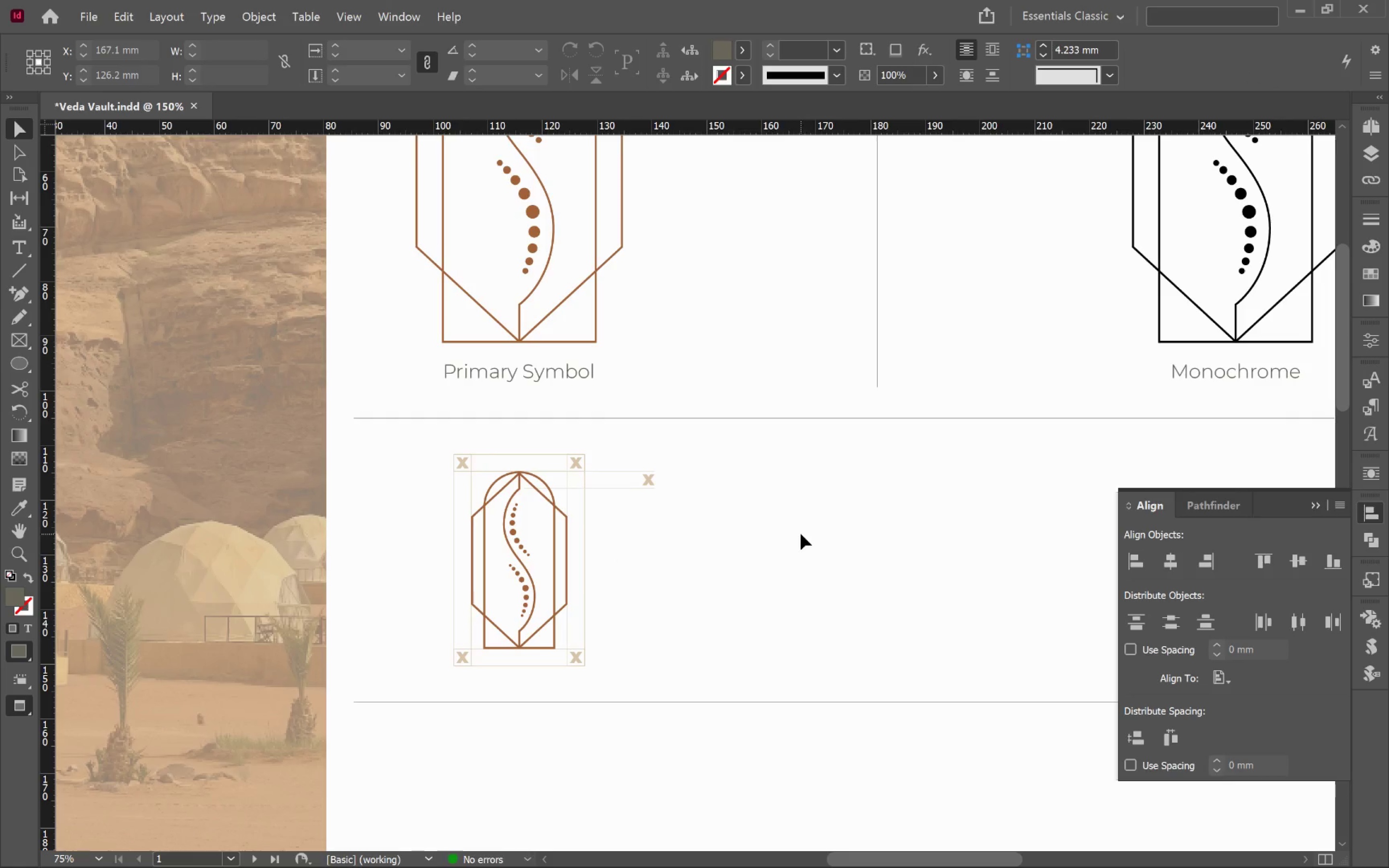 
hold_key(key=Space, duration=1.18)
 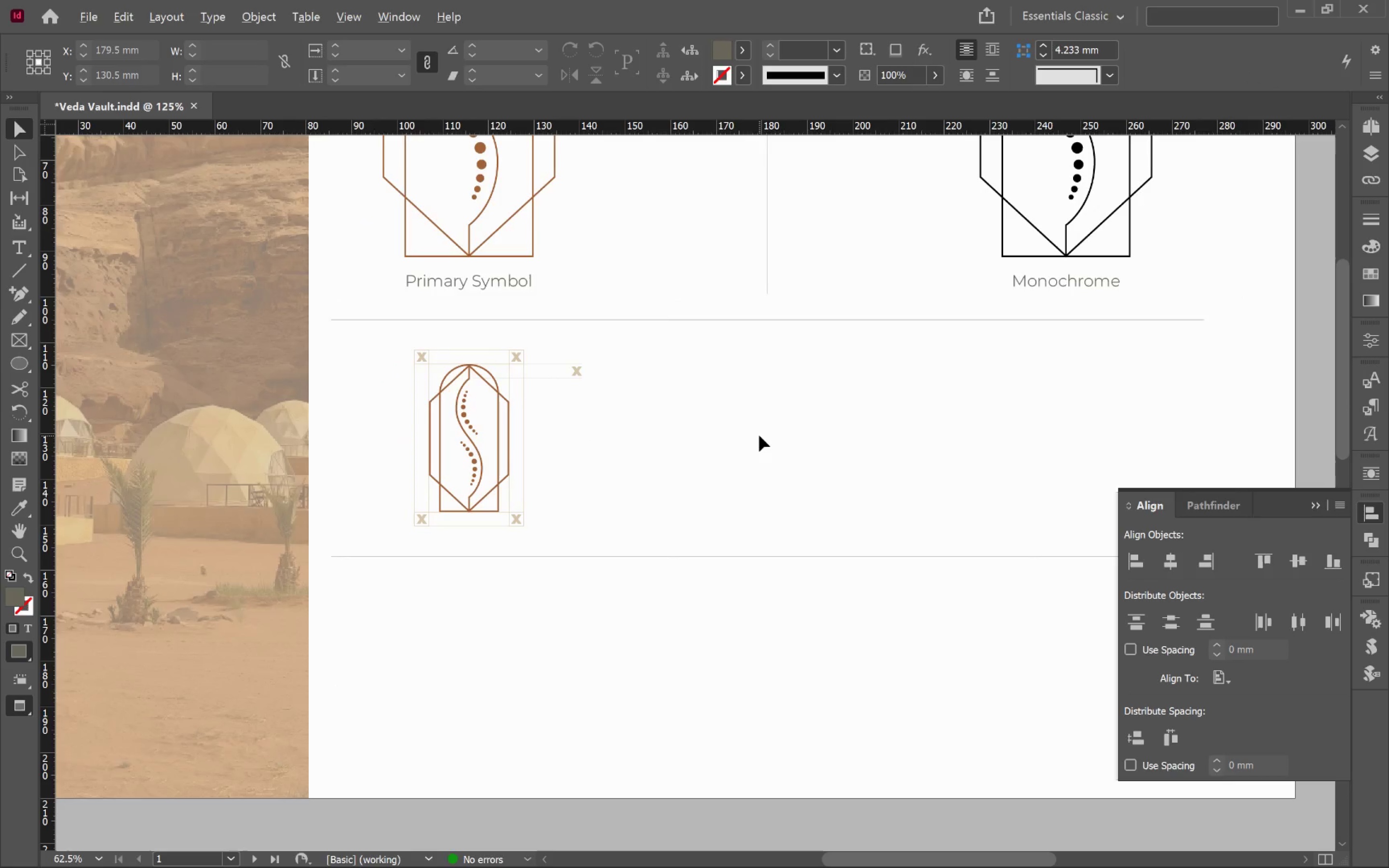 
left_click_drag(start_coordinate=[868, 555], to_coordinate=[759, 434])
 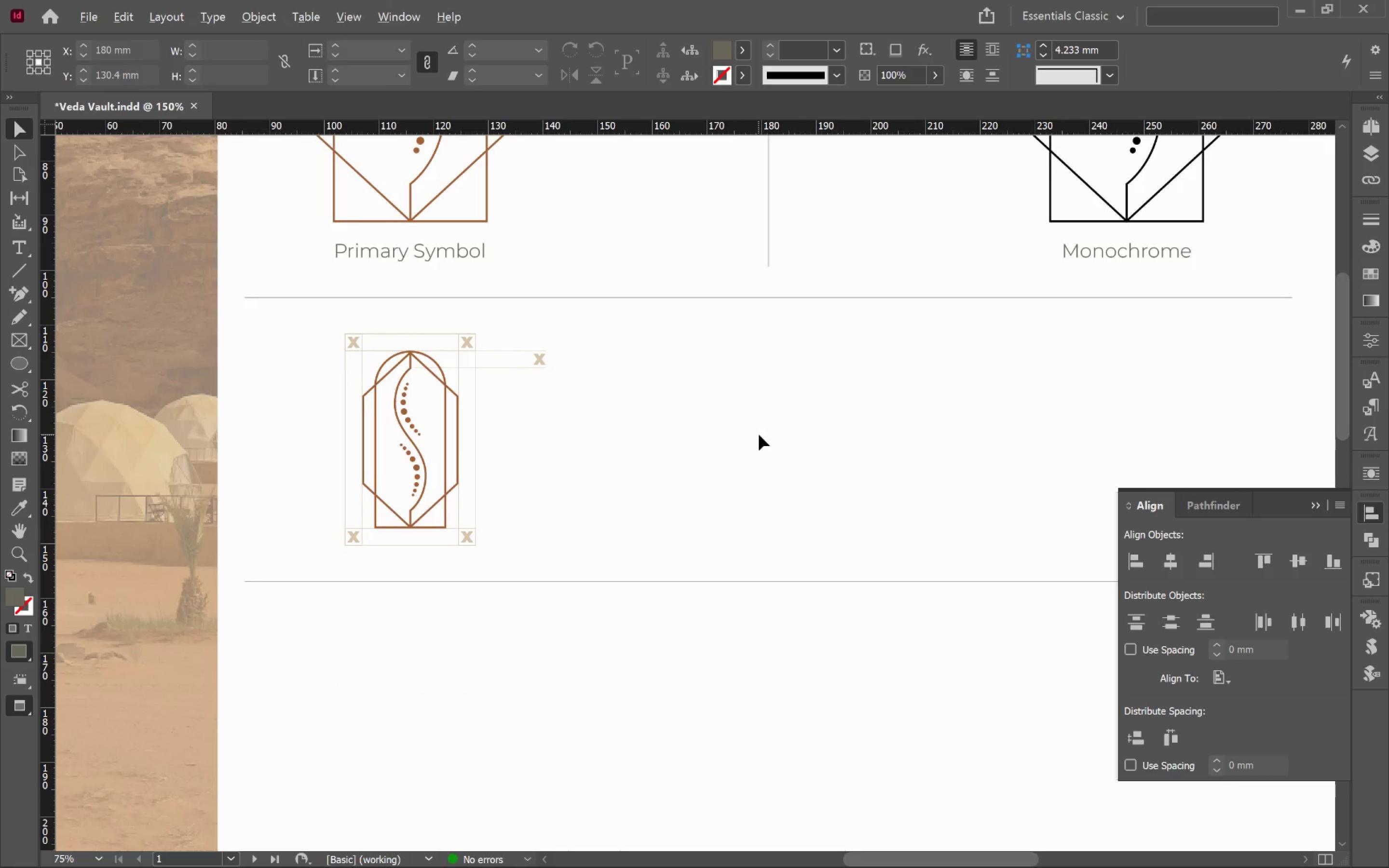 
hold_key(key=AltLeft, duration=0.35)
scroll: coordinate [759, 435], scroll_direction: down, amount: 1.0
 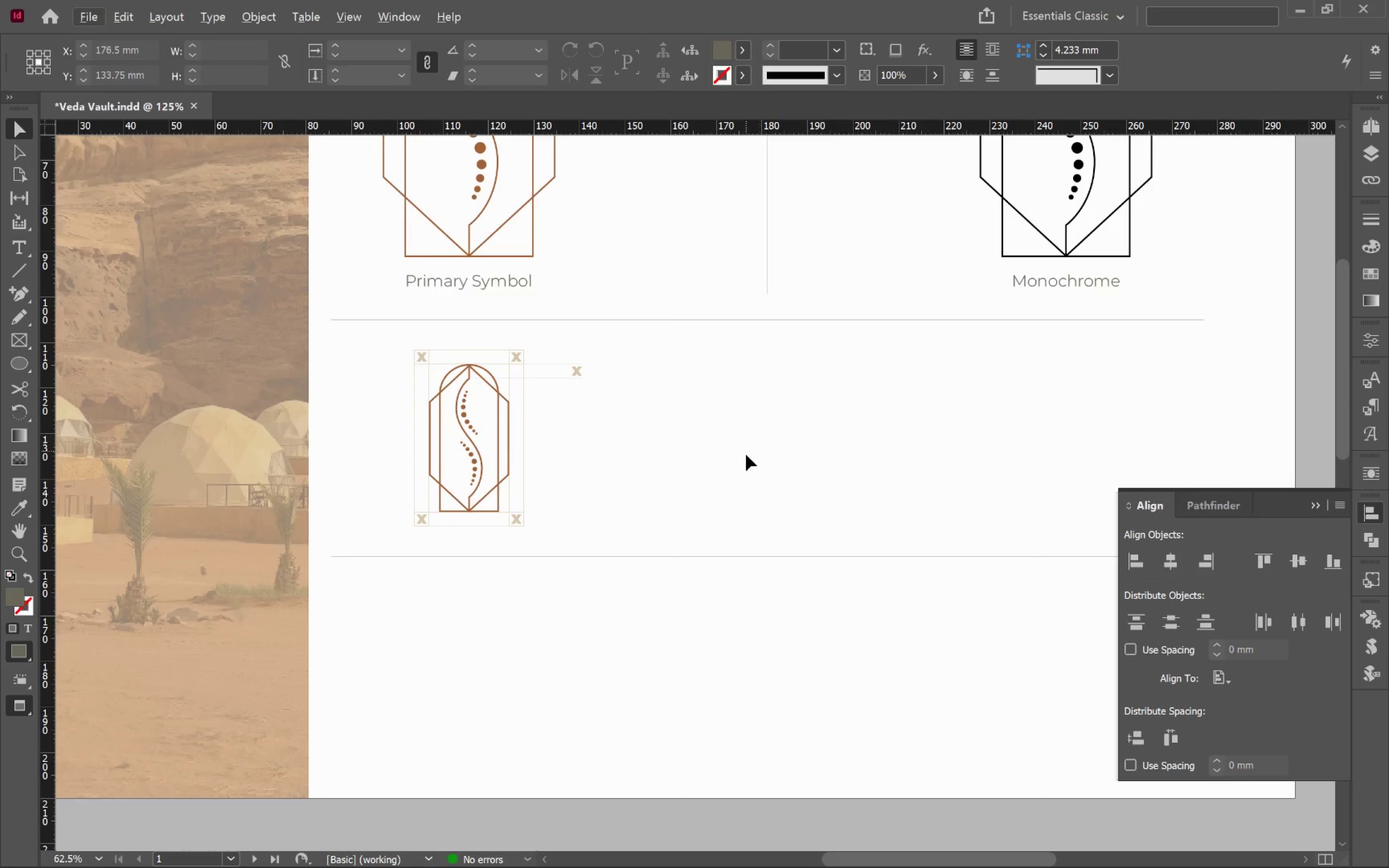 
key(Control+S)
 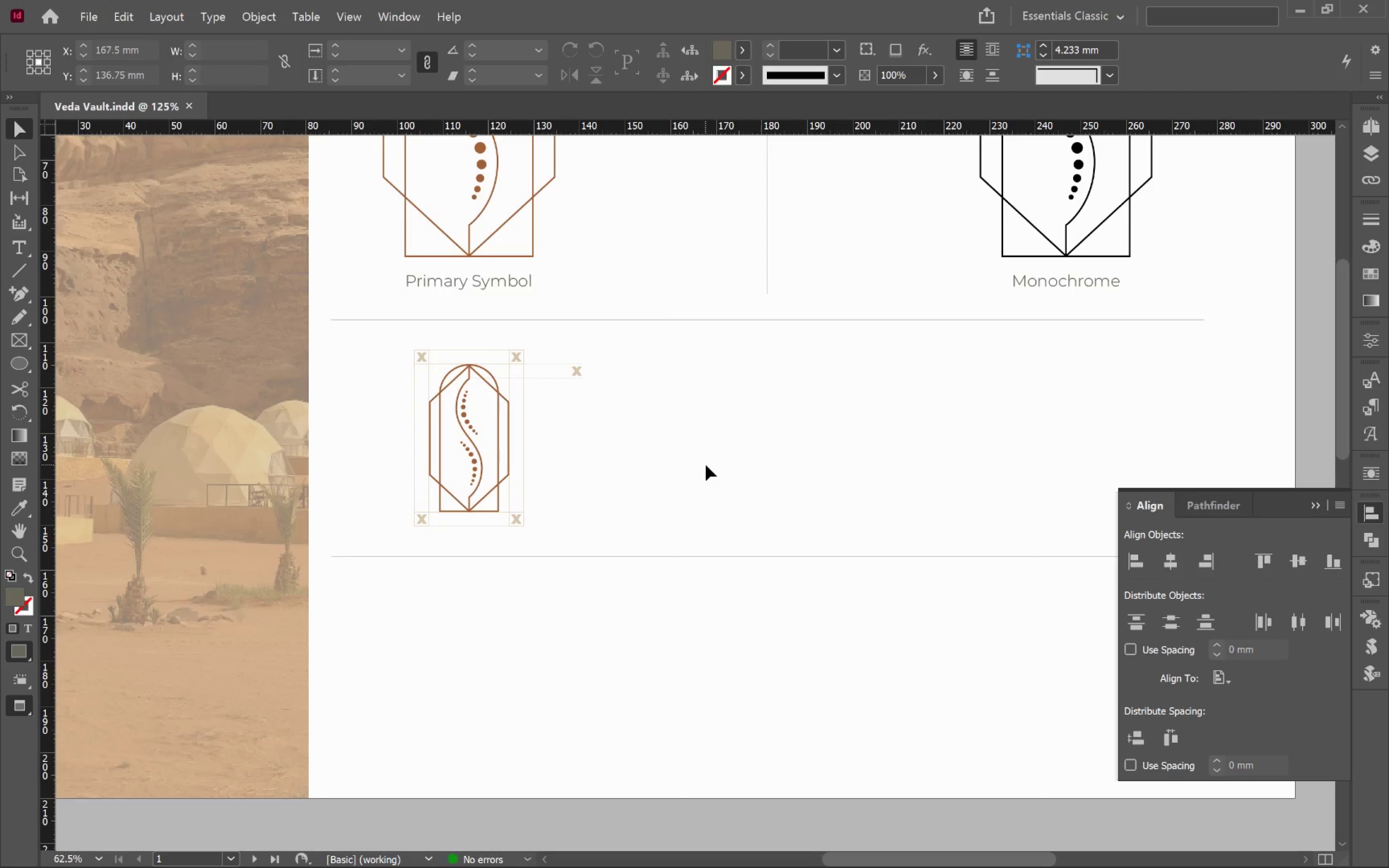 
hold_key(key=Space, duration=0.81)
 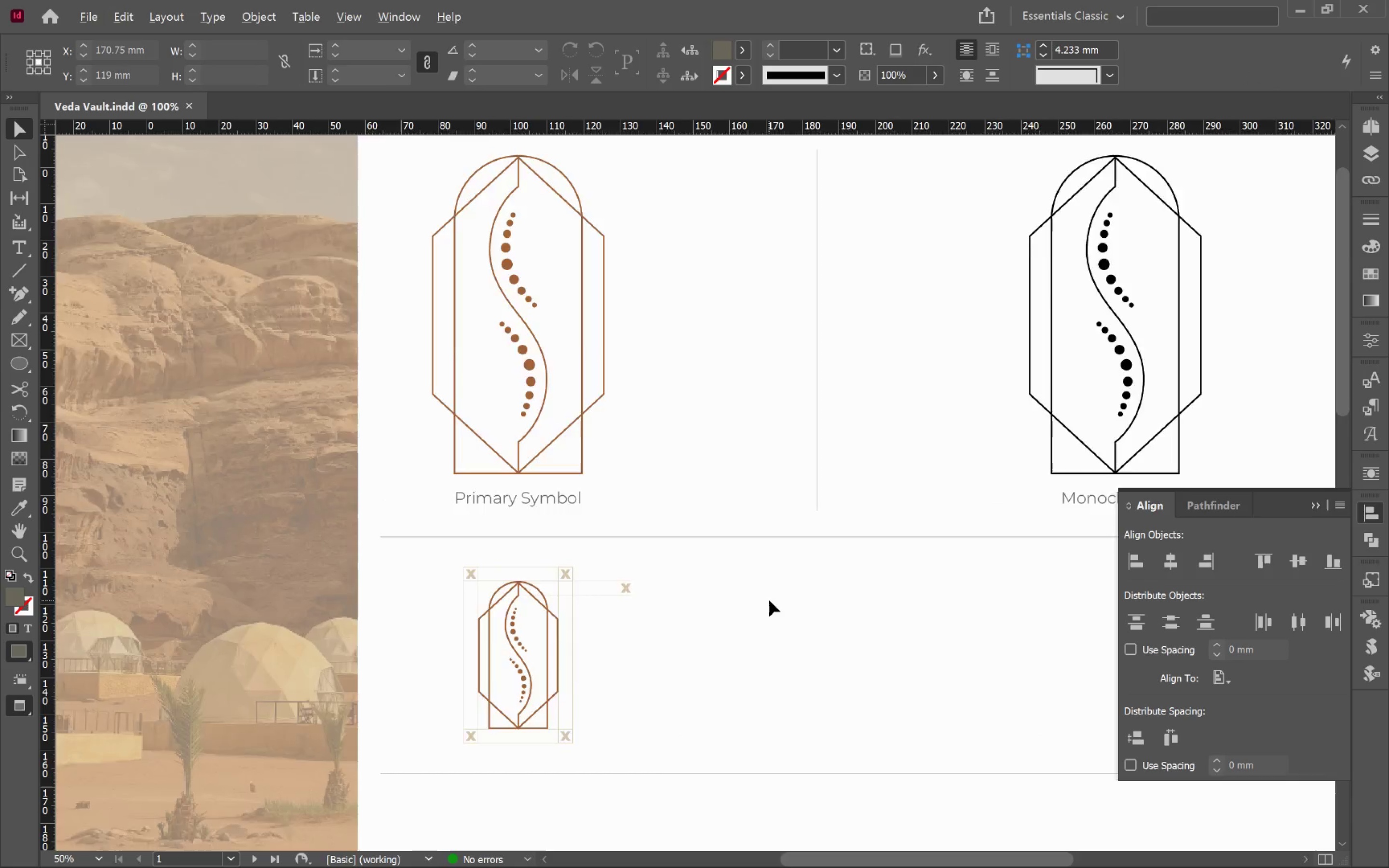 
left_click_drag(start_coordinate=[723, 438], to_coordinate=[773, 655])
 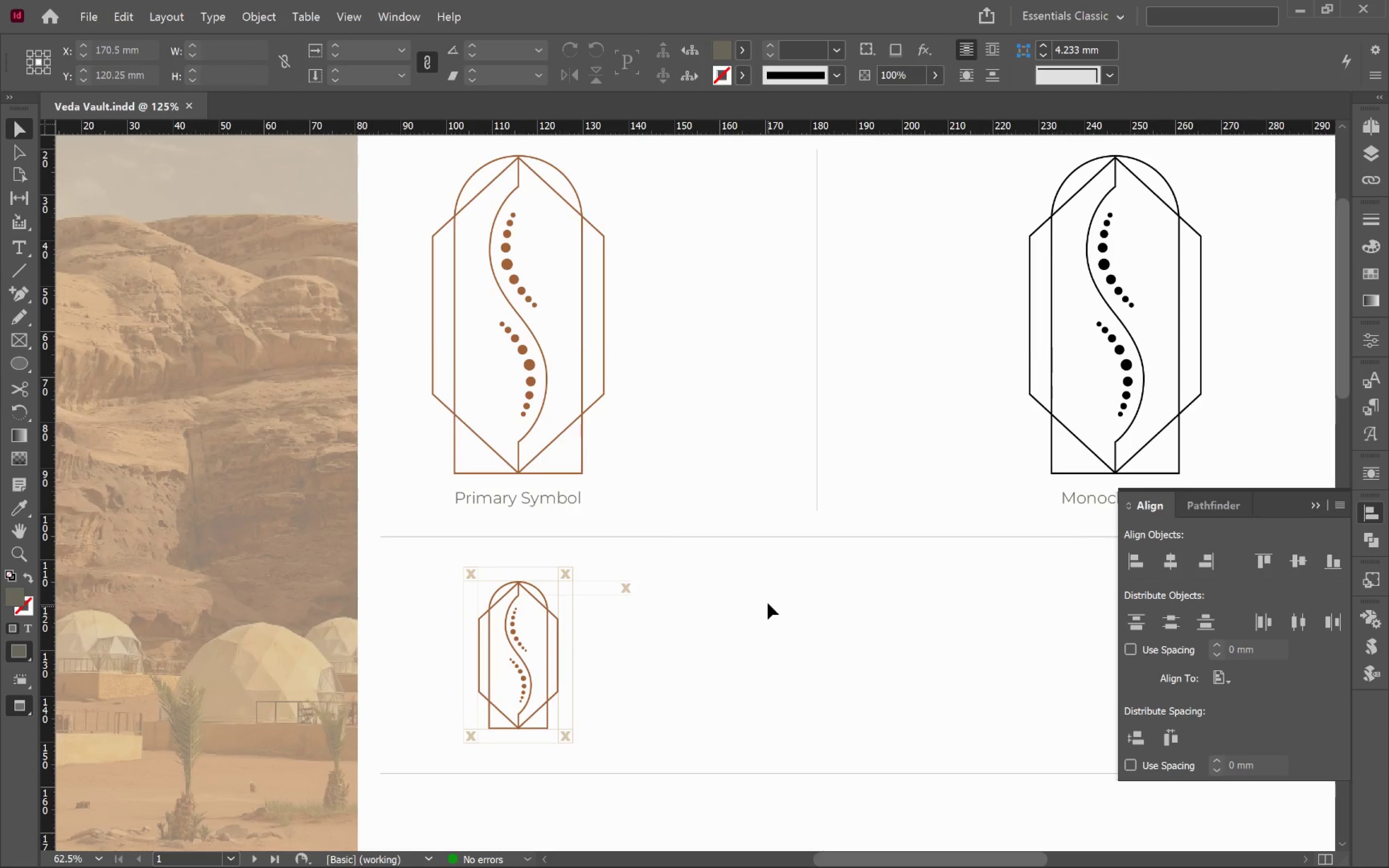 
hold_key(key=AltLeft, duration=0.67)
scroll: coordinate [769, 600], scroll_direction: down, amount: 2.0
 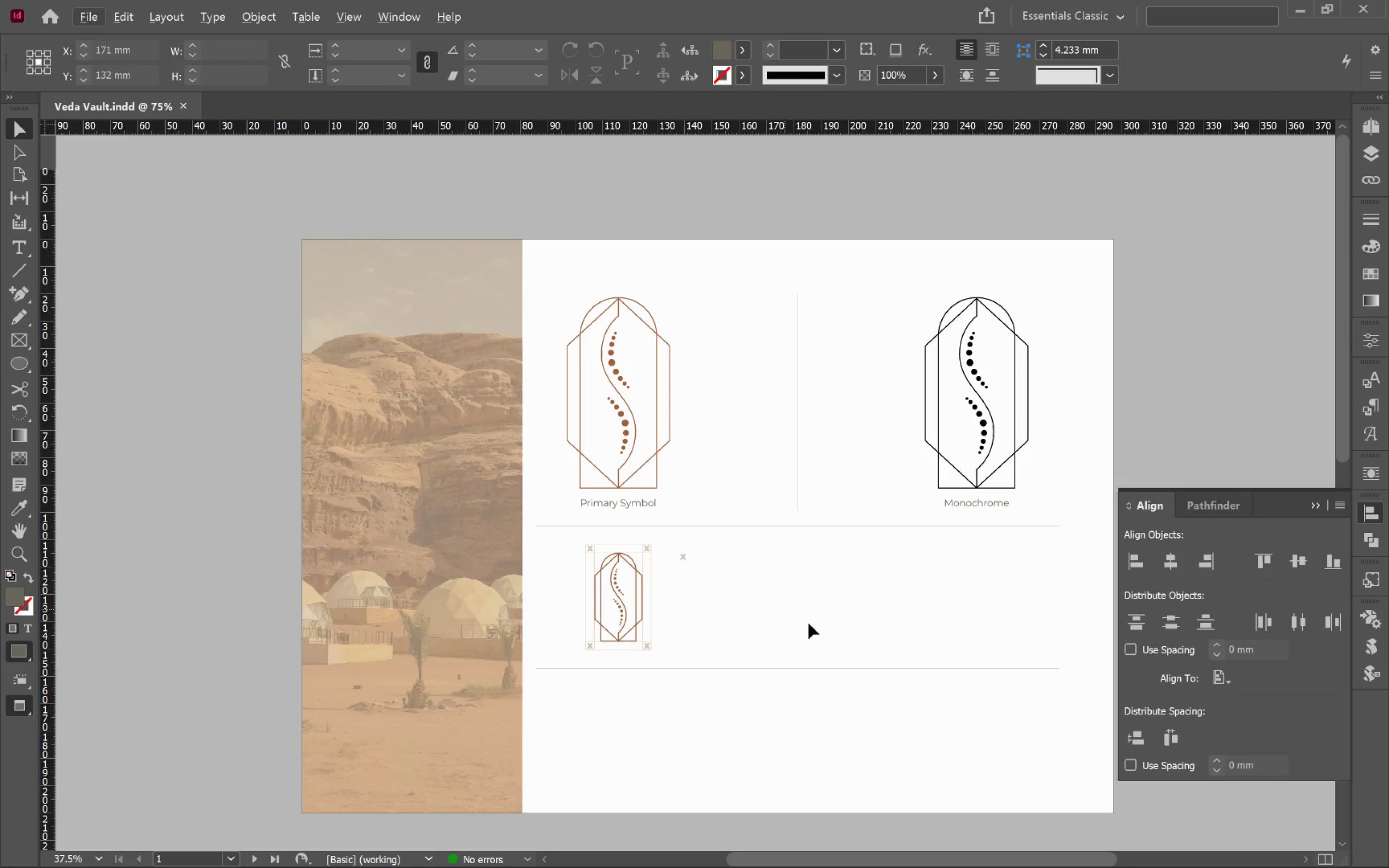 
hold_key(key=Space, duration=1.53)
 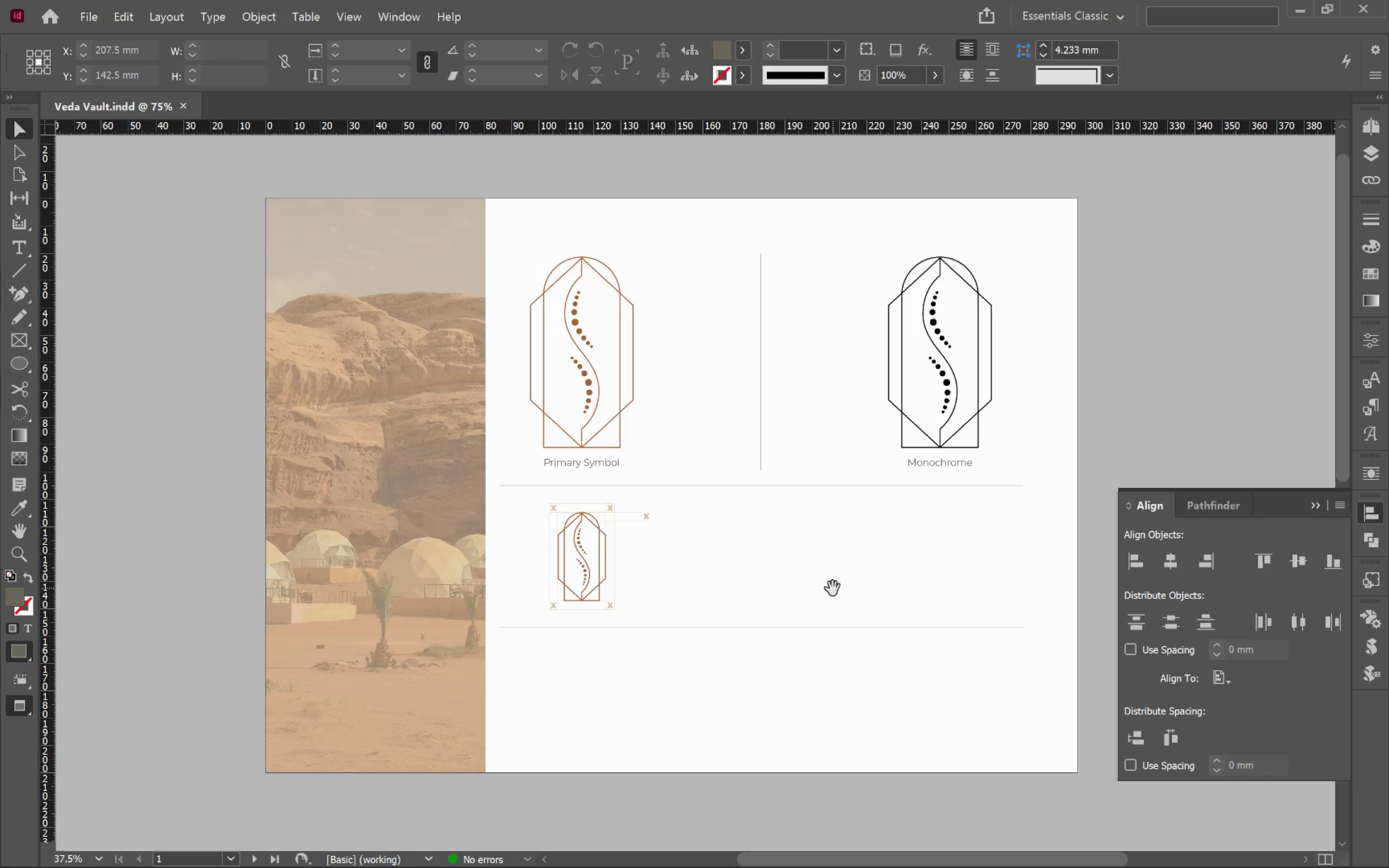 
left_click_drag(start_coordinate=[869, 629], to_coordinate=[832, 588])
 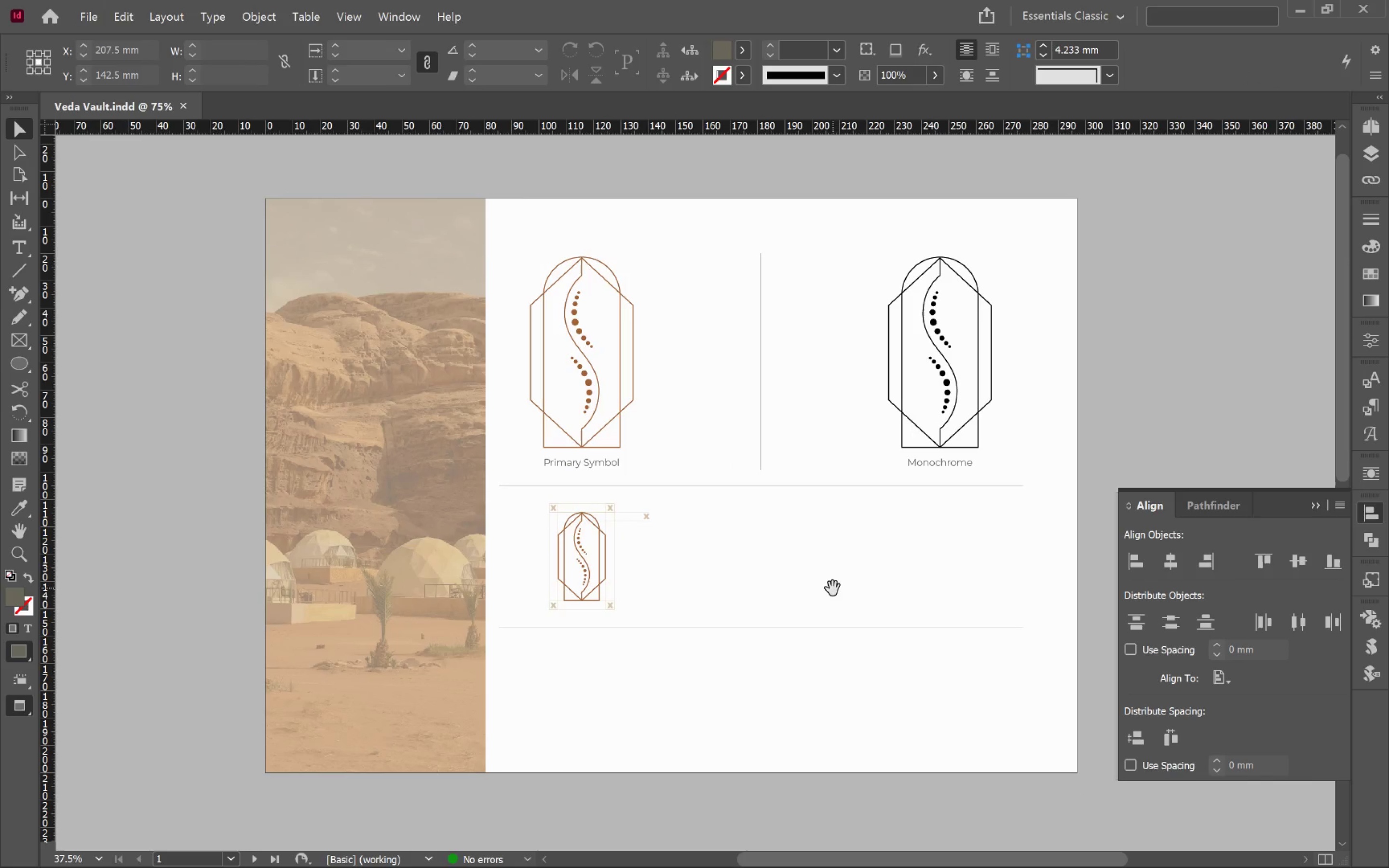 
key(Space)
 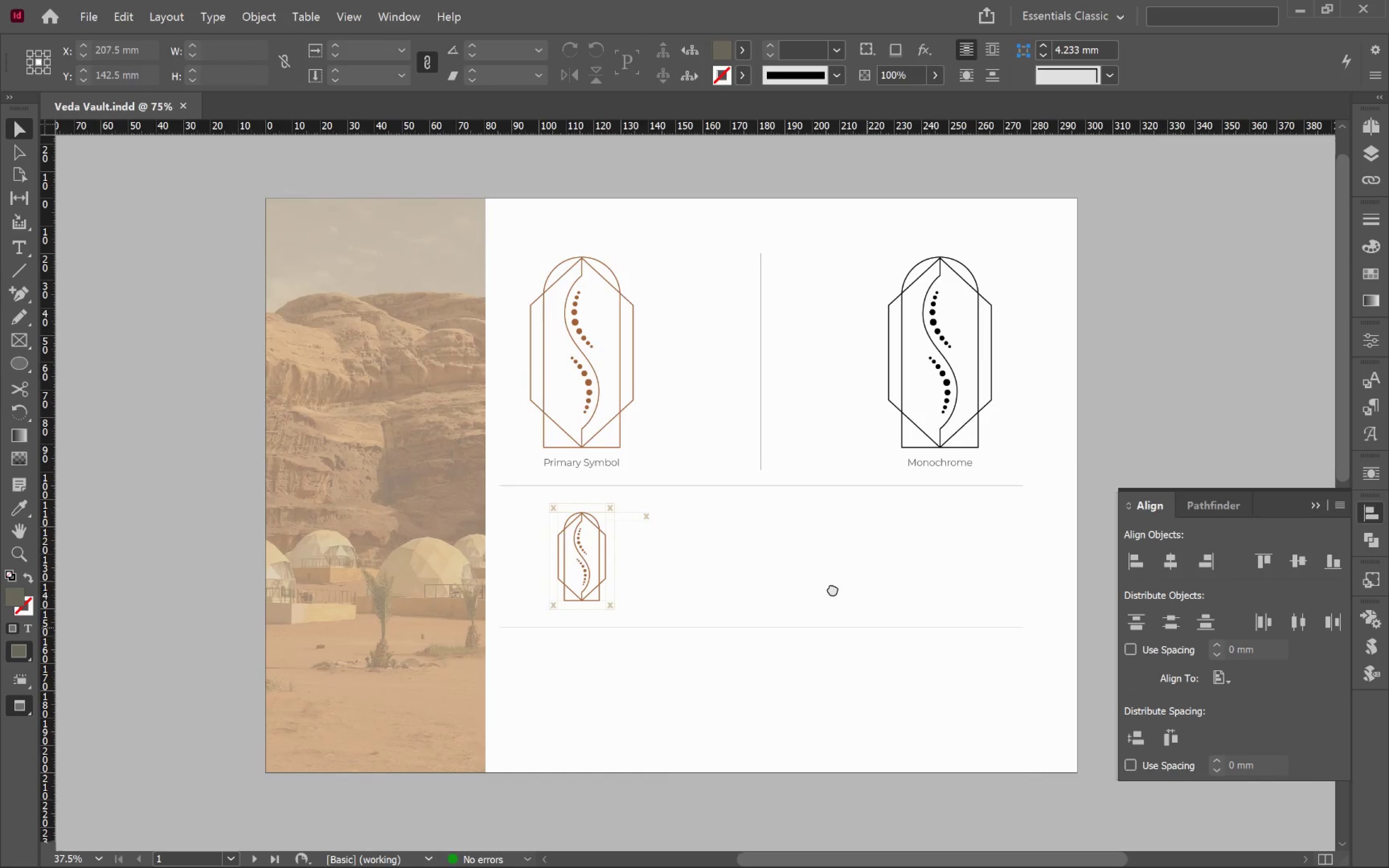 
key(Space)
 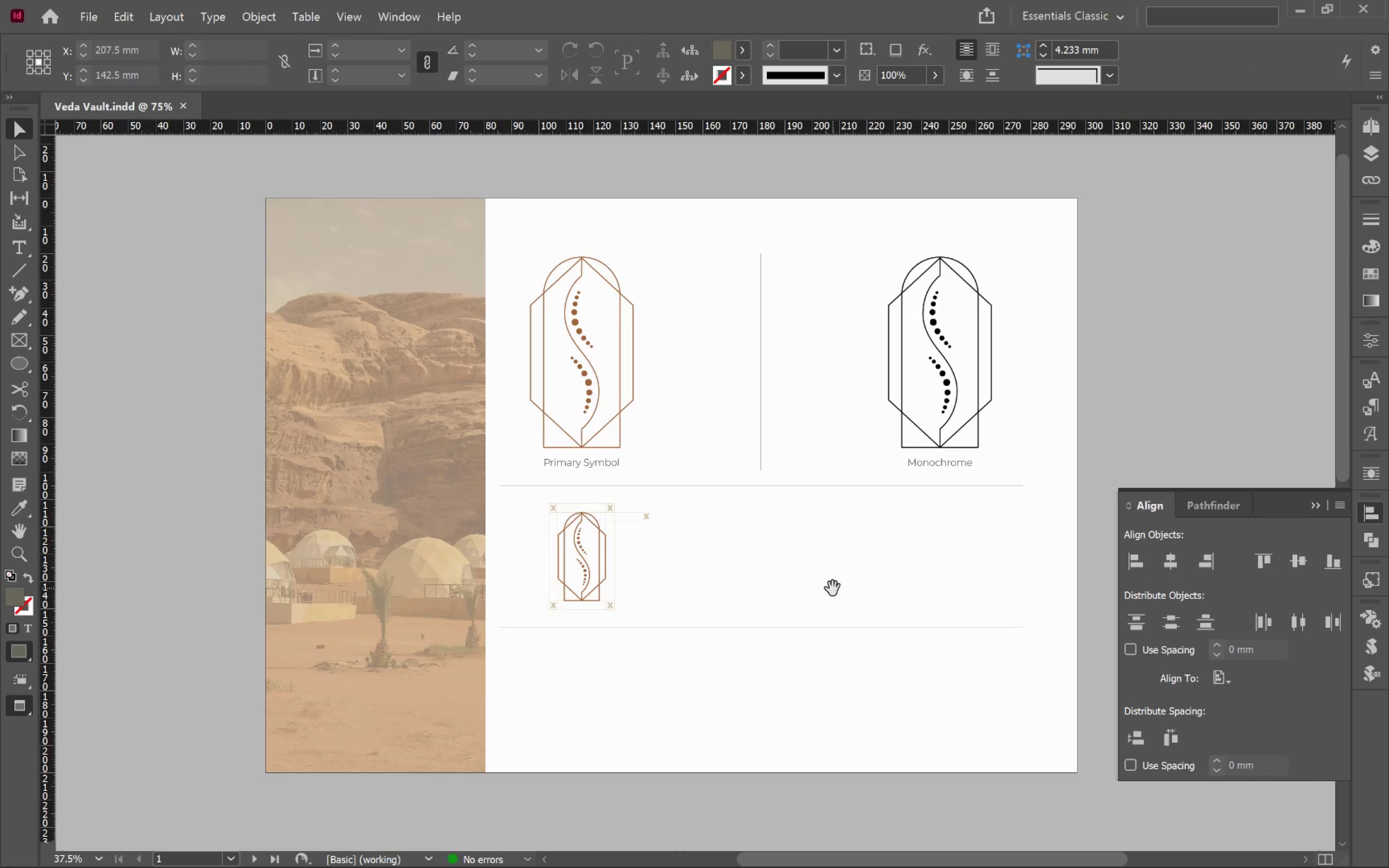 
key(Space)
 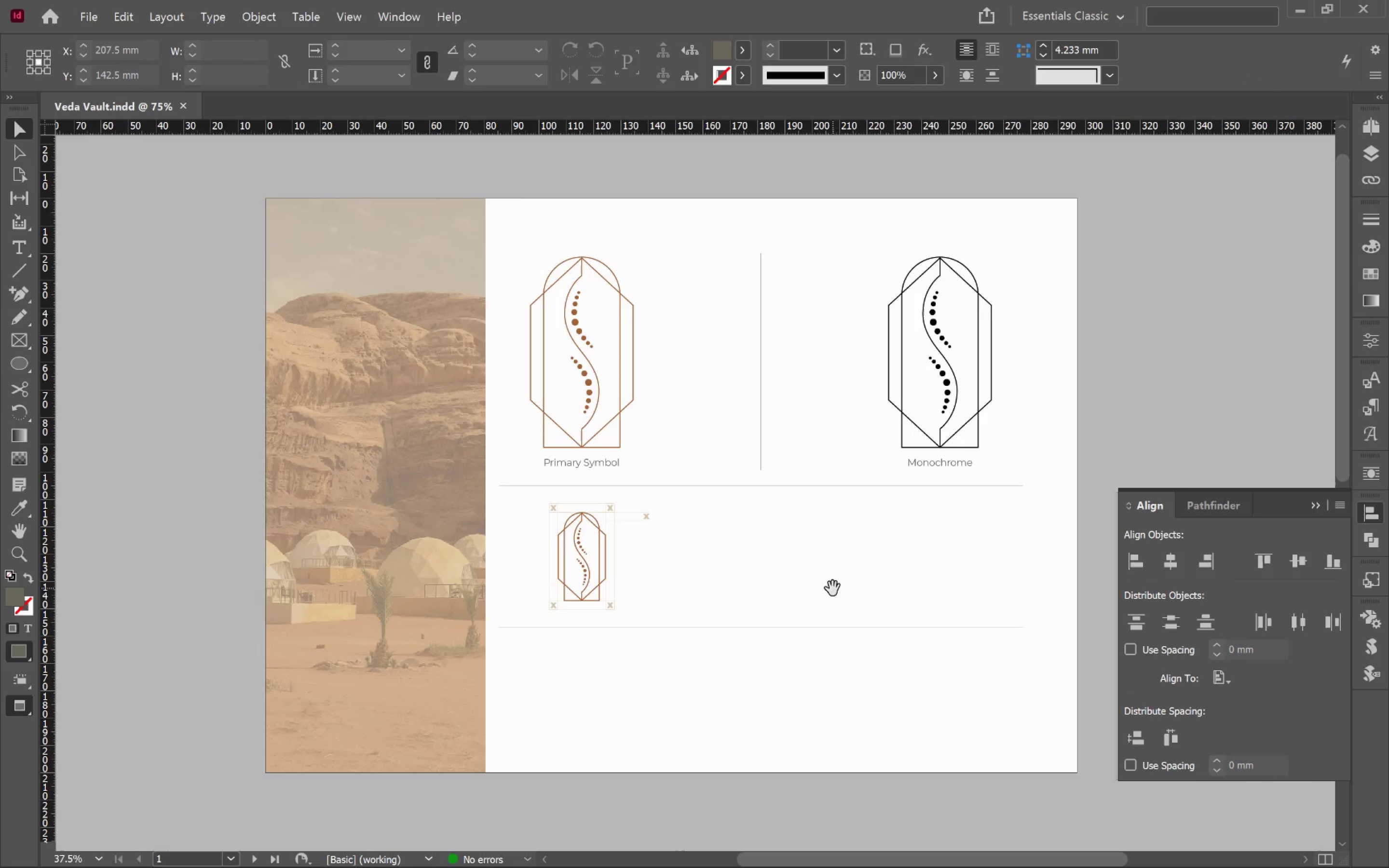 
key(Space)
 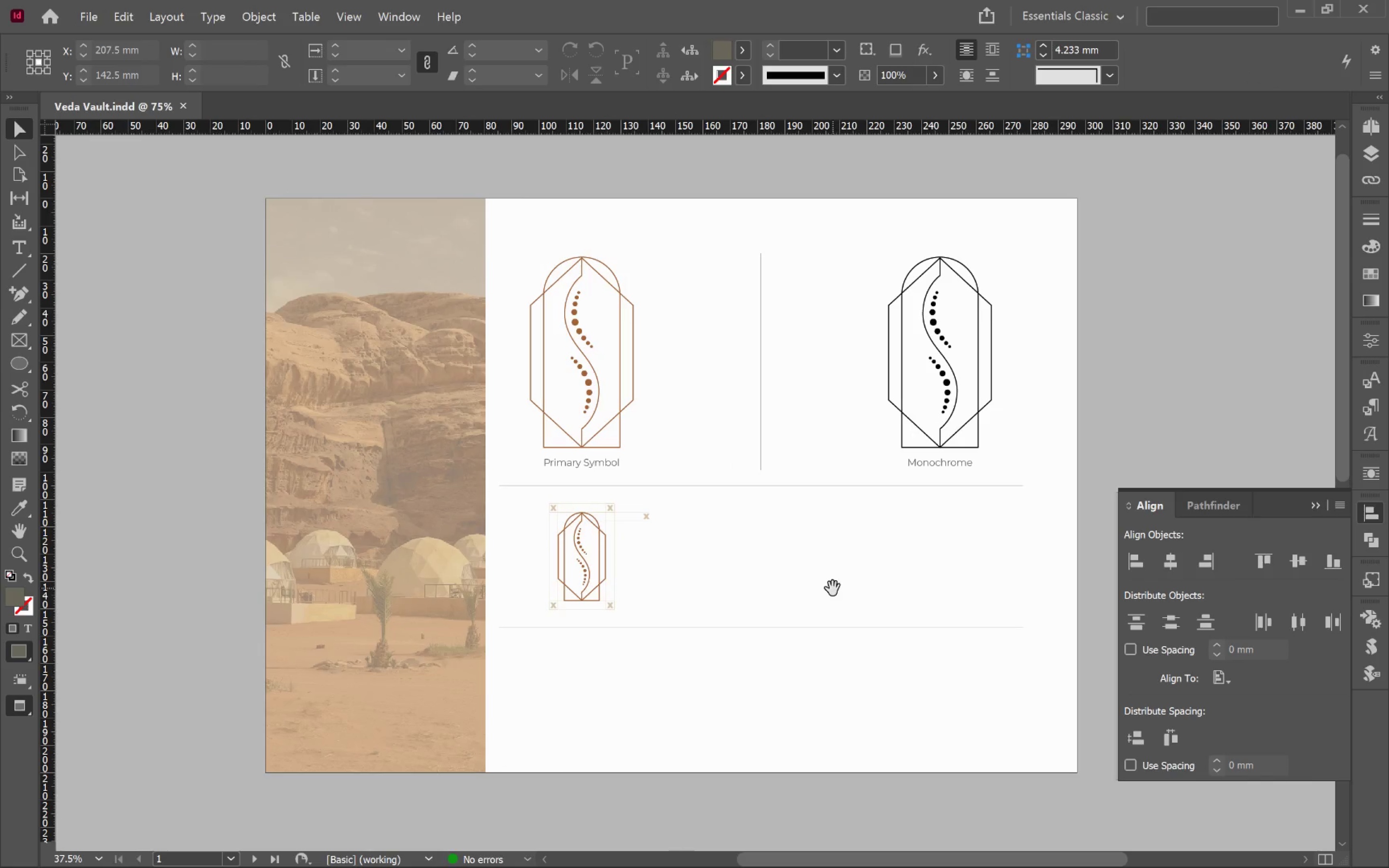 
key(Space)
 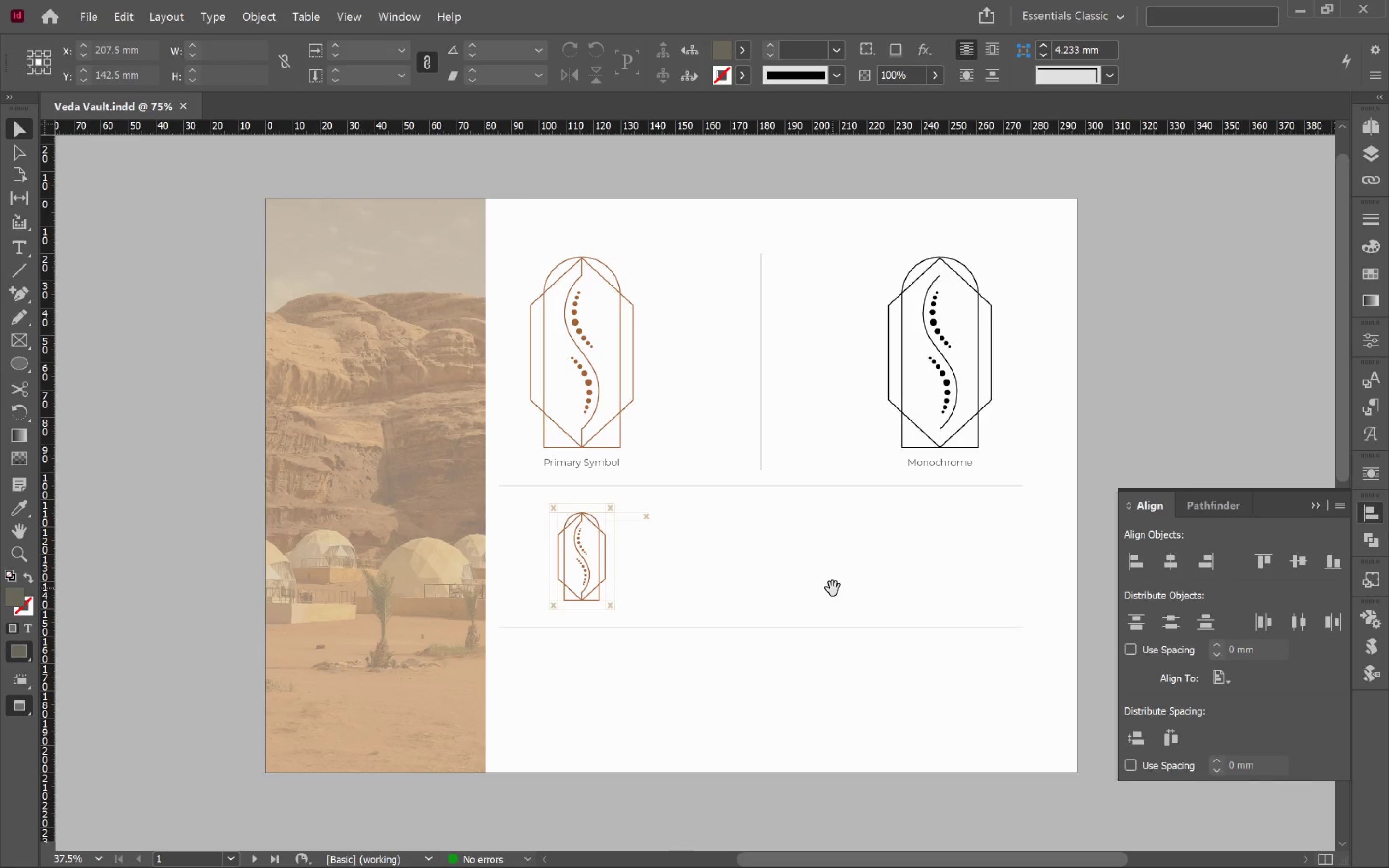 
key(Space)
 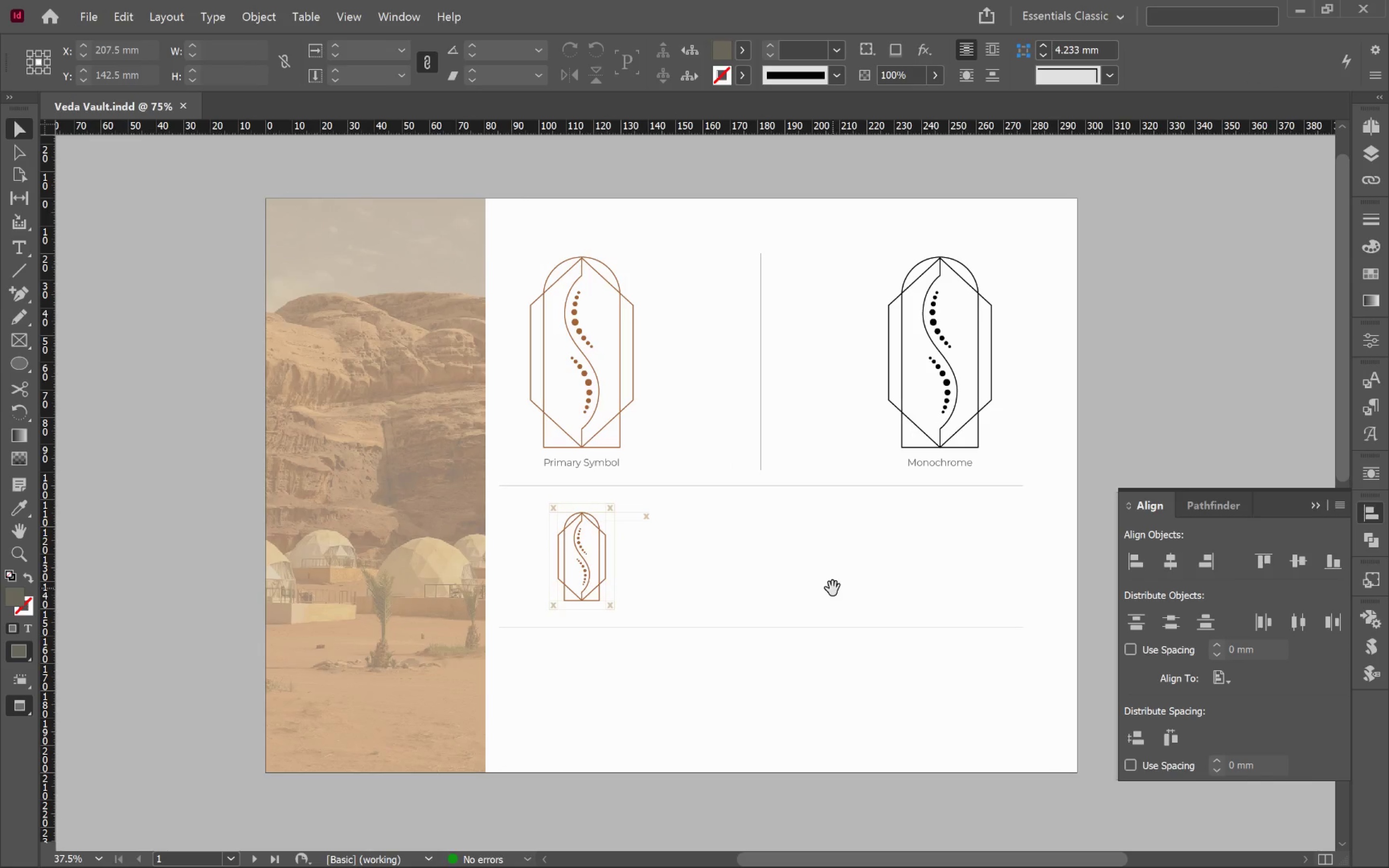 
key(Space)
 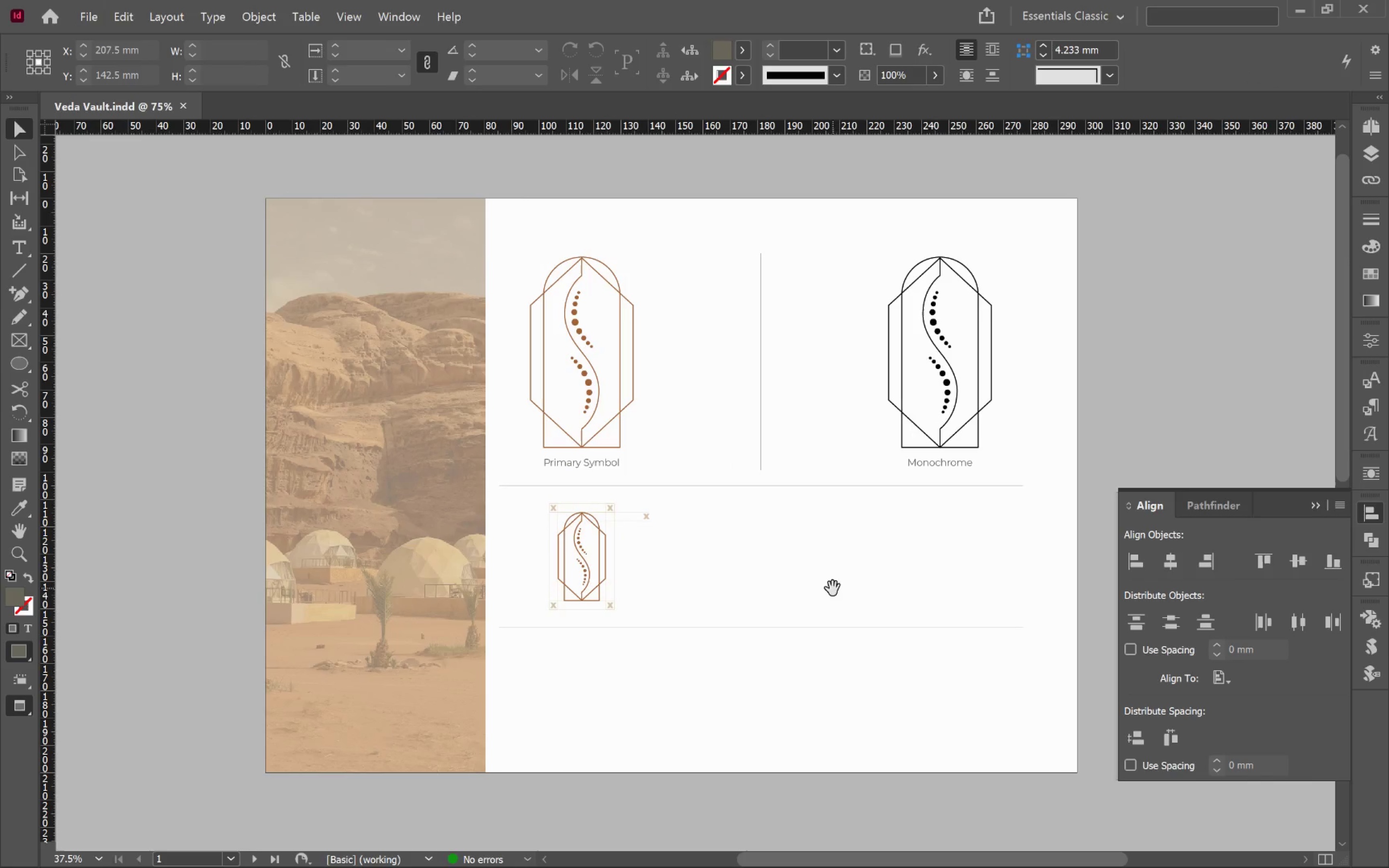 
wait(16.48)
 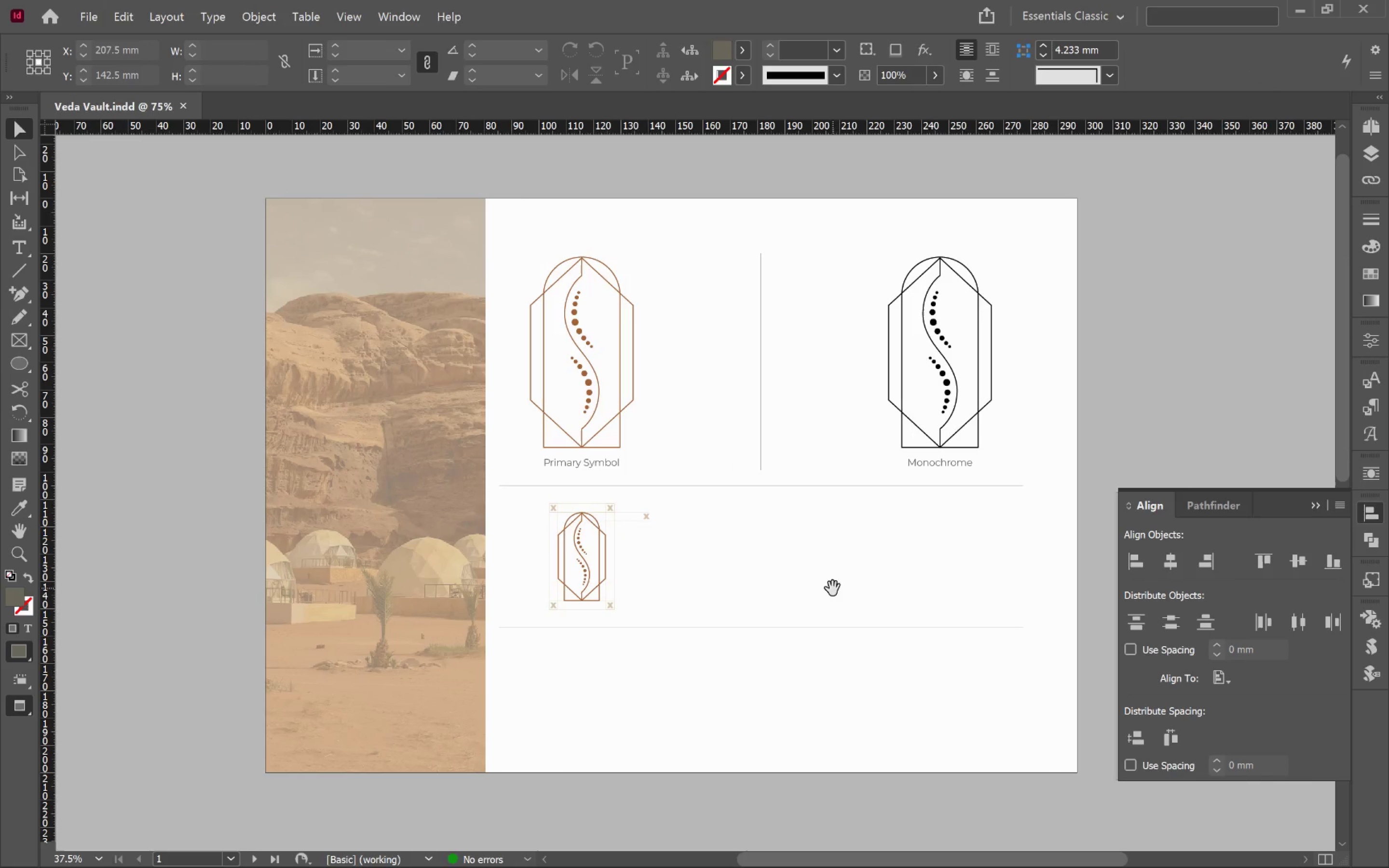 
left_click_drag(start_coordinate=[761, 382], to_coordinate=[768, 578])
 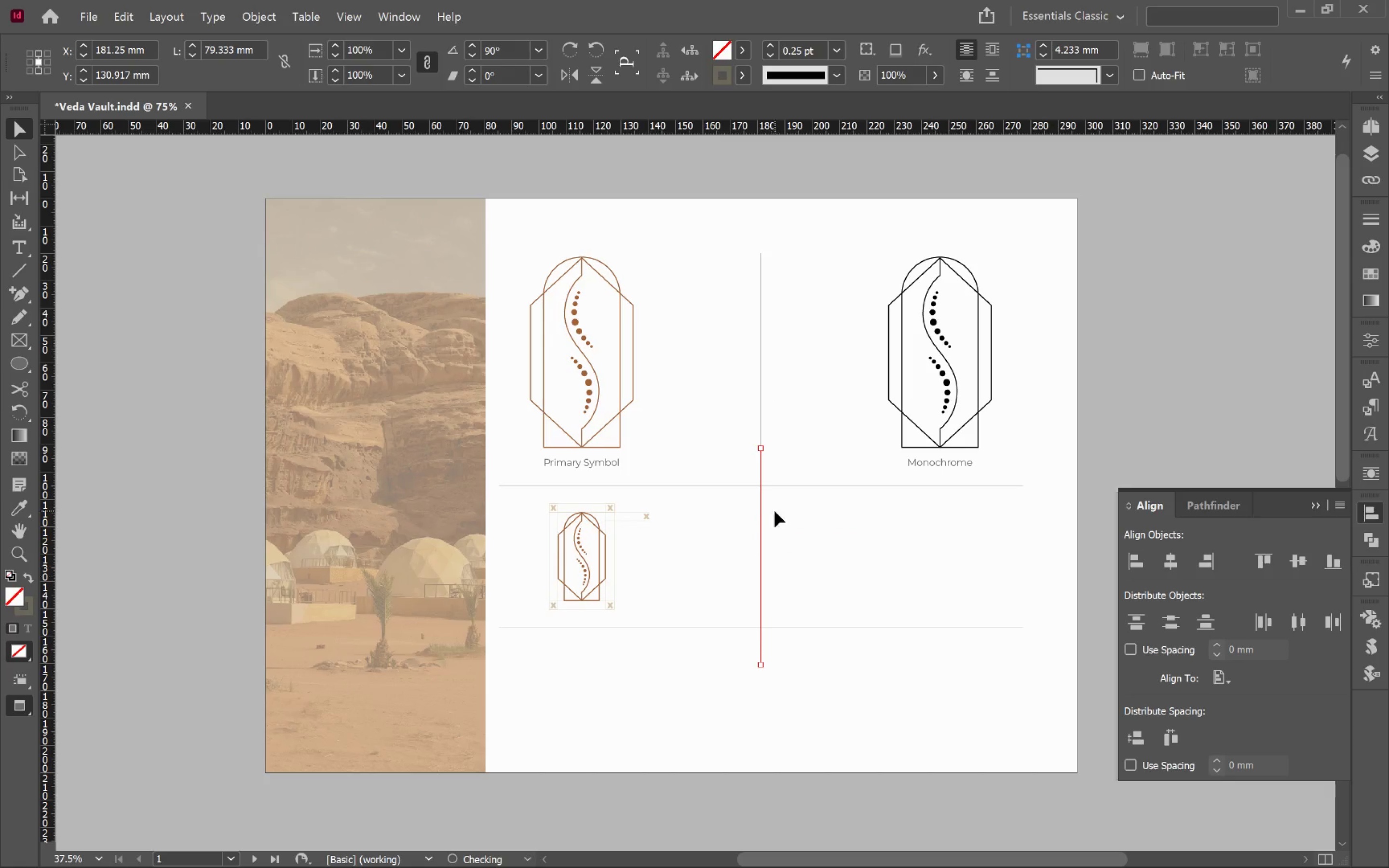 
hold_key(key=AltLeft, duration=3.04)
 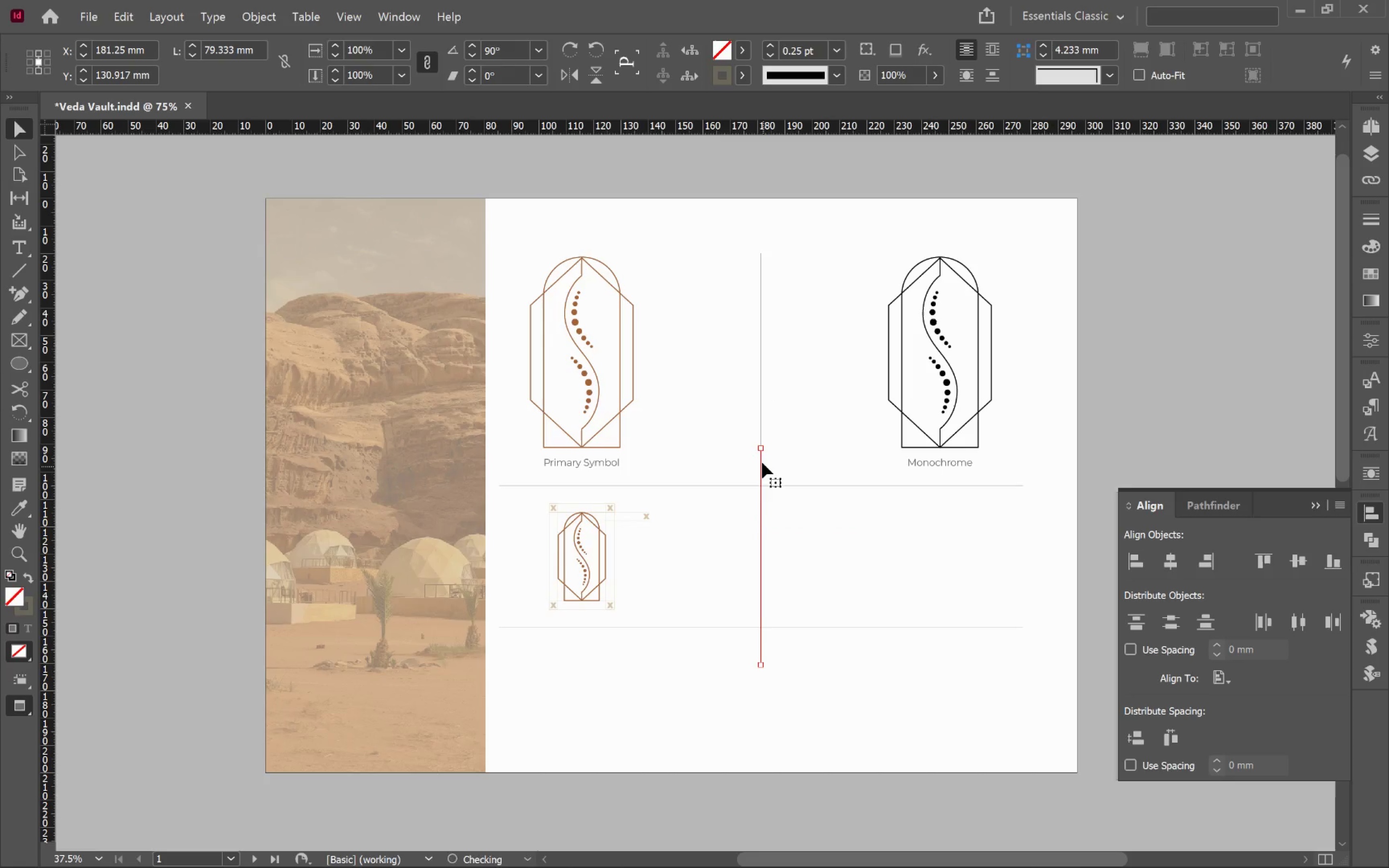 
hold_key(key=ShiftLeft, duration=2.73)
 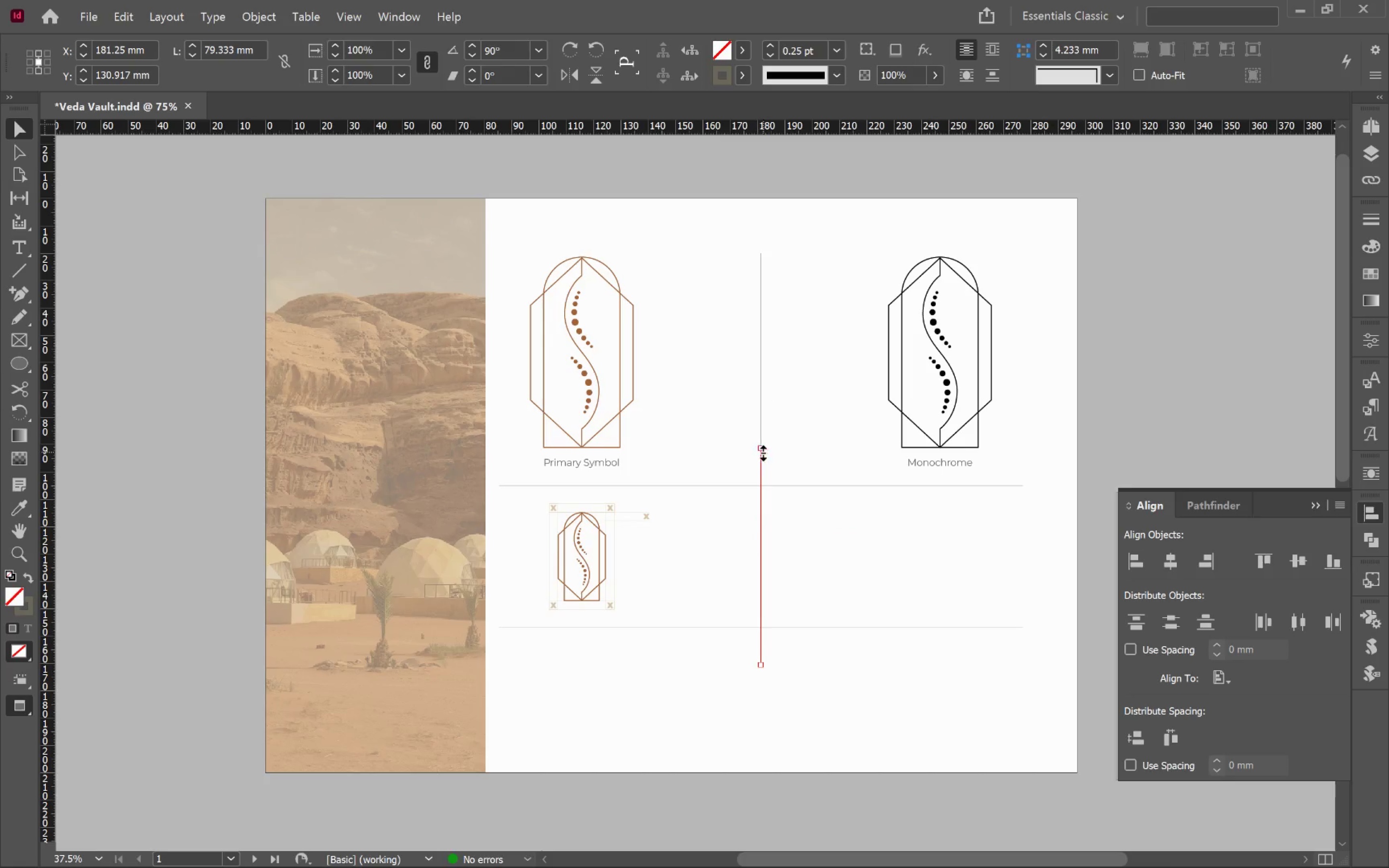 
hold_key(key=AltLeft, duration=1.98)
left_click_drag(start_coordinate=[763, 451], to_coordinate=[762, 498])
 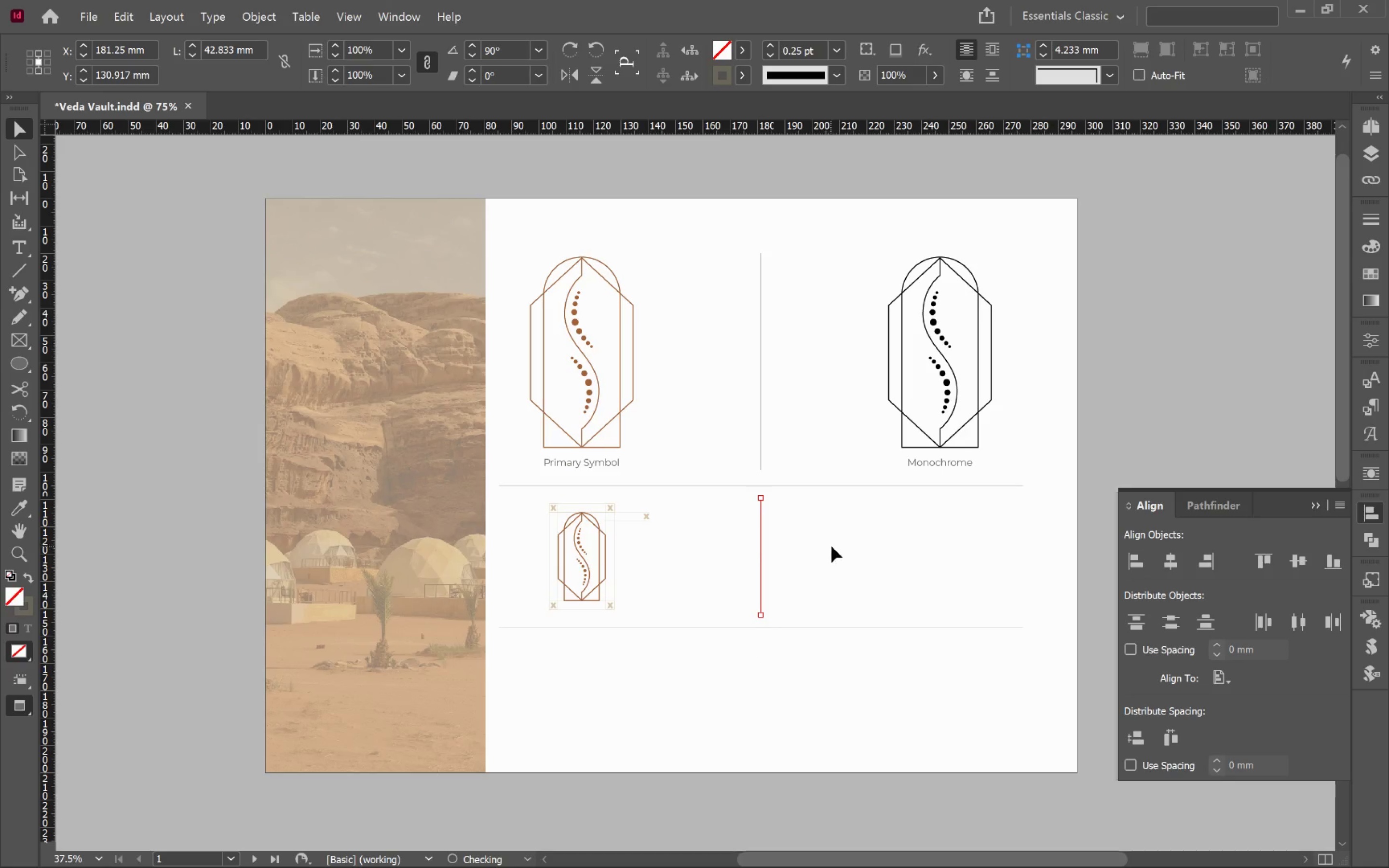 
left_click([831, 546])
 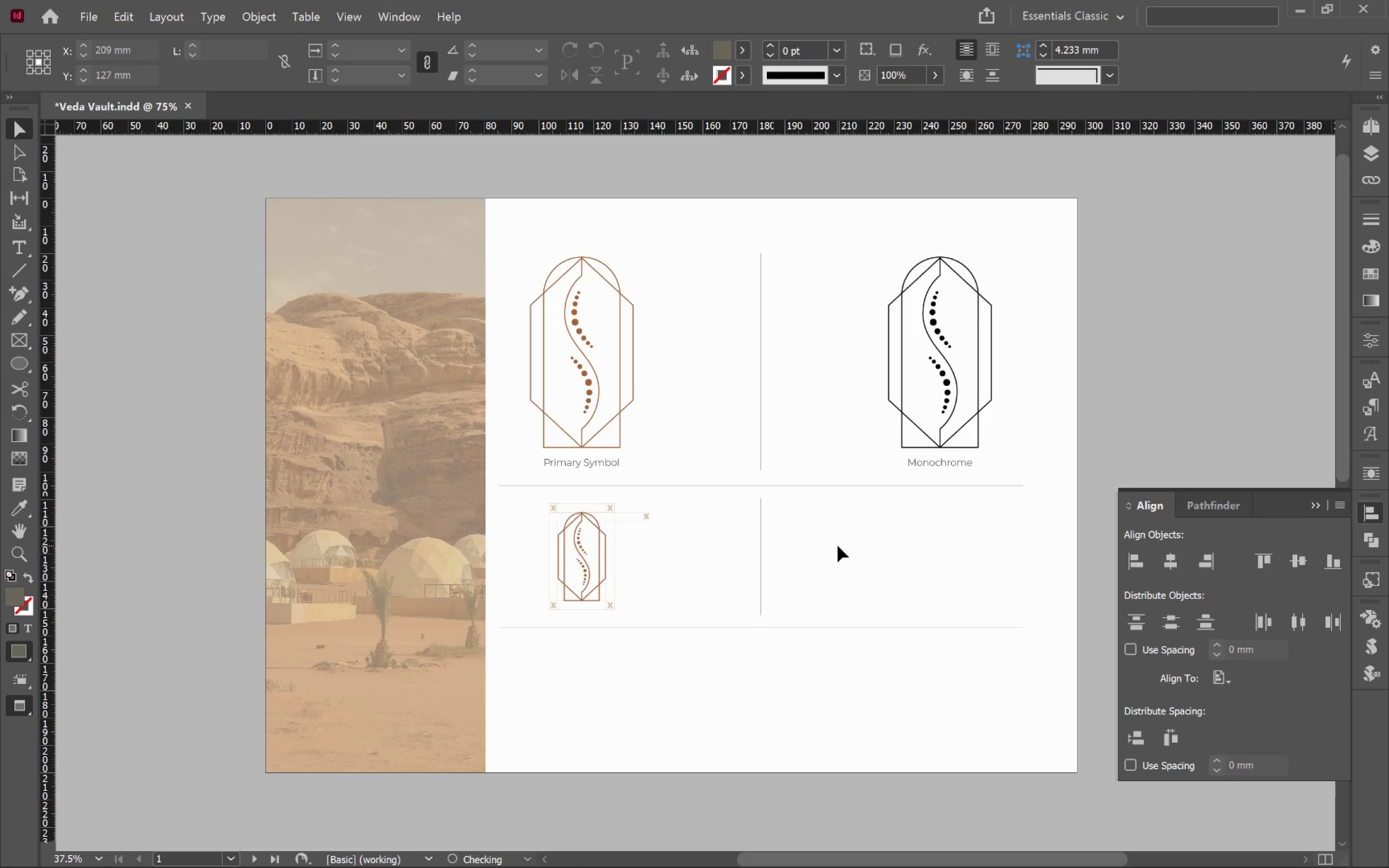 
hold_key(key=AltLeft, duration=1.41)
scroll: coordinate [838, 546], scroll_direction: up, amount: 2.0
 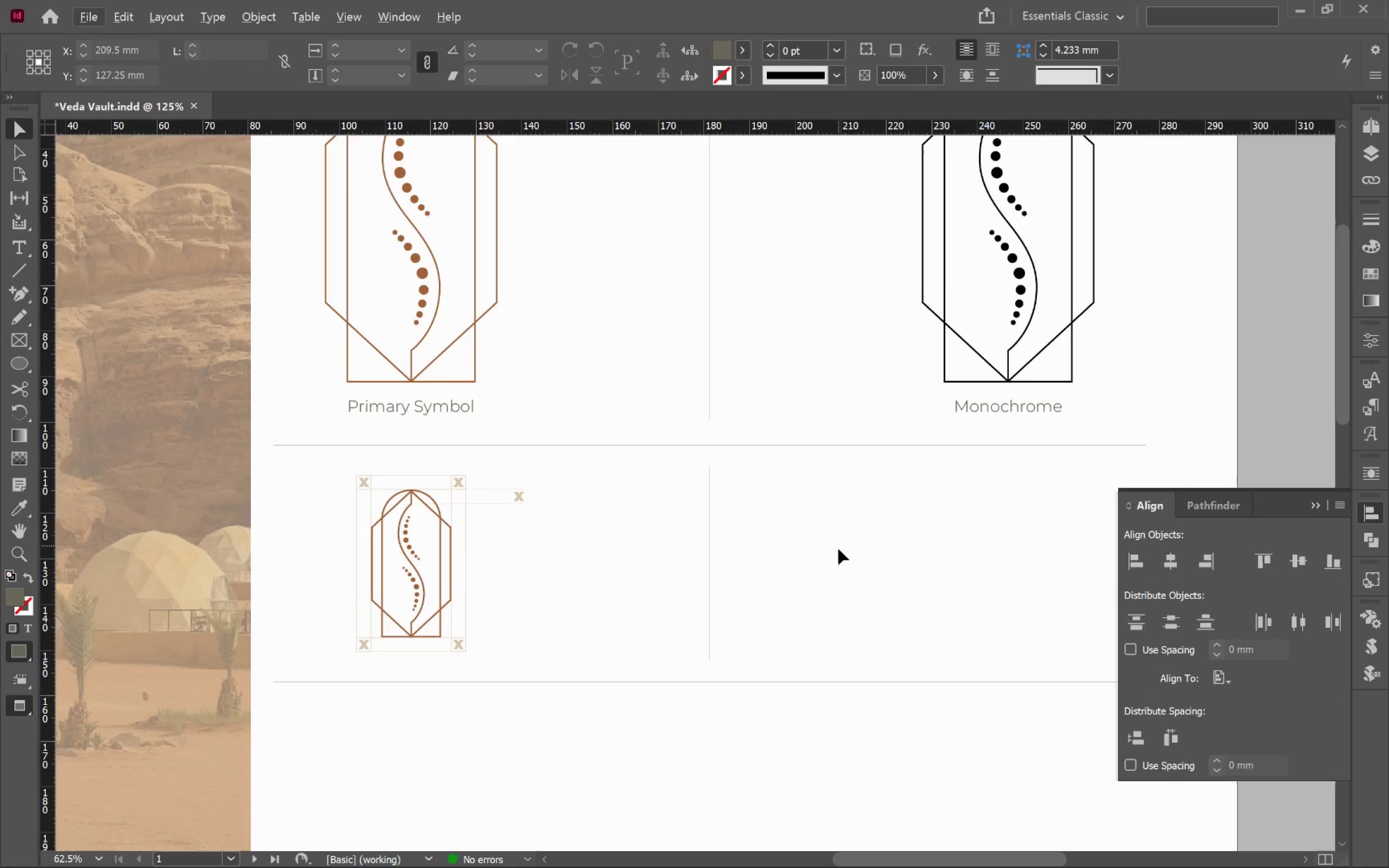 
hold_key(key=Space, duration=0.66)
 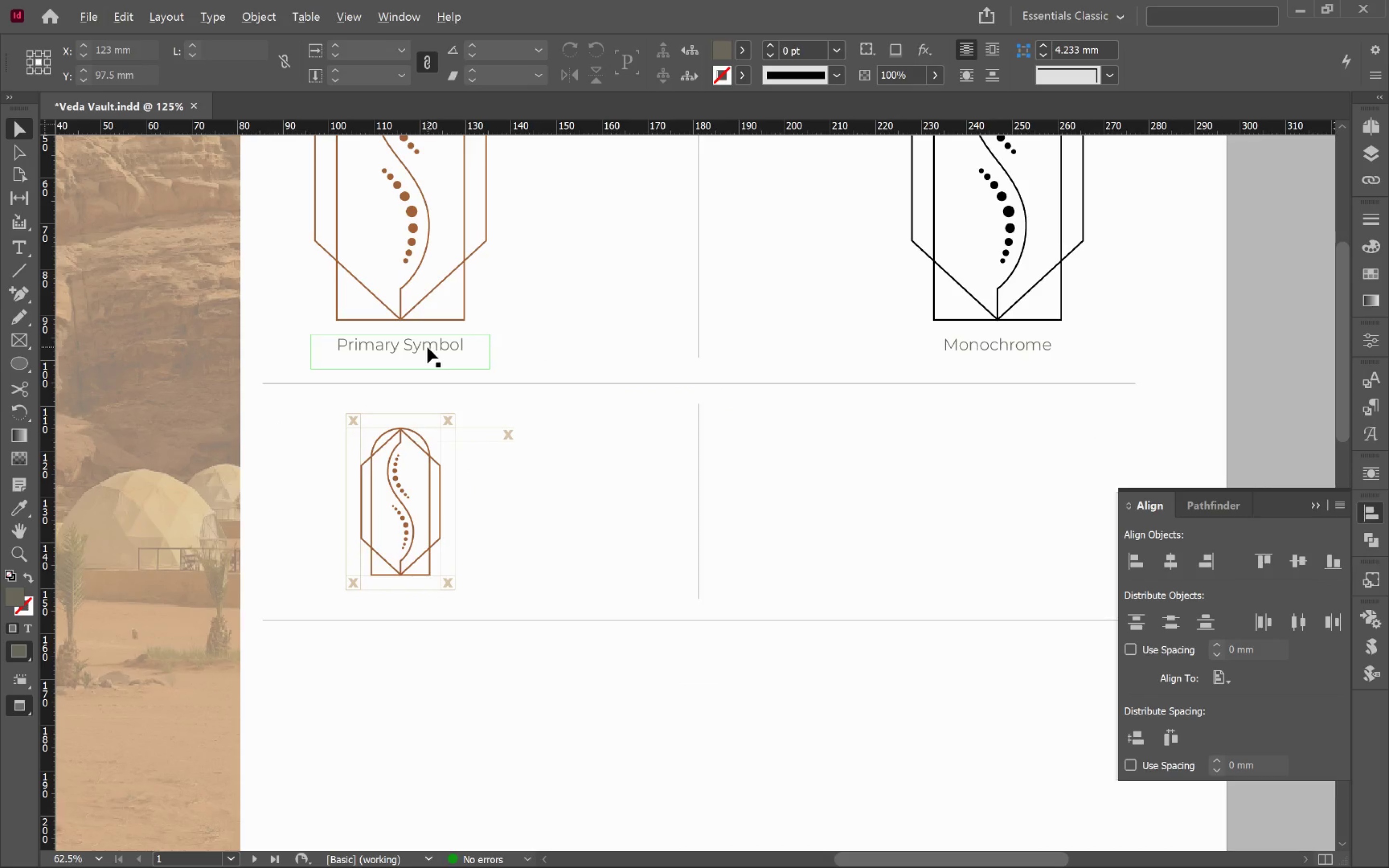 
left_click_drag(start_coordinate=[841, 561], to_coordinate=[831, 500])
 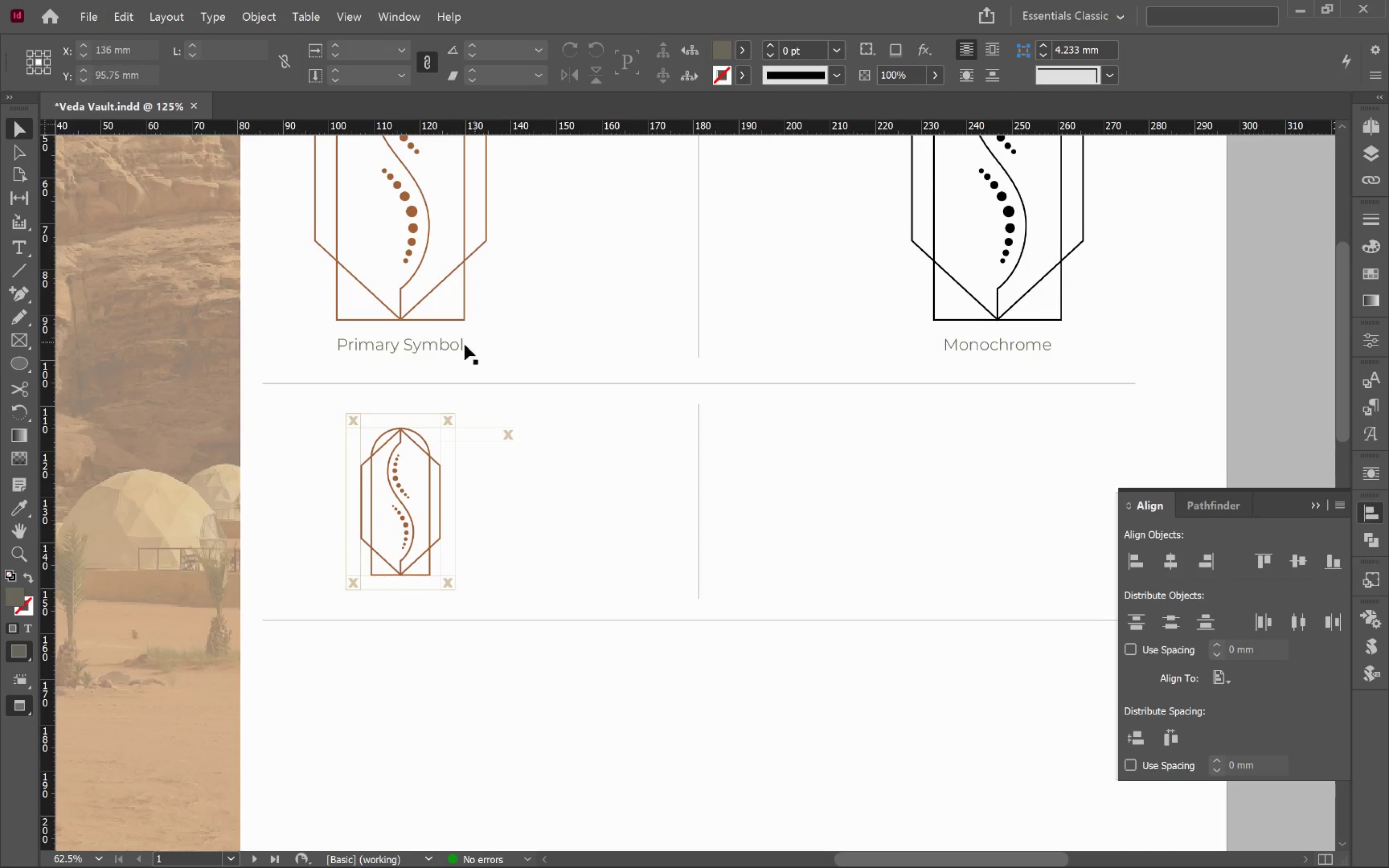 
hold_key(key=AltLeft, duration=2.9)
left_click_drag(start_coordinate=[427, 347], to_coordinate=[615, 499])
 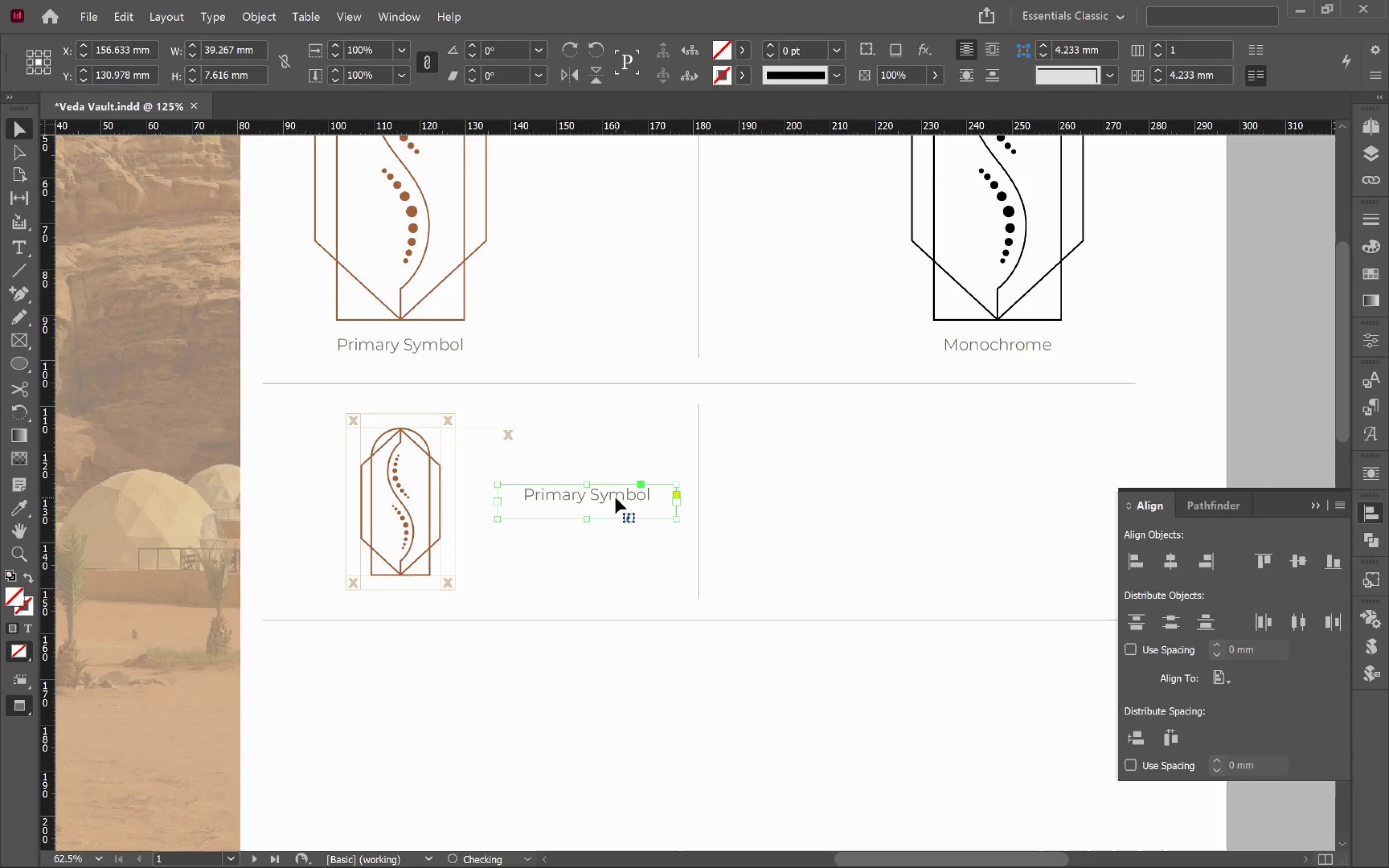 
double_click([615, 498])
 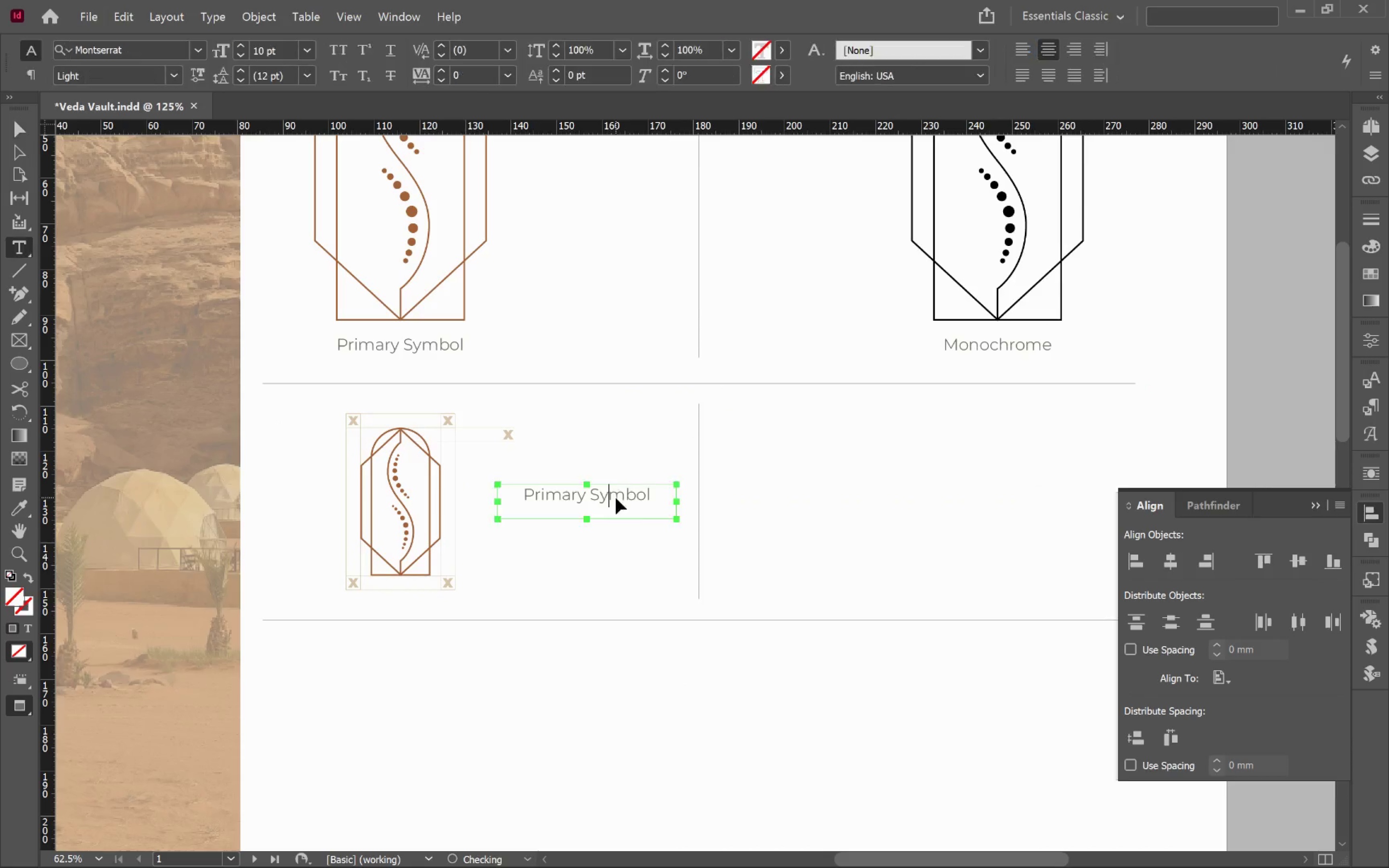 
key(Control+A)
 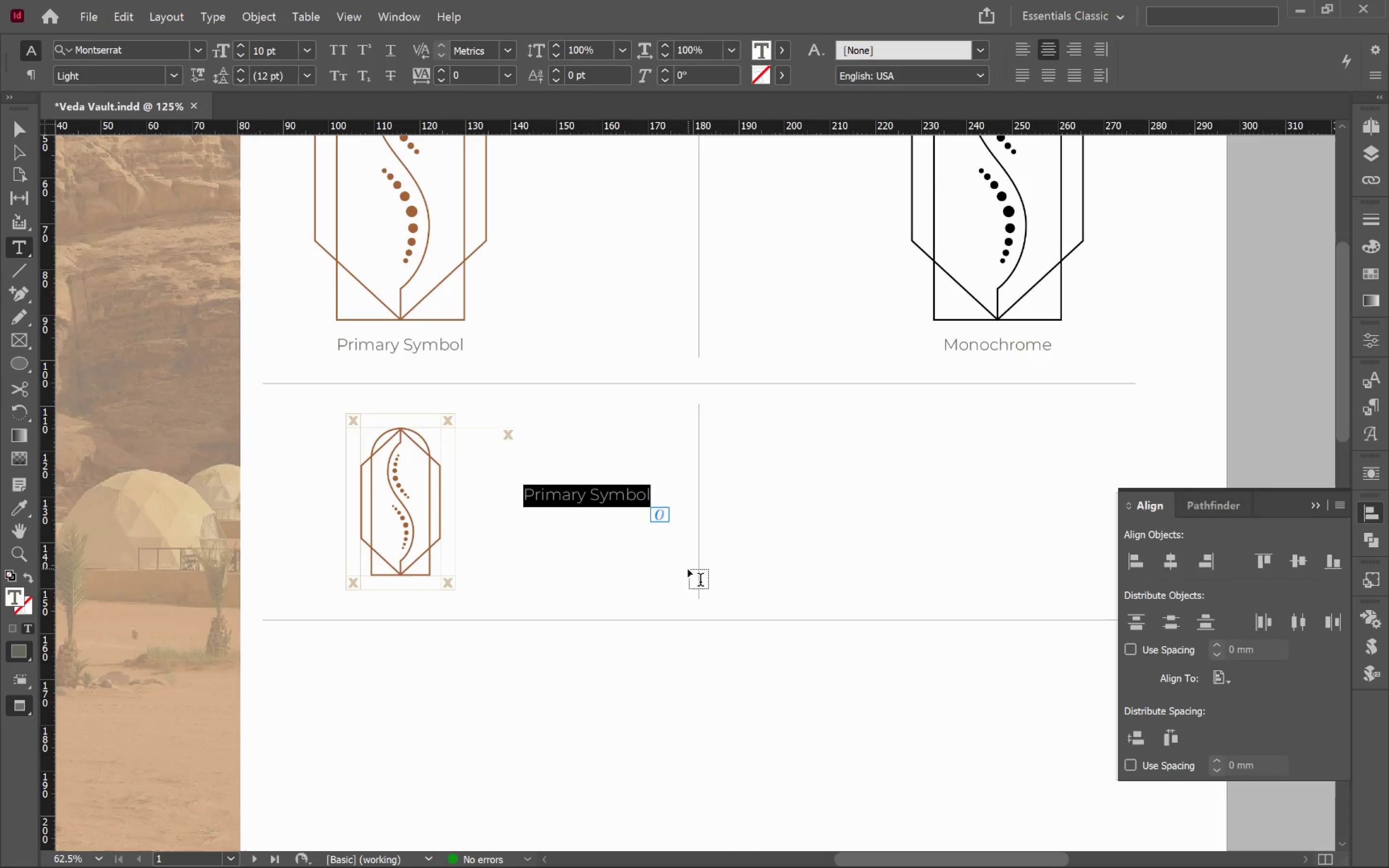 
type(Clear Space)
 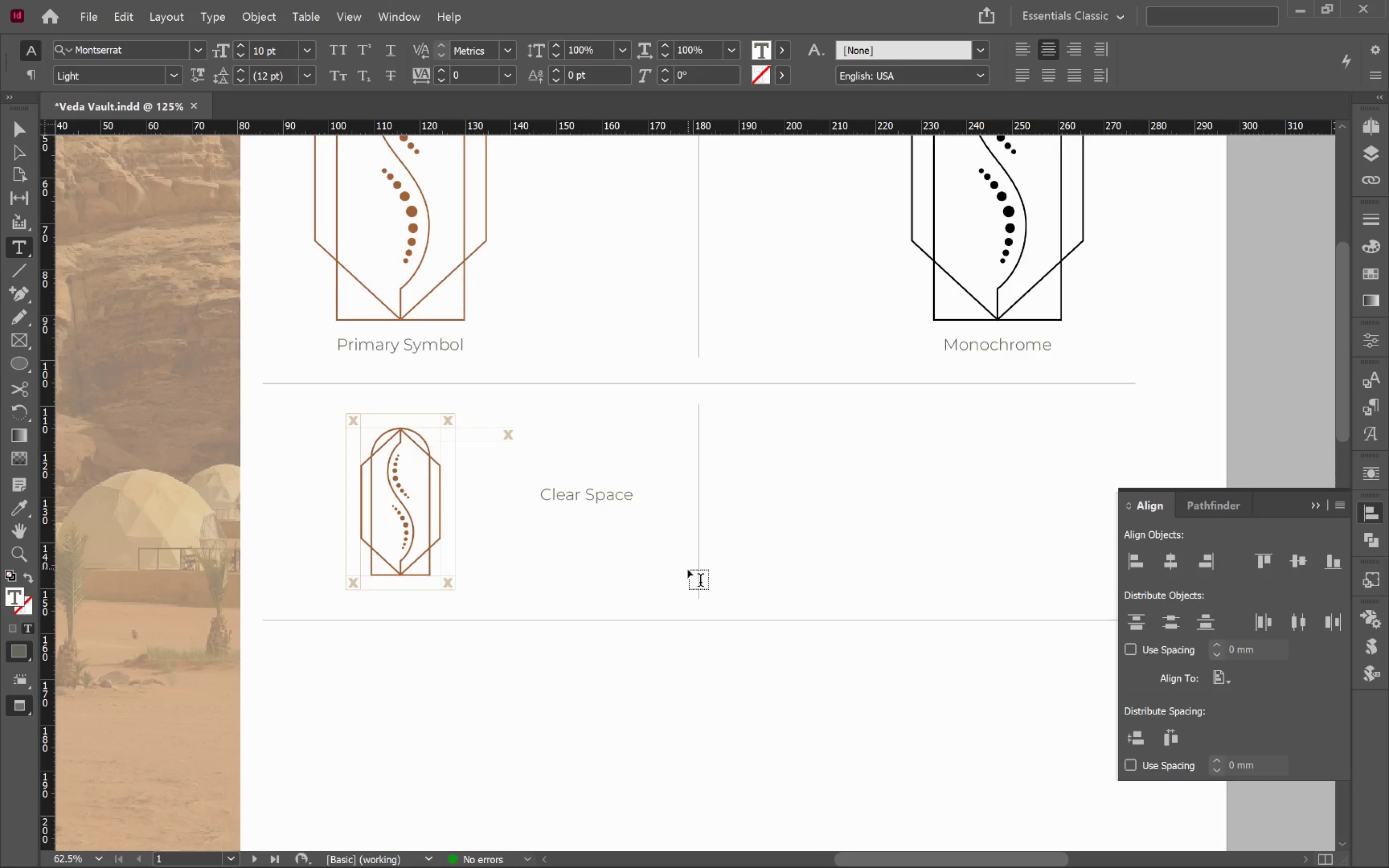 
hold_key(key=ControlLeft, duration=0.61)
left_click([863, 549])
 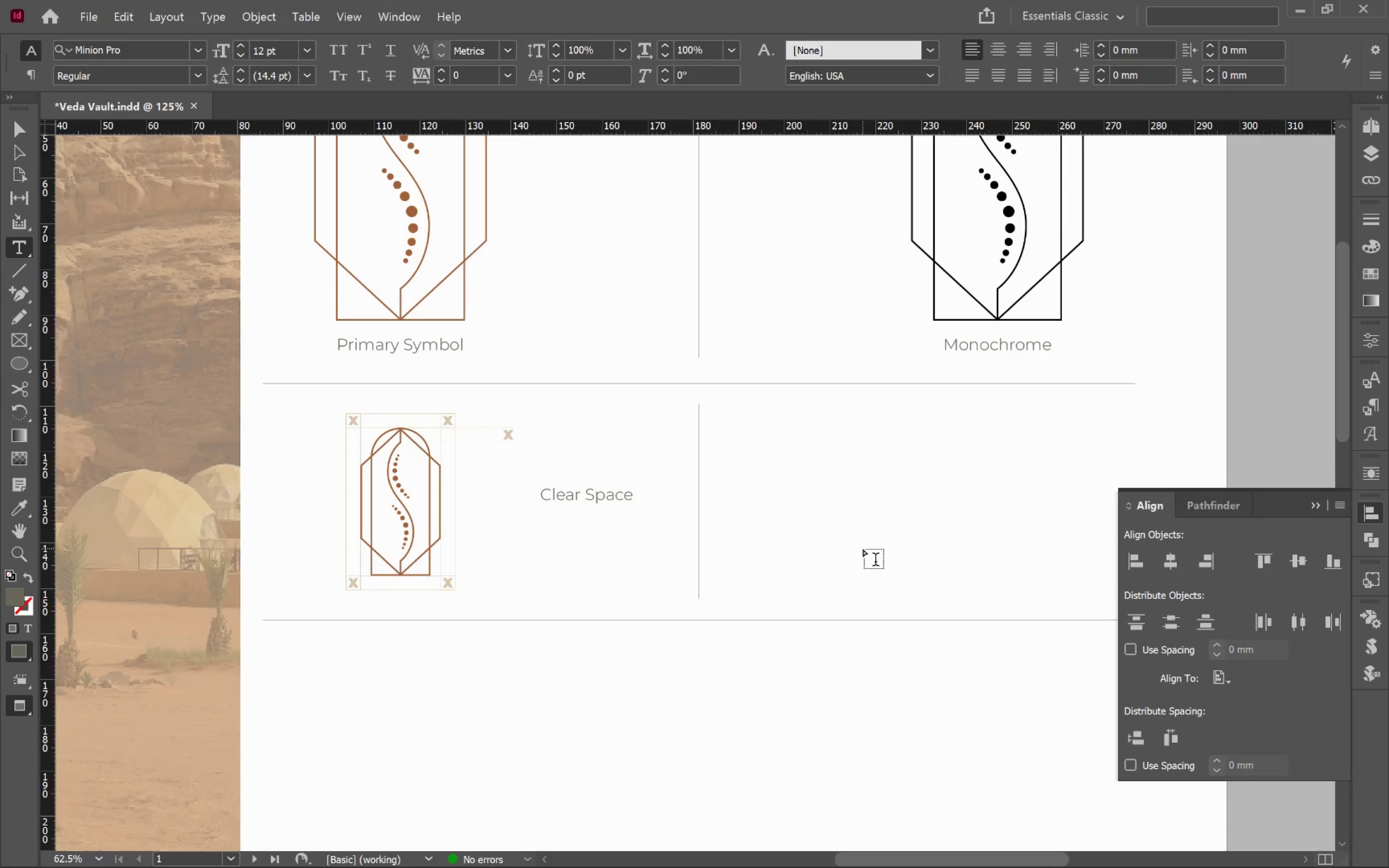 
key(V)
 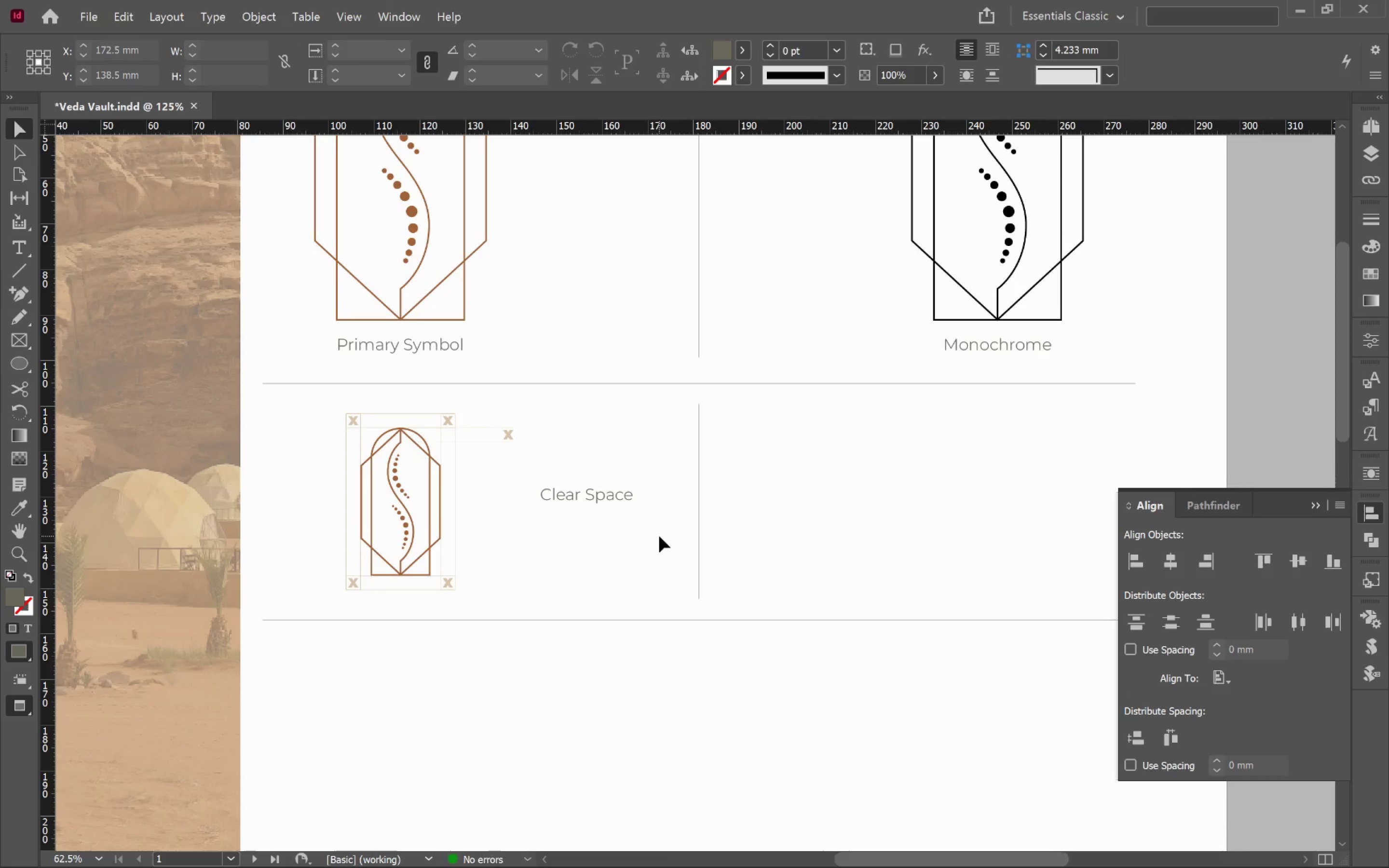 
left_click([590, 493])
 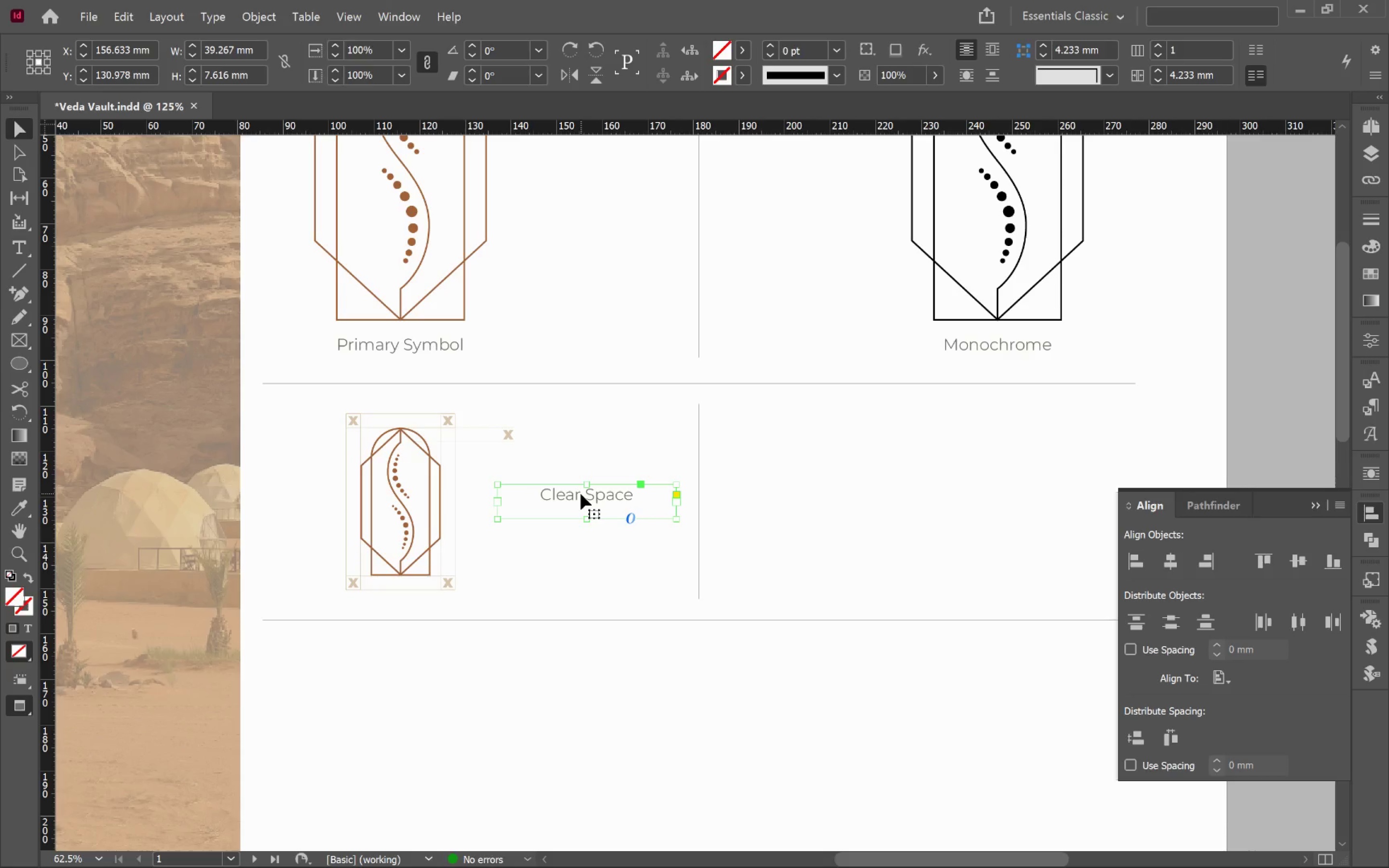 
key(W)
 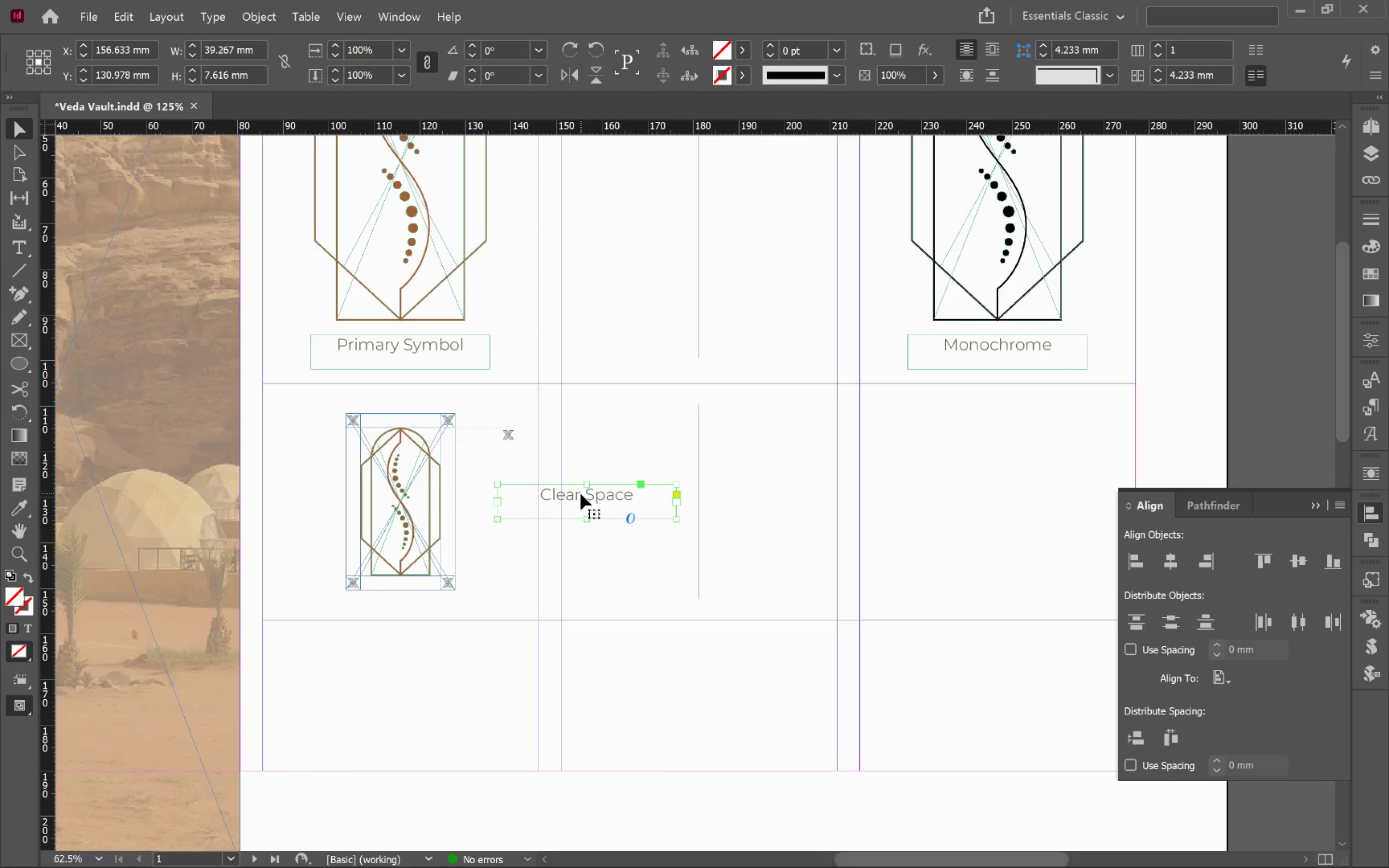 
hold_key(key=AltLeft, duration=2.21)
left_click_drag(start_coordinate=[581, 494], to_coordinate=[801, 505])
 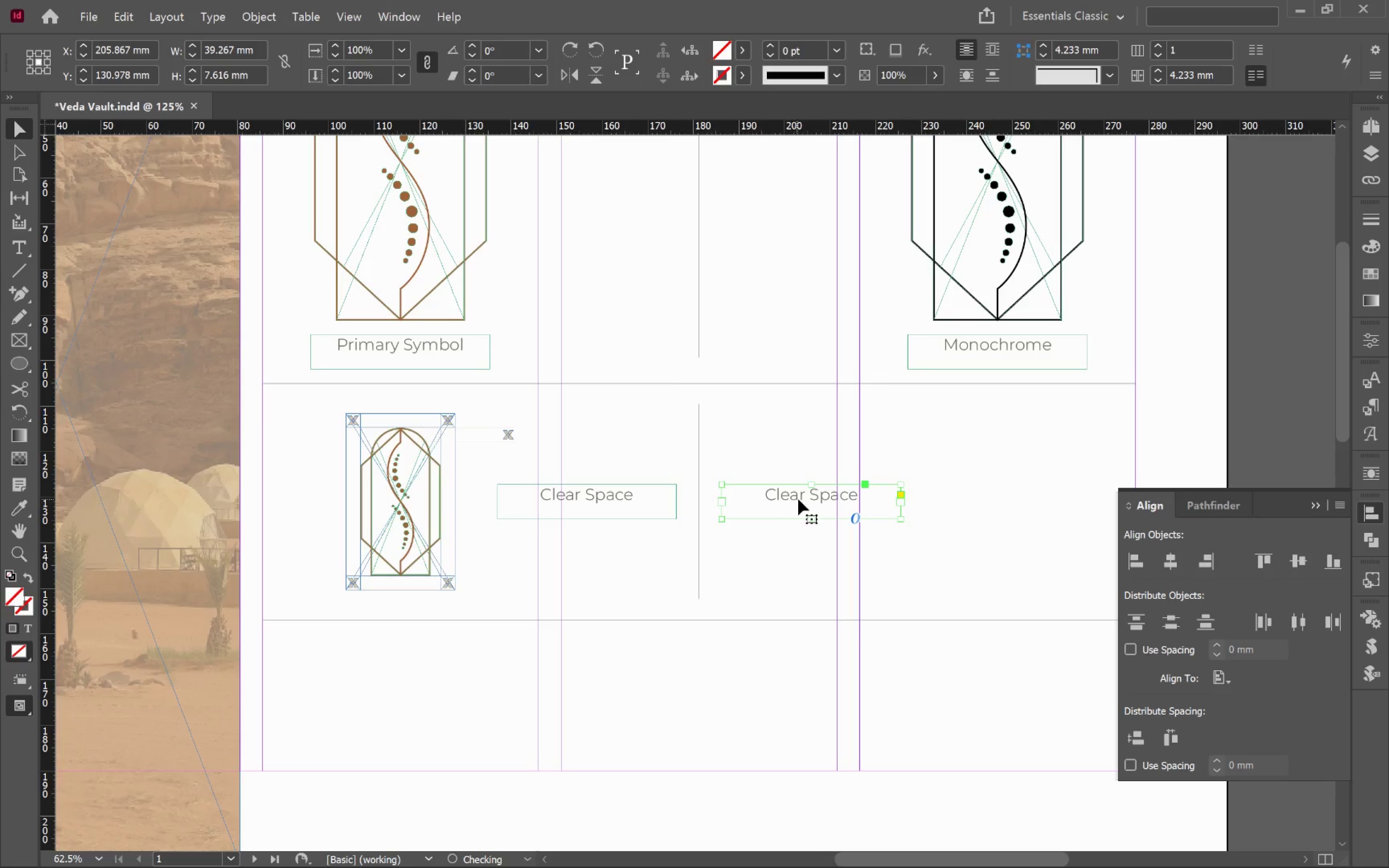 
hold_key(key=ShiftLeft, duration=1.87)
 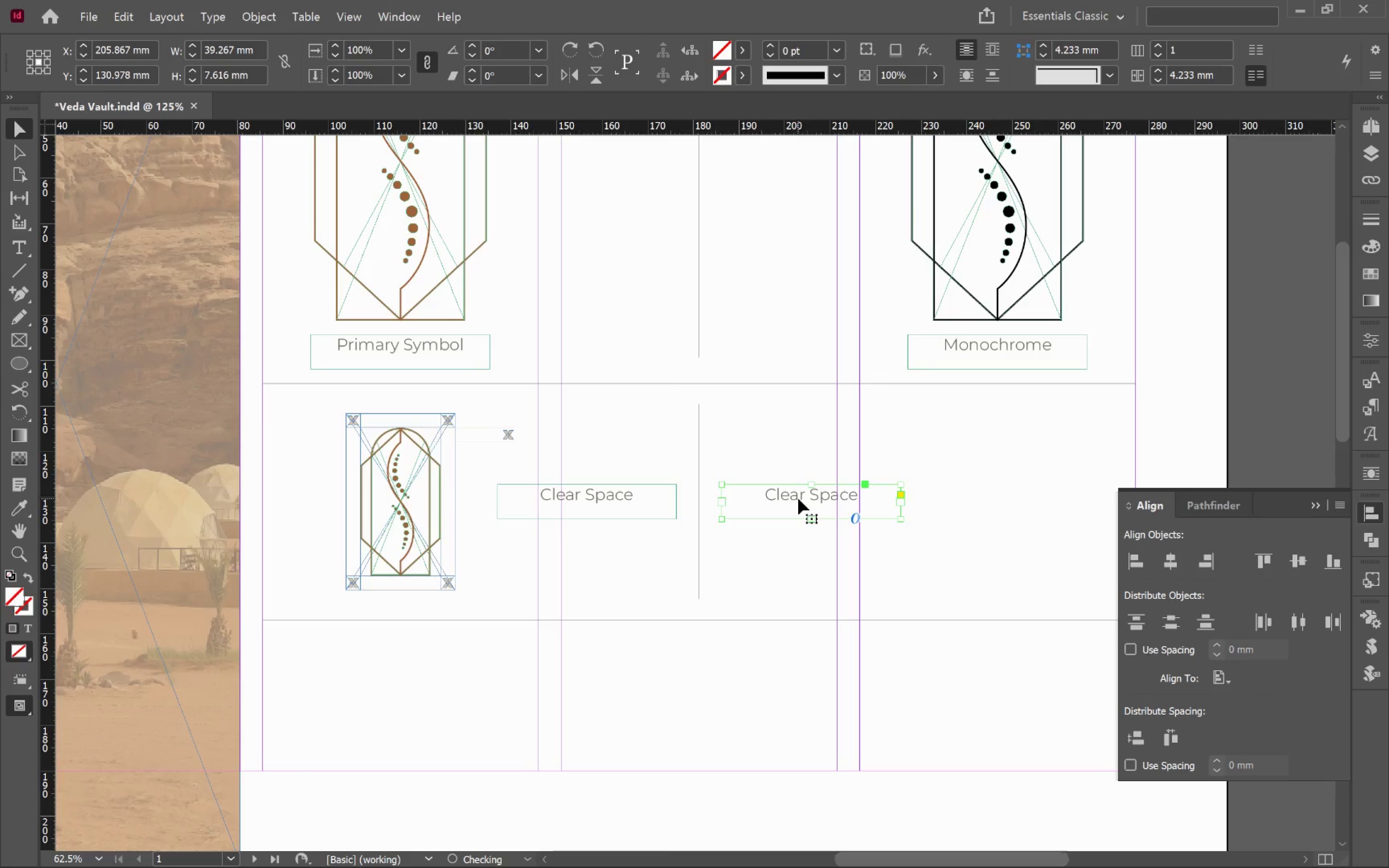 
double_click([798, 499])
 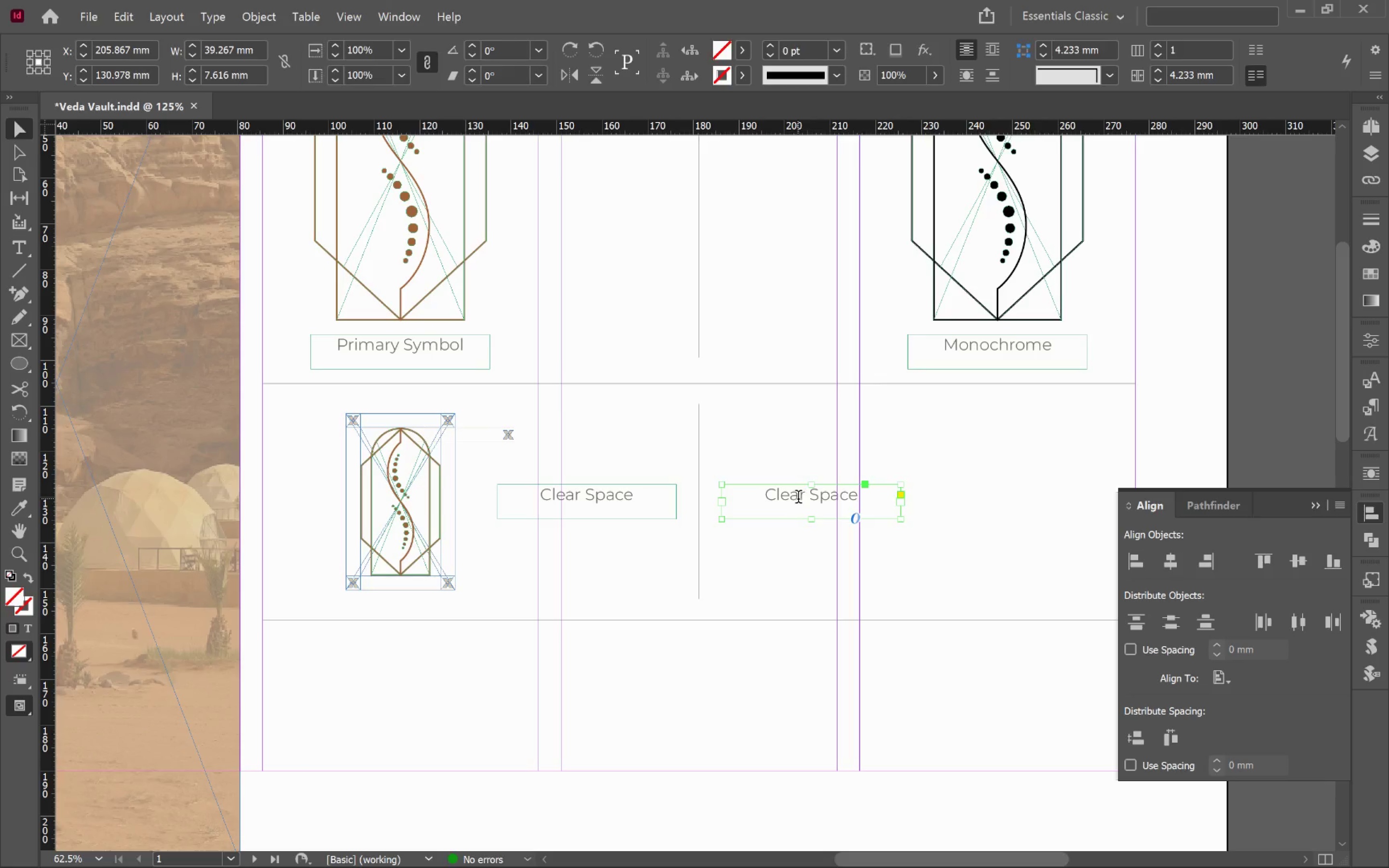 
key(Control+A)
 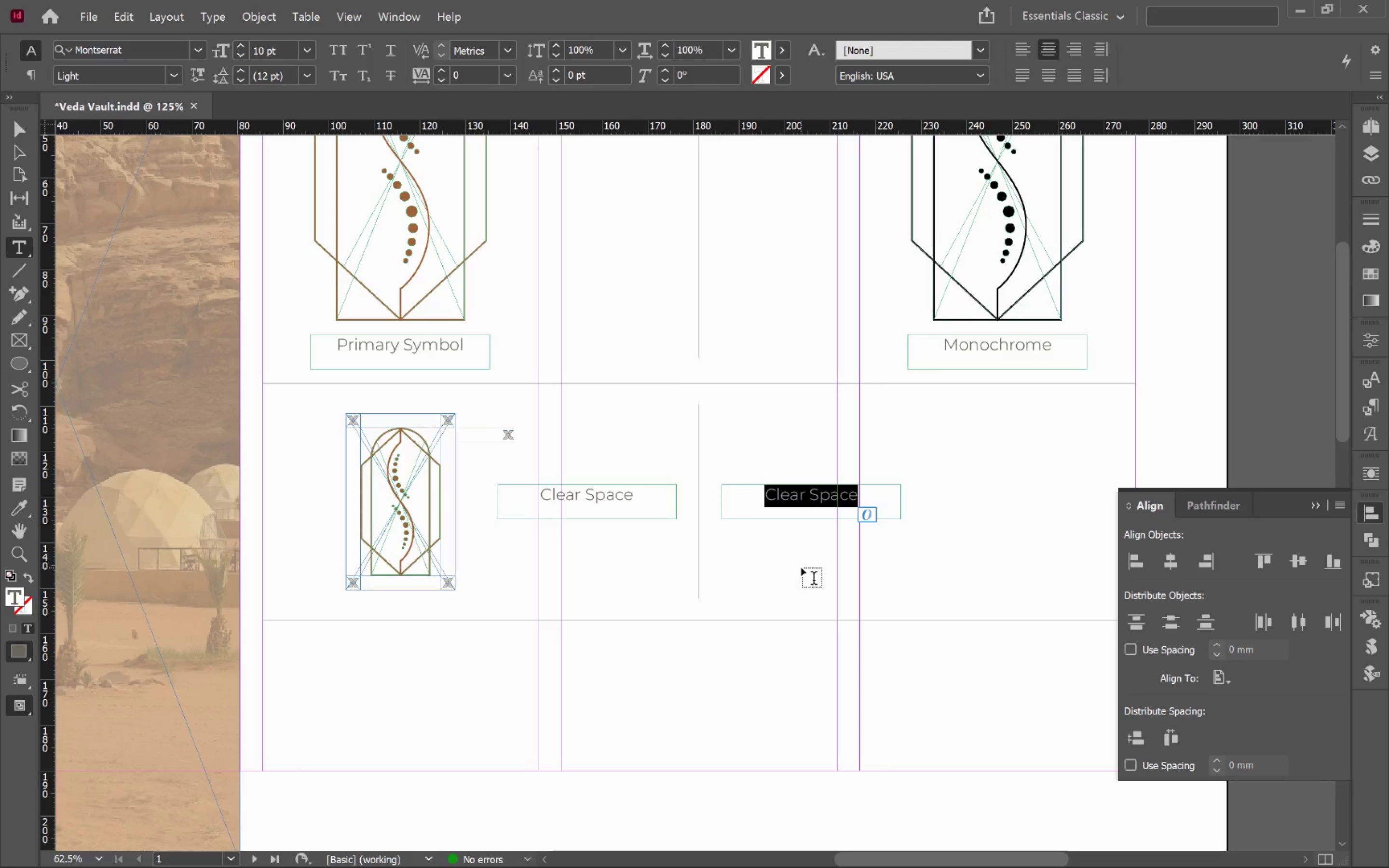 
type(Minimum Size)
 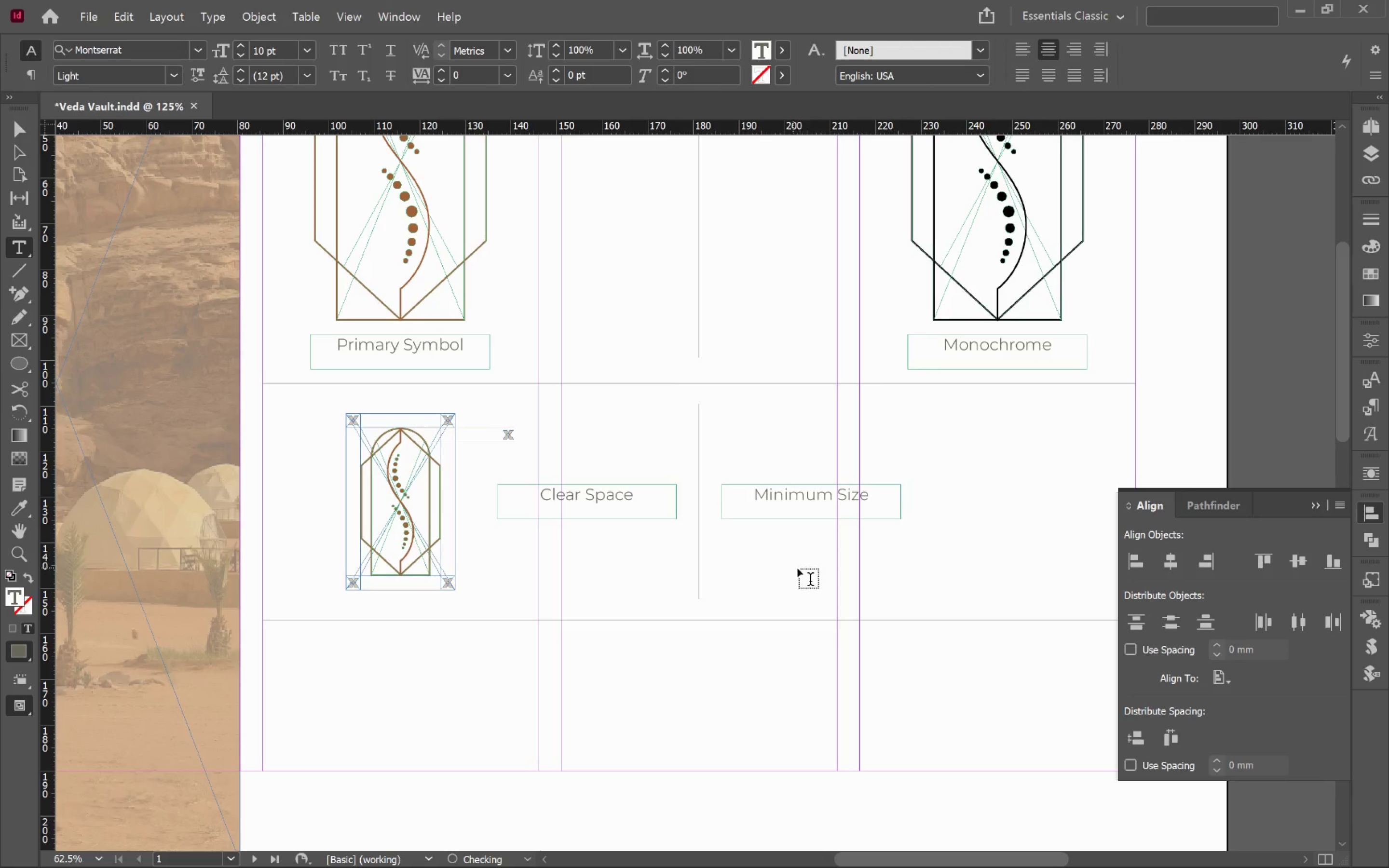 
hold_key(key=ControlLeft, duration=0.45)
 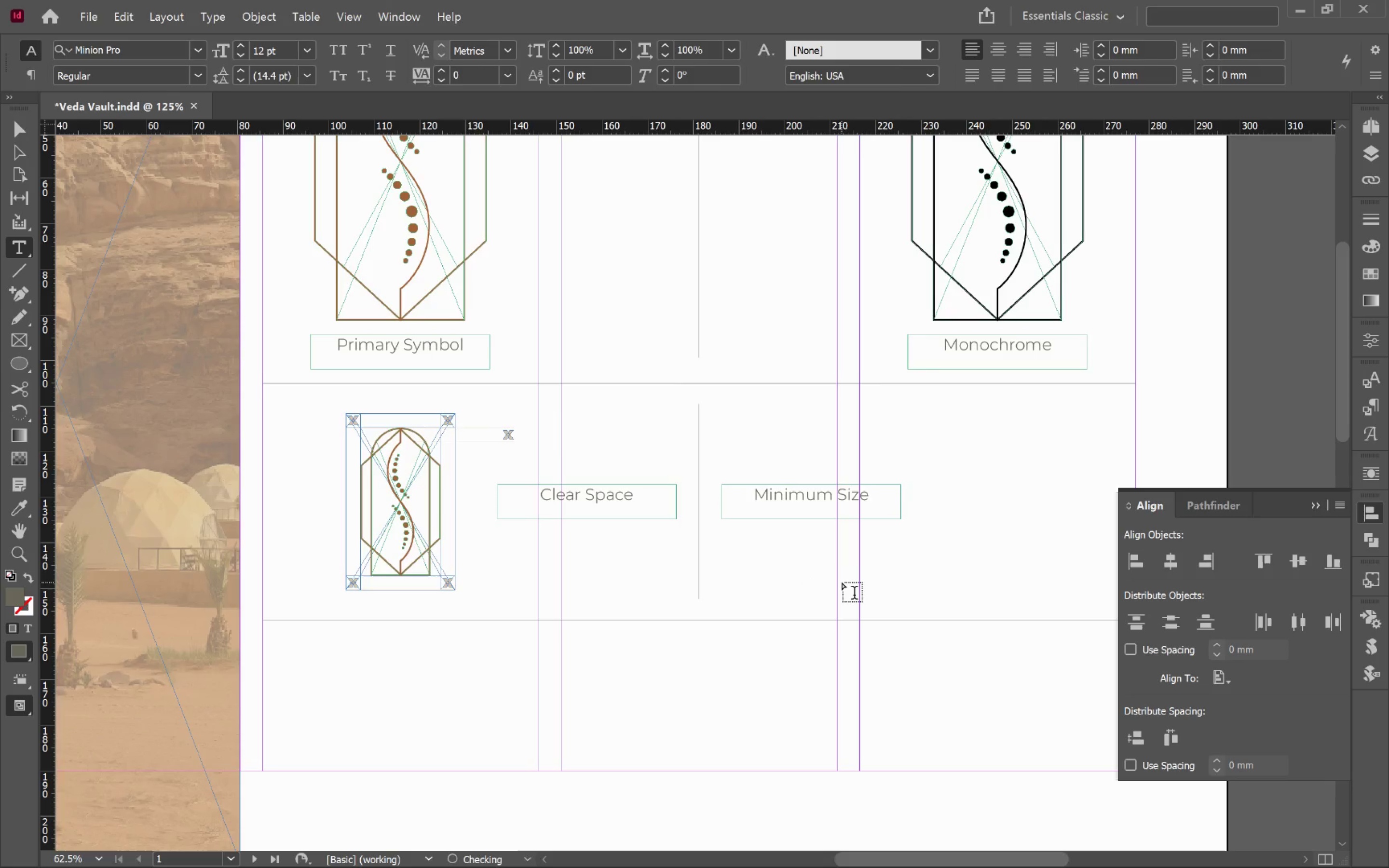 
type(vw)
 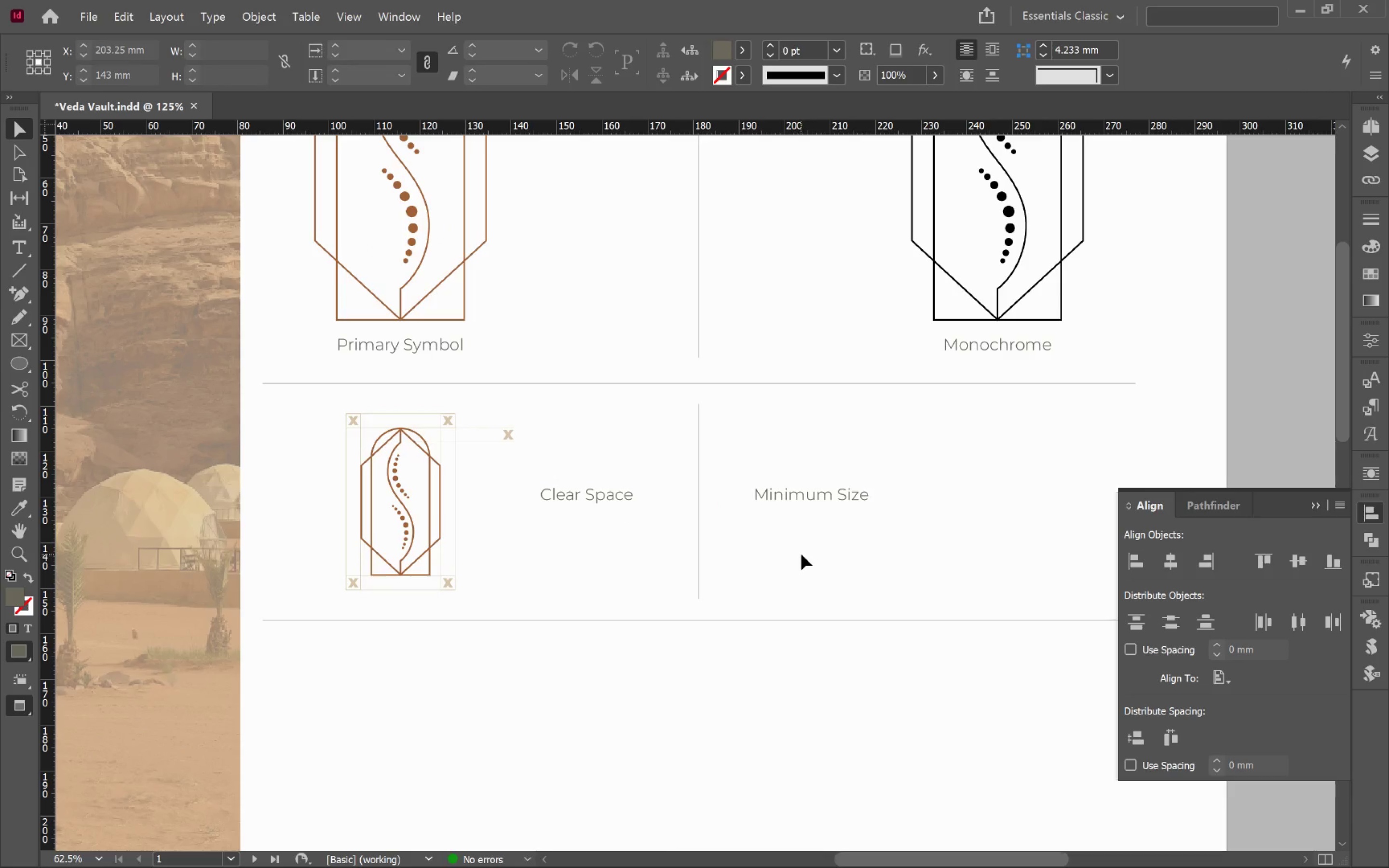 
hold_key(key=ShiftLeft, duration=0.46)
left_click([613, 502])
 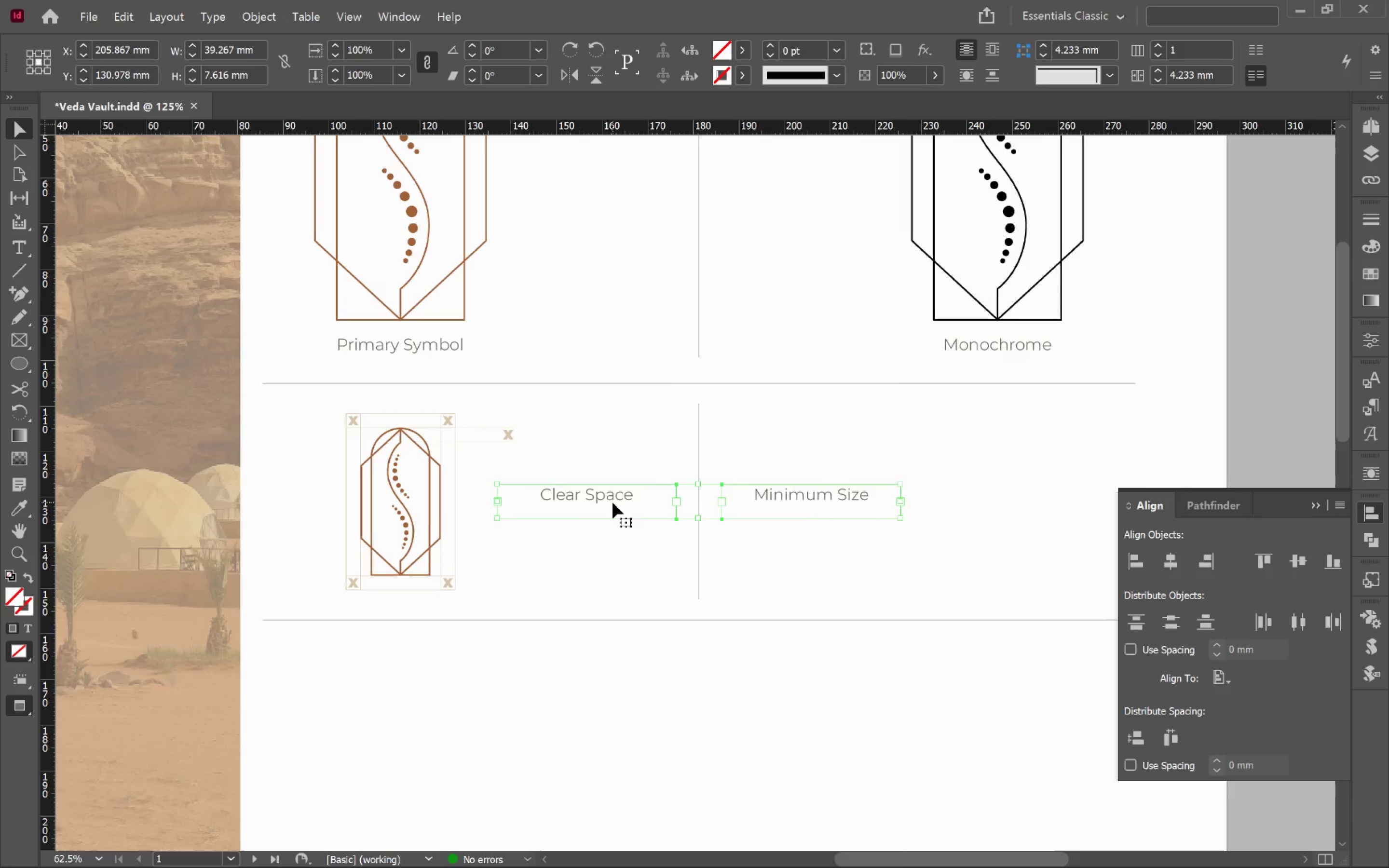 
right_click([613, 502])
 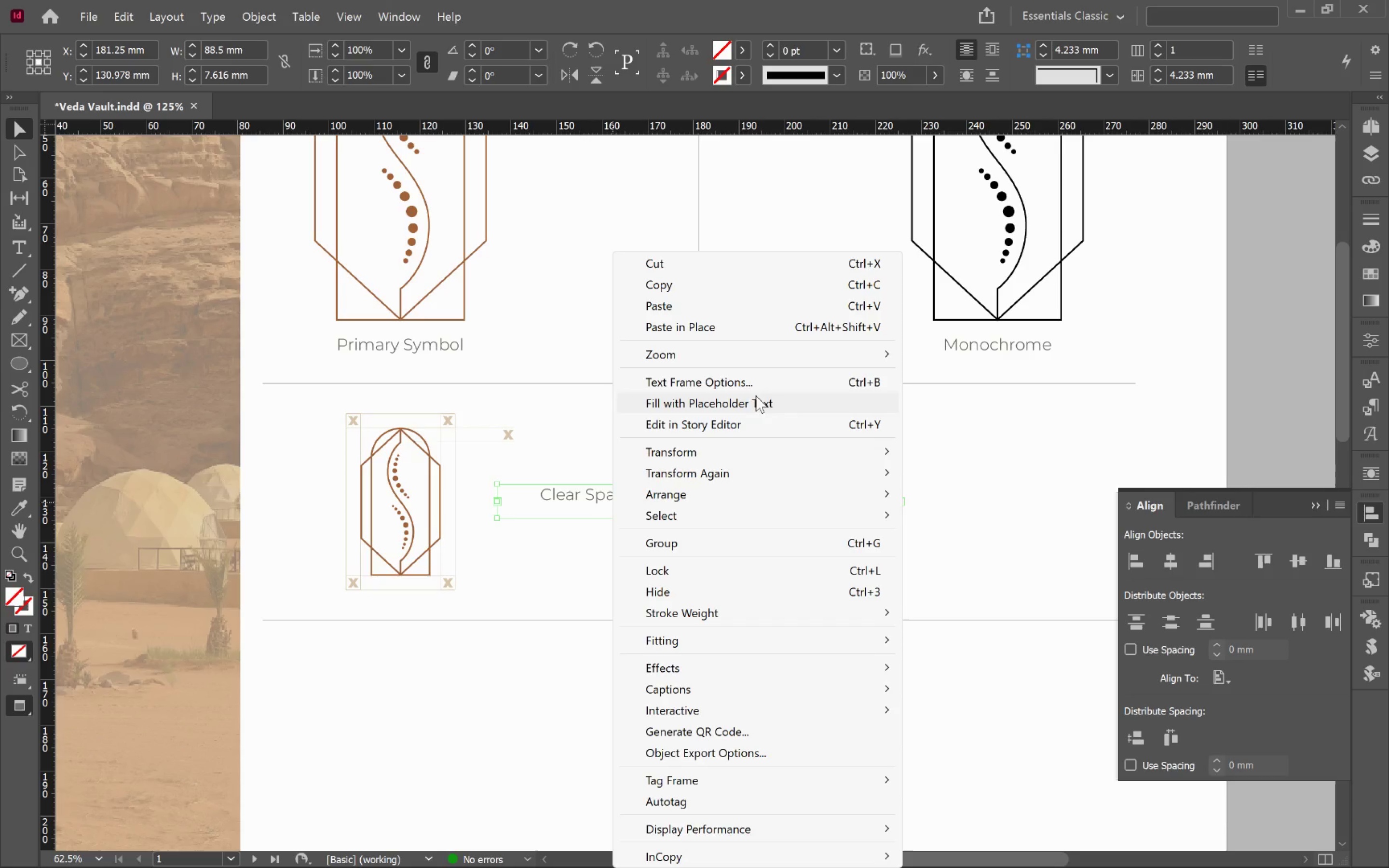 
left_click([767, 384])
 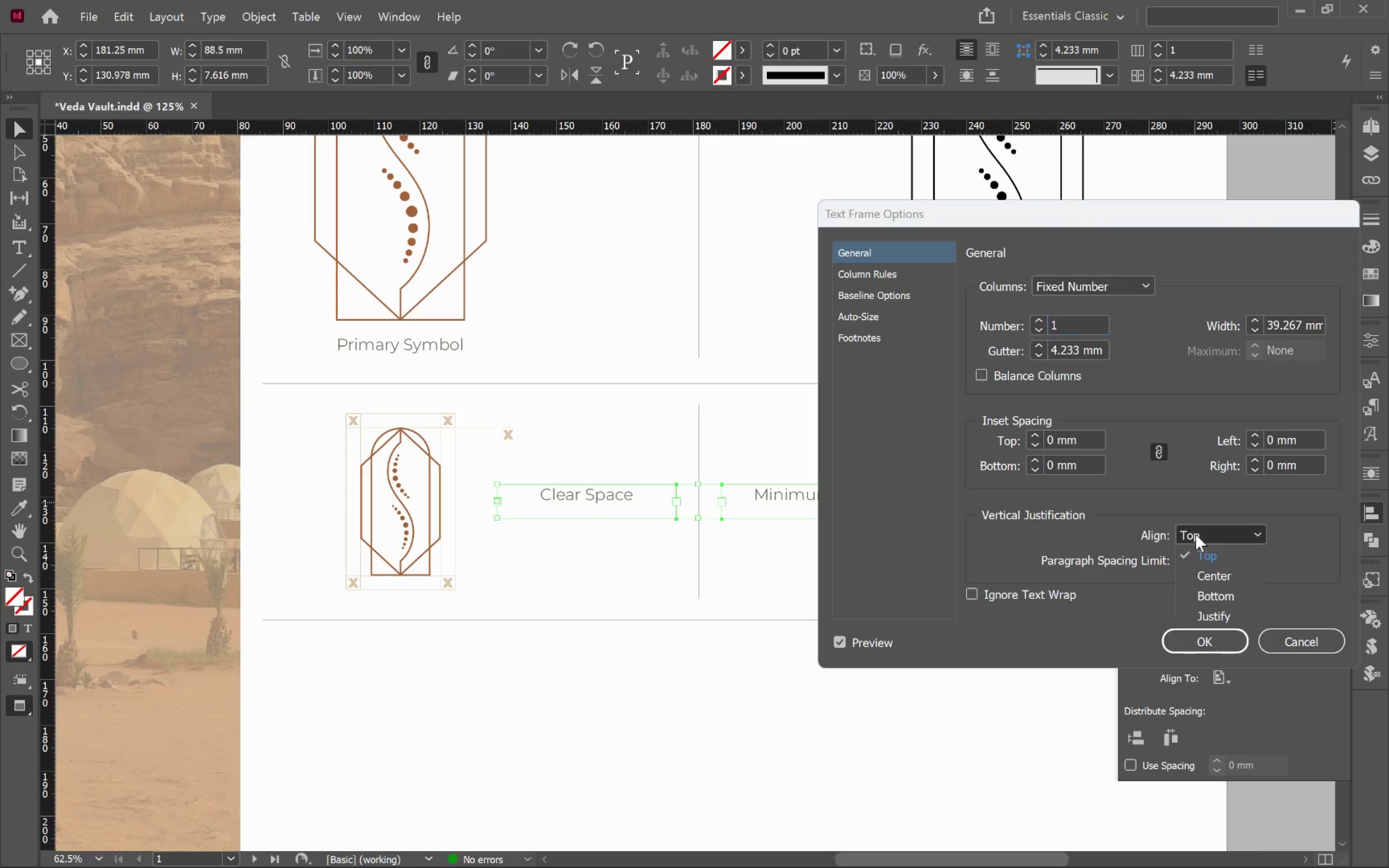 
left_click([1232, 574])
 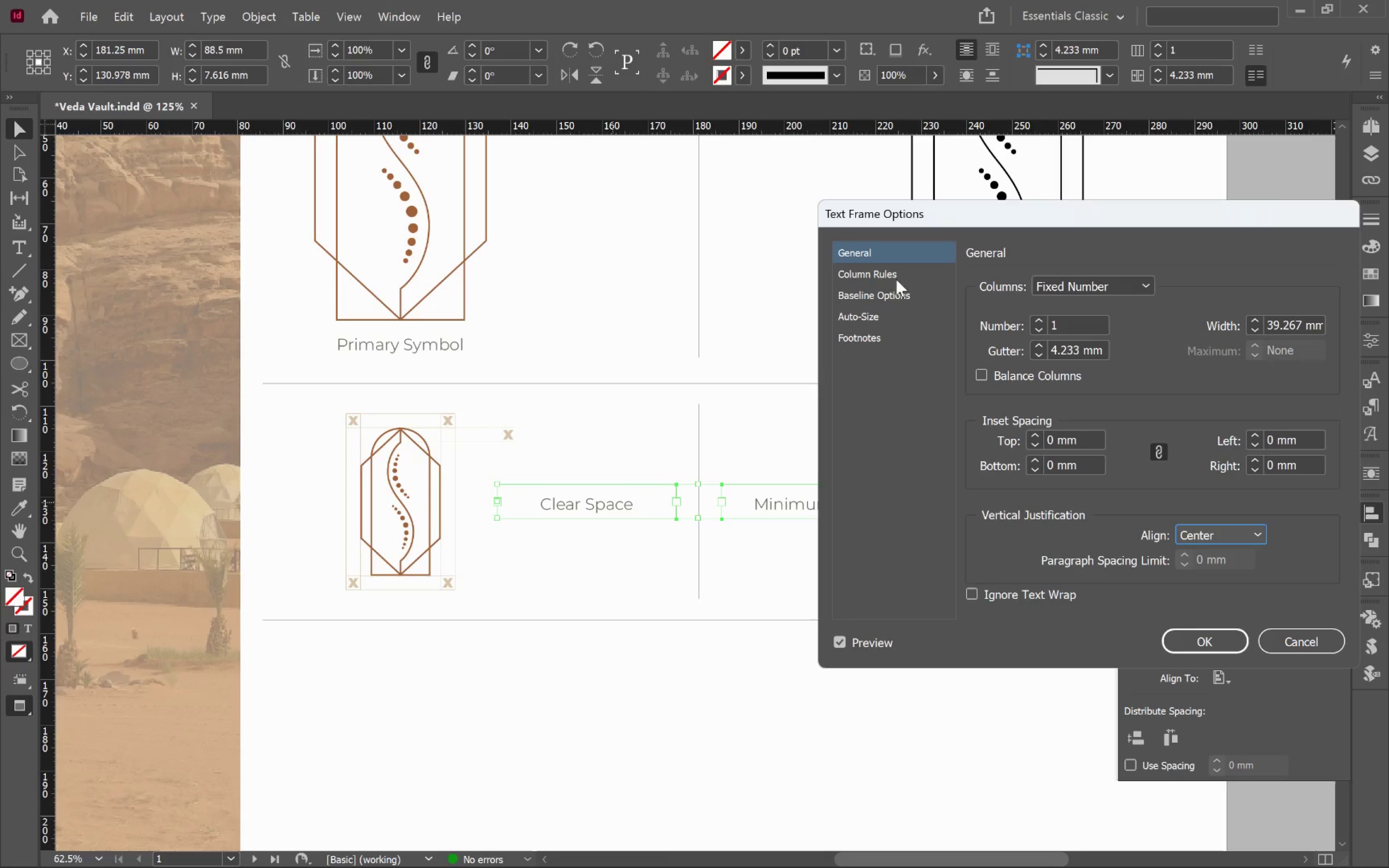 
left_click([894, 293])
 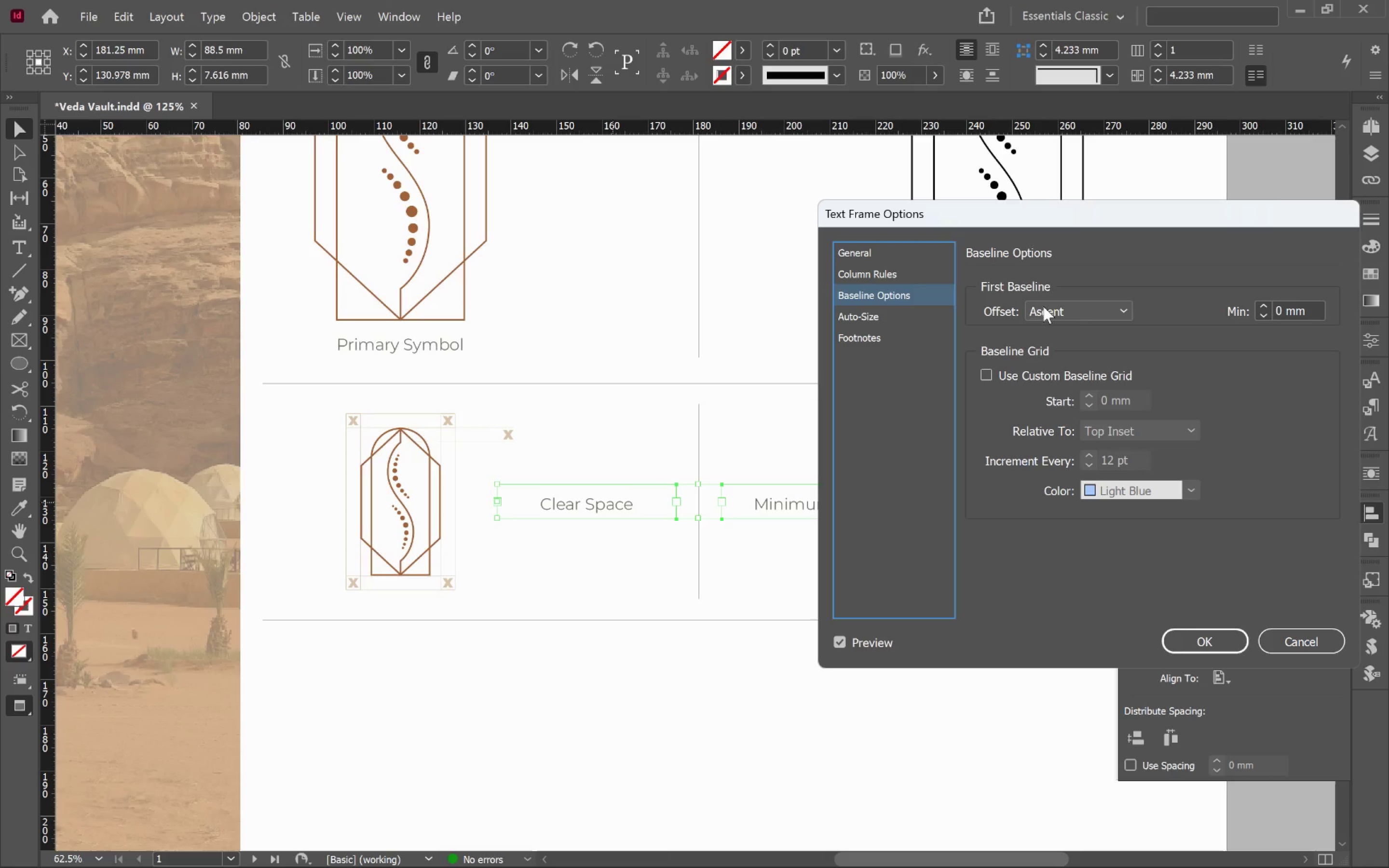 
left_click([1074, 309])
 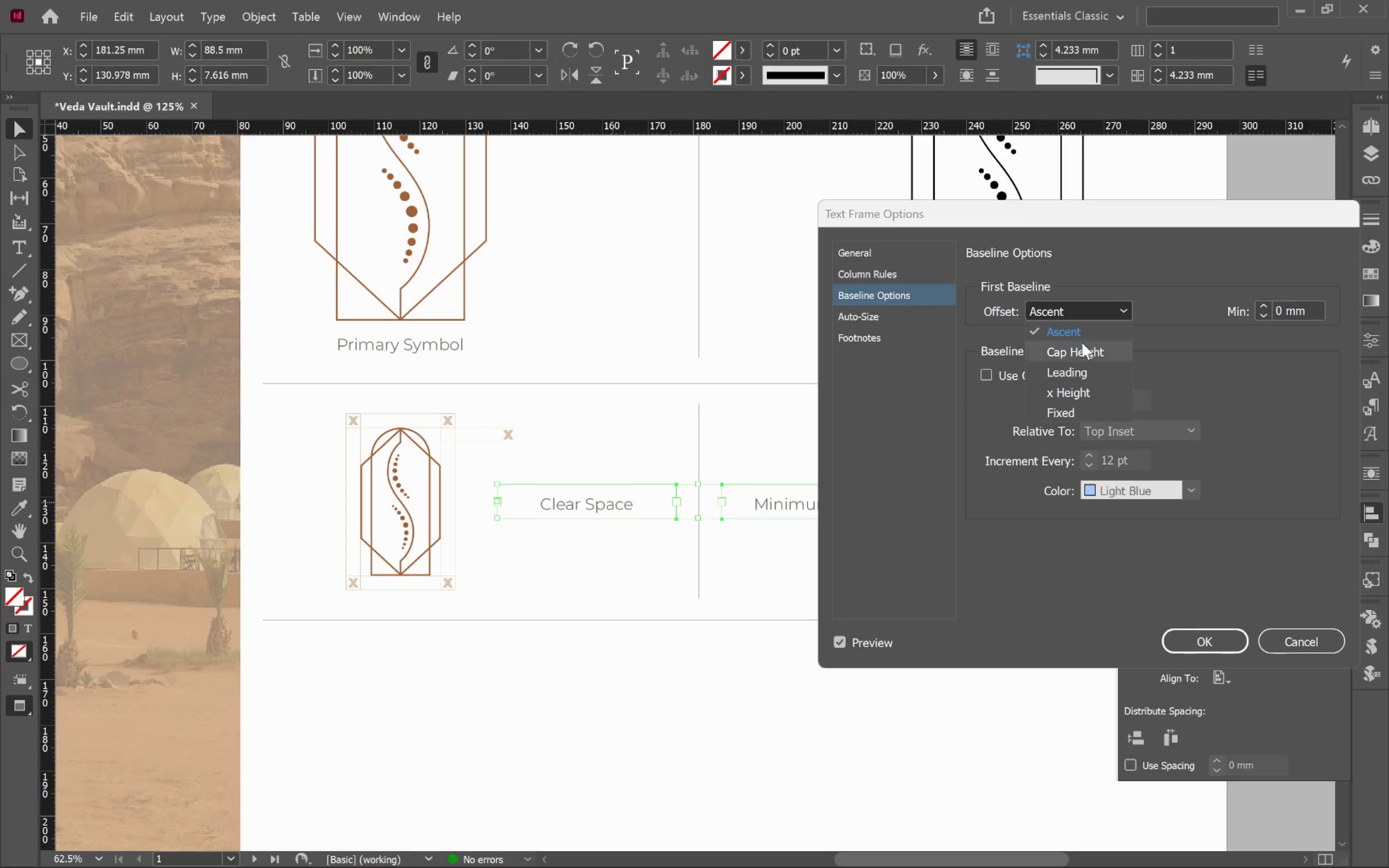 
left_click([1082, 349])
 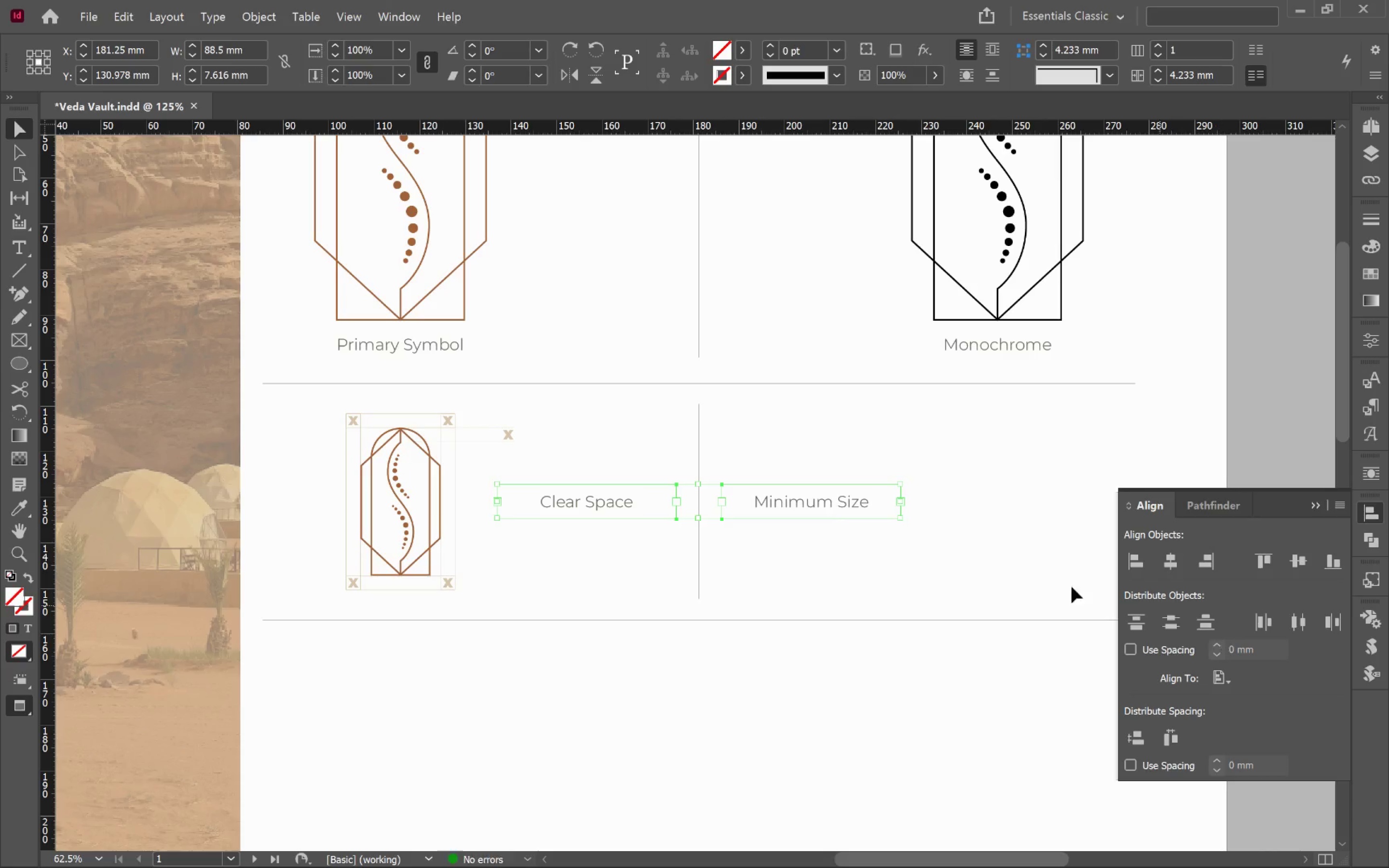 
left_click([798, 565])
 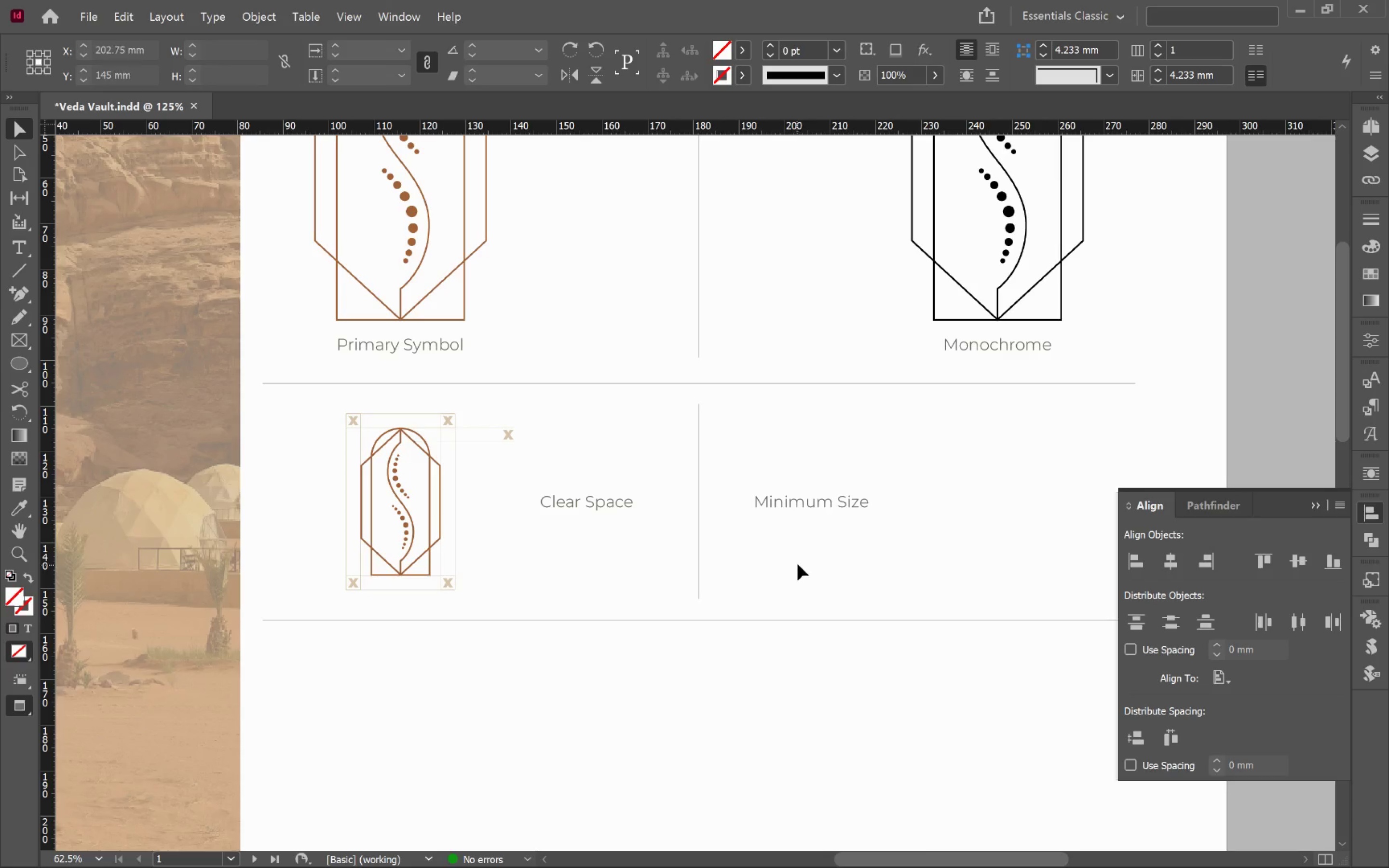 
type(ww)
 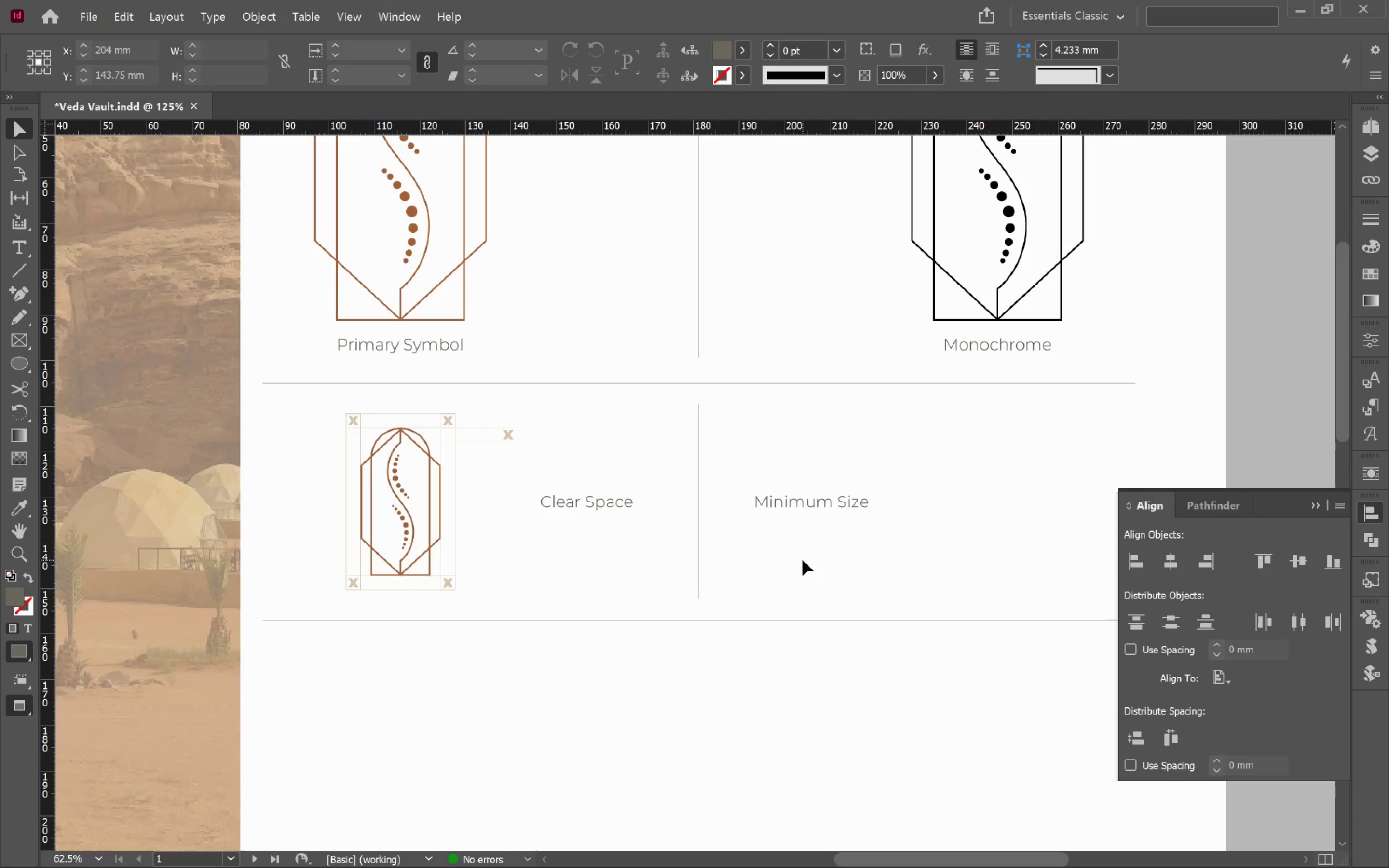 
hold_key(key=AltLeft, duration=0.79)
scroll: coordinate [803, 560], scroll_direction: up, amount: 3.0
 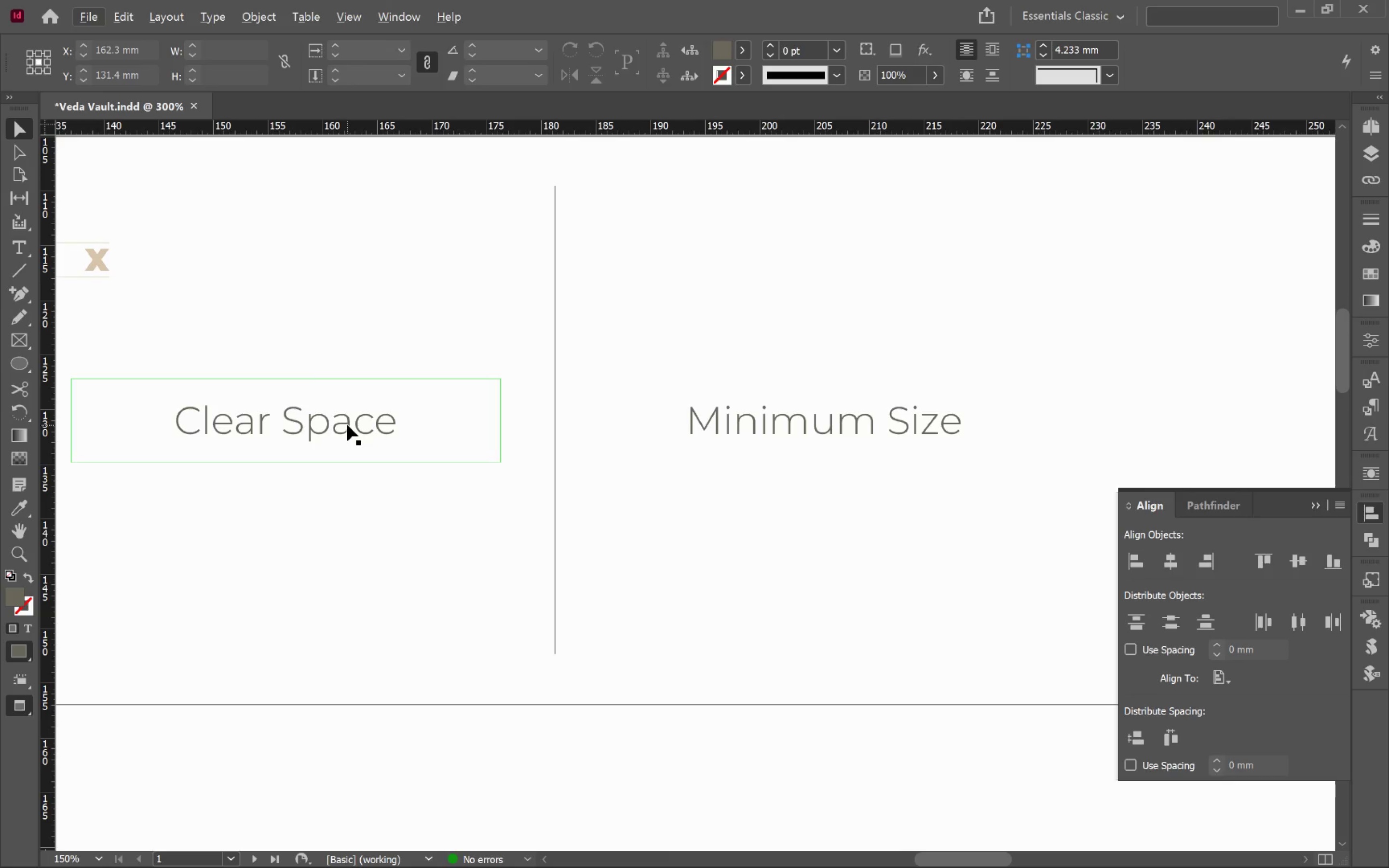 
left_click([347, 425])
 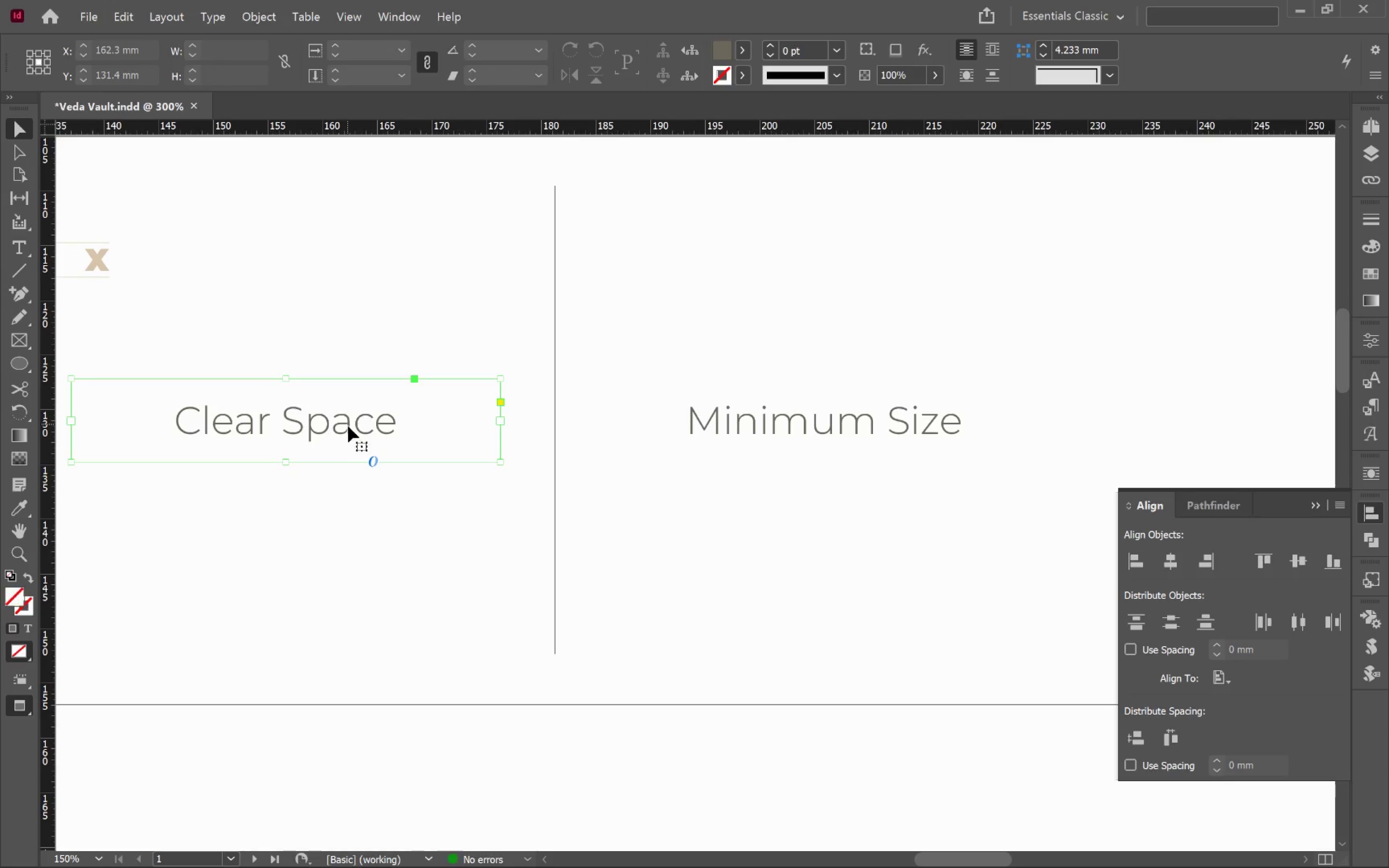 
hold_key(key=AltLeft, duration=0.77)
 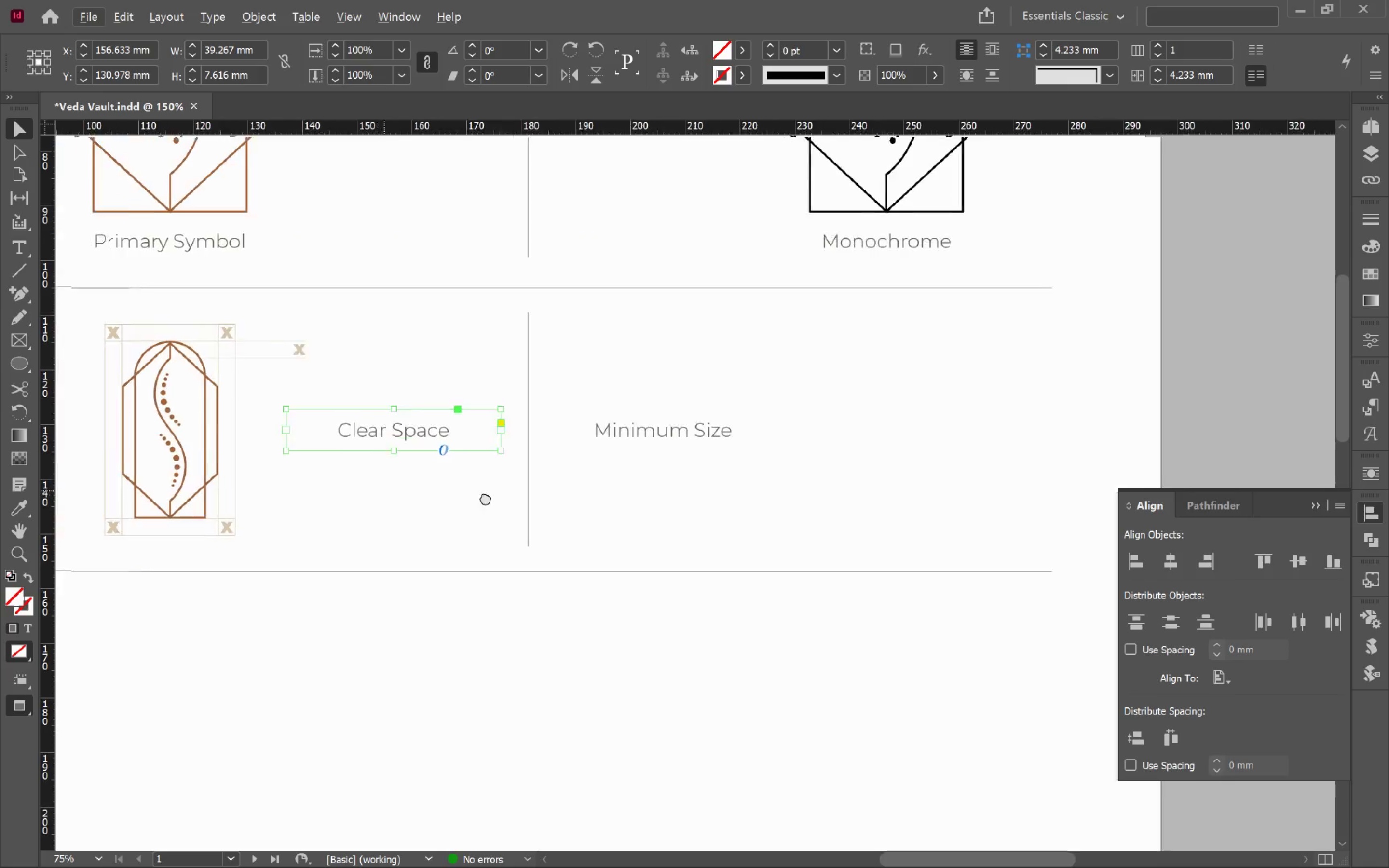 
hold_key(key=Space, duration=0.56)
 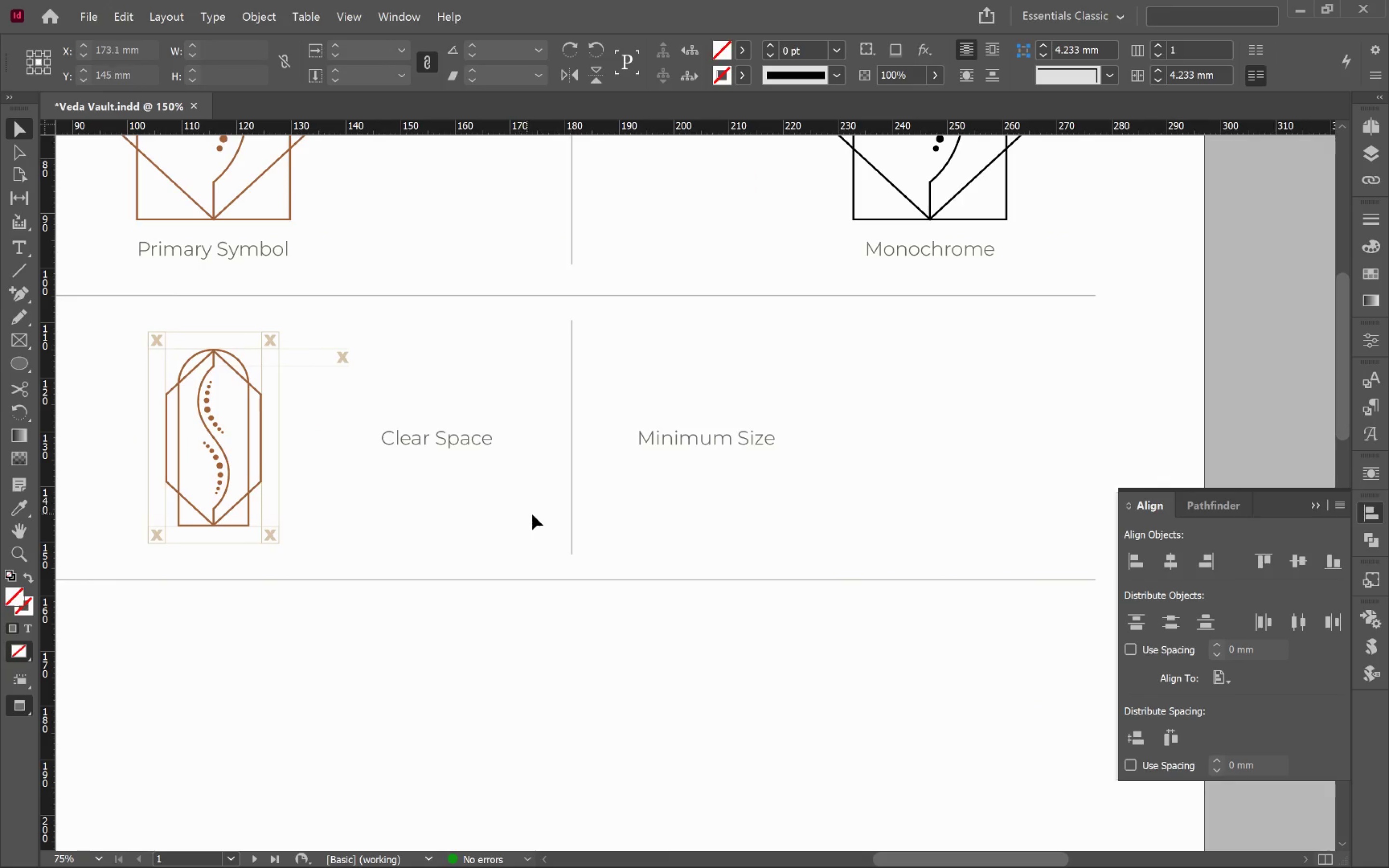 
scroll: coordinate [357, 434], scroll_direction: down, amount: 2.0
 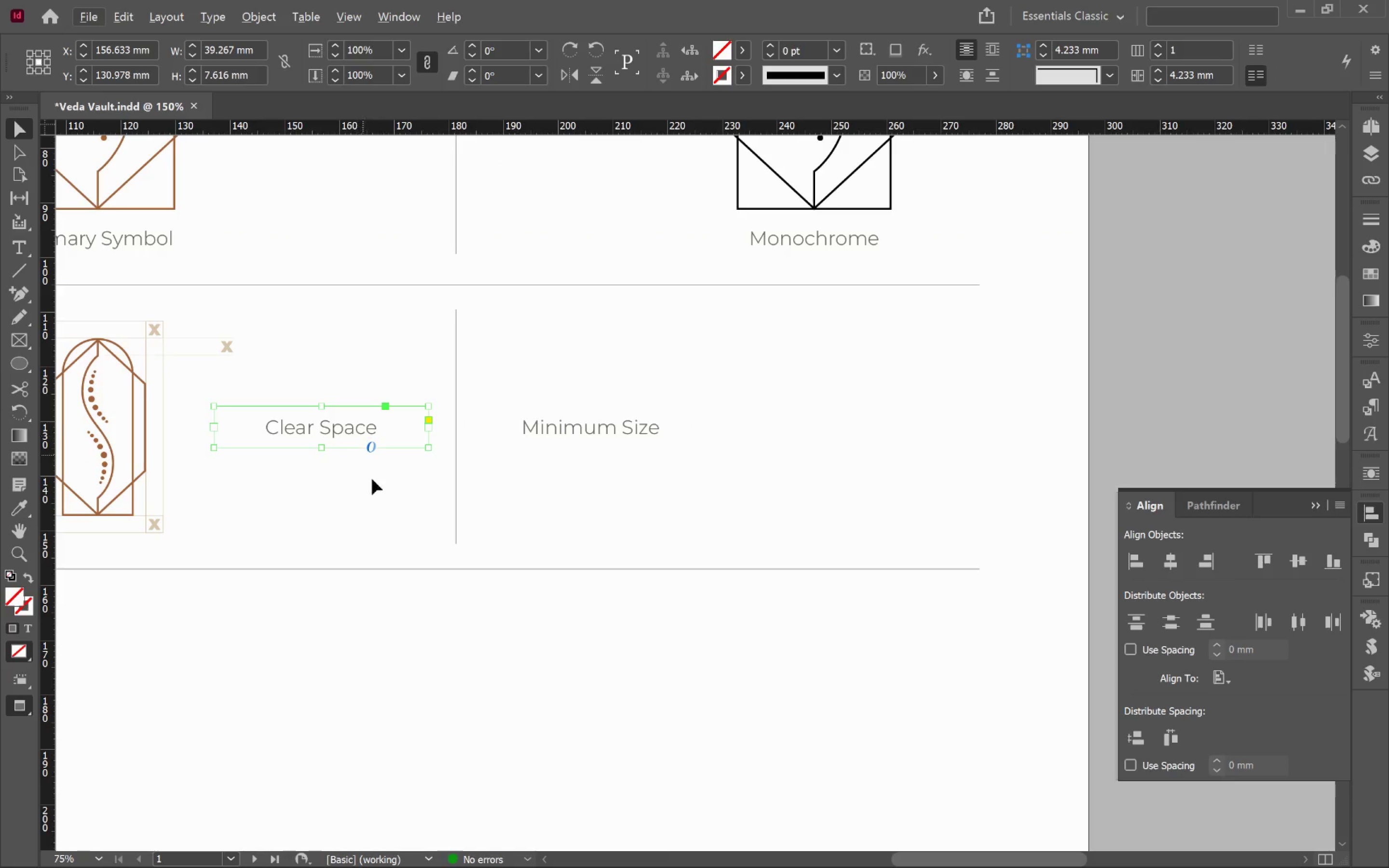 
left_click_drag(start_coordinate=[386, 491], to_coordinate=[502, 502])
 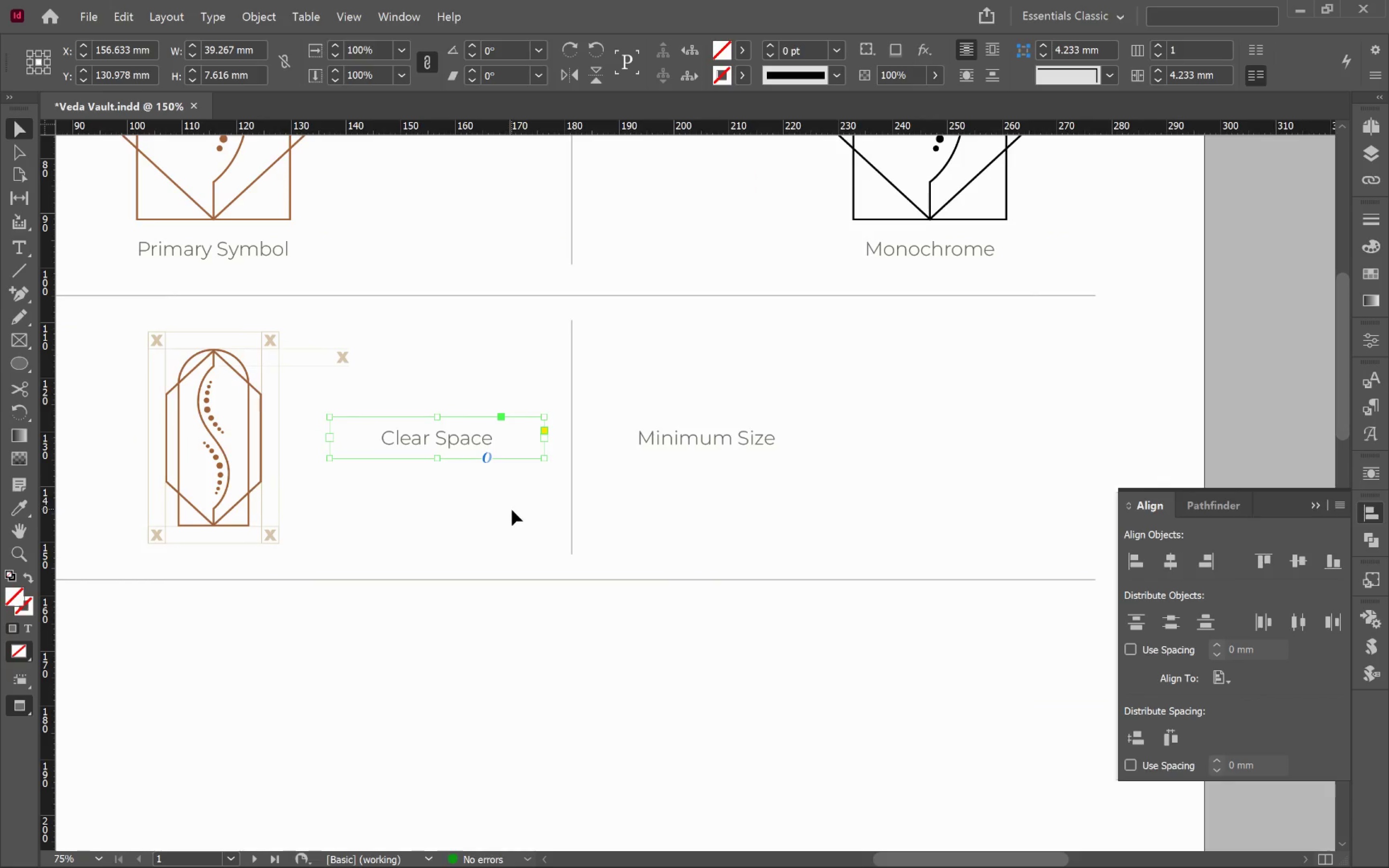 
left_click([512, 510])
 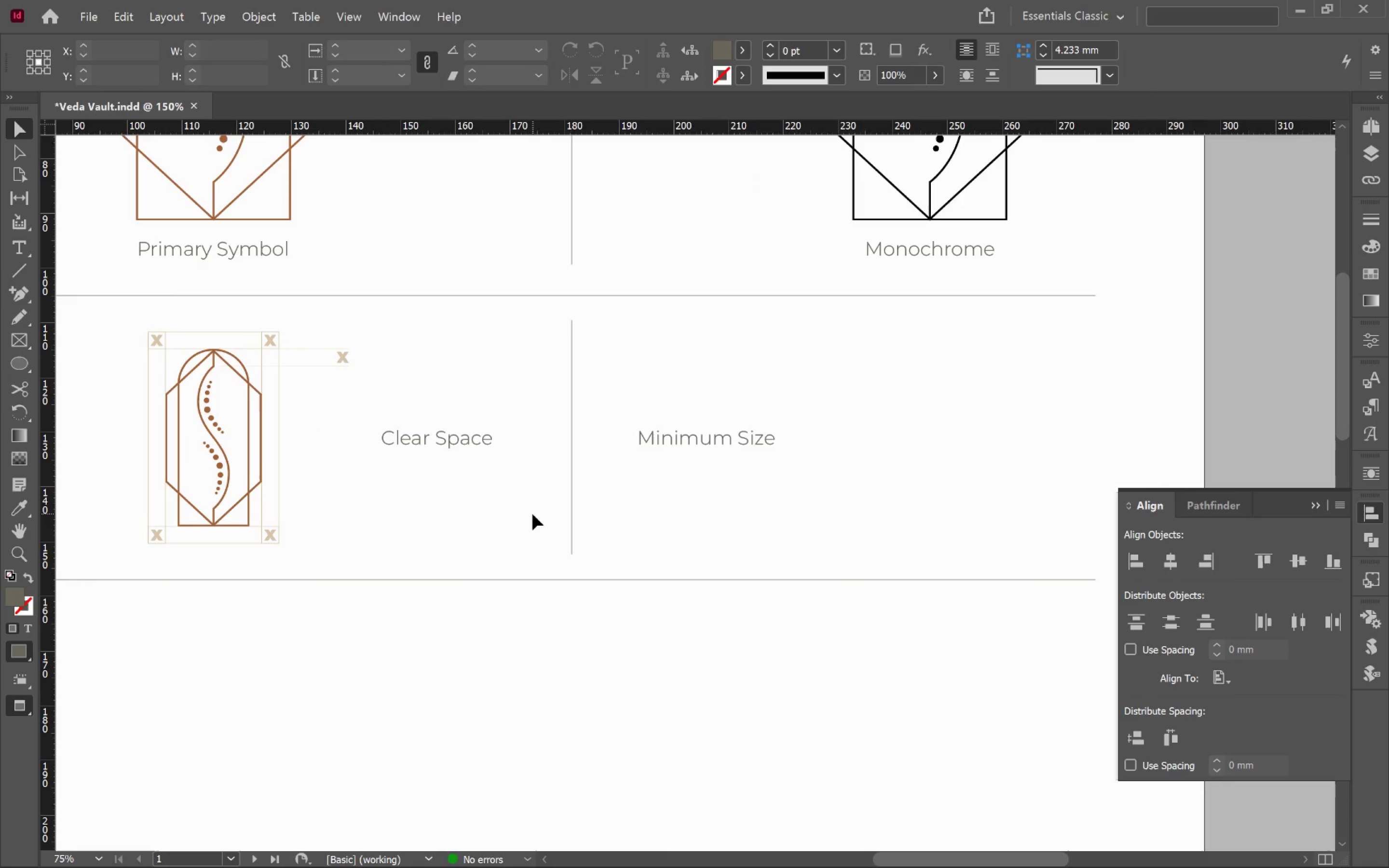 
hold_key(key=AltLeft, duration=0.59)
scroll: coordinate [525, 511], scroll_direction: down, amount: 1.0
 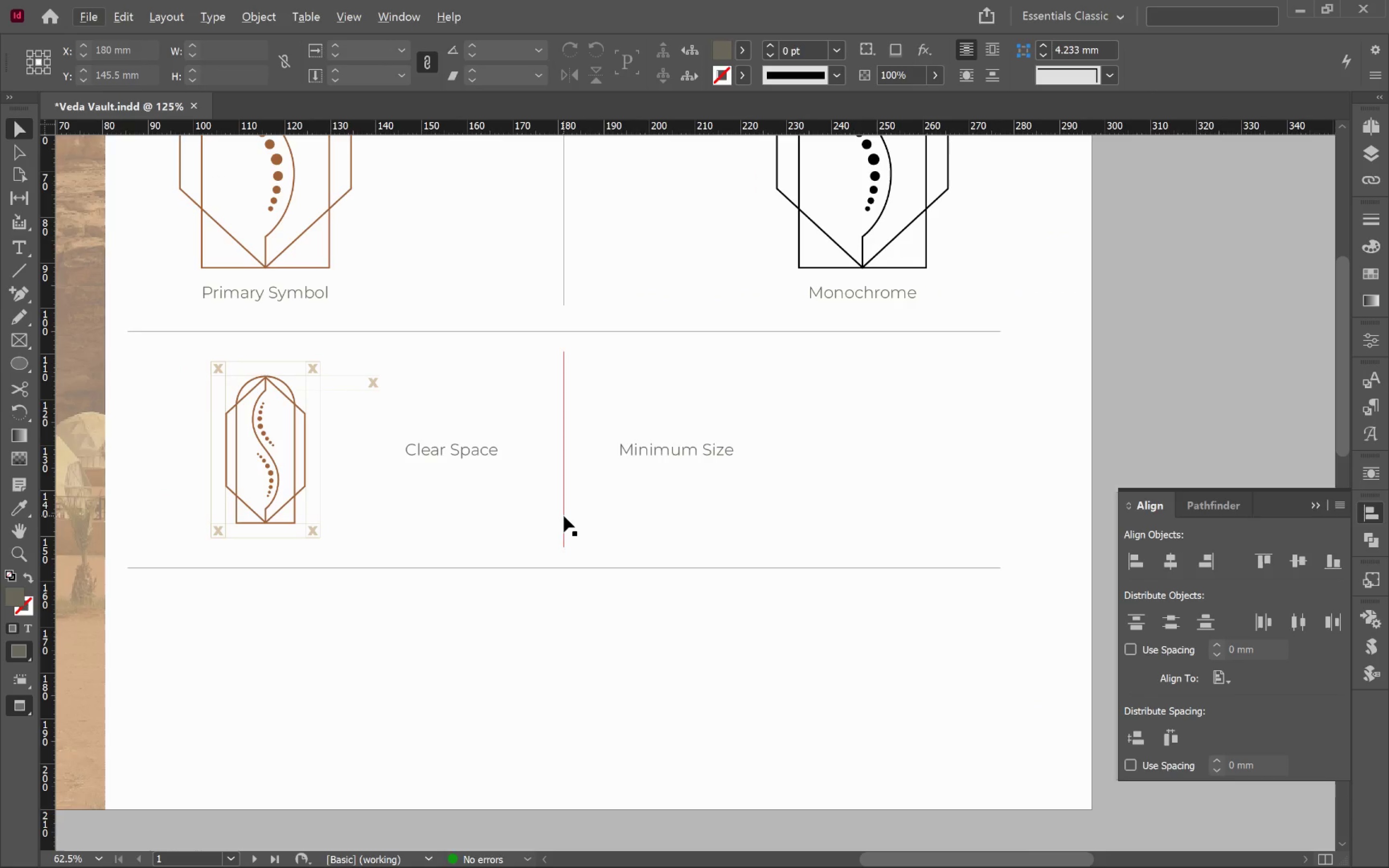 
hold_key(key=Space, duration=1.36)
 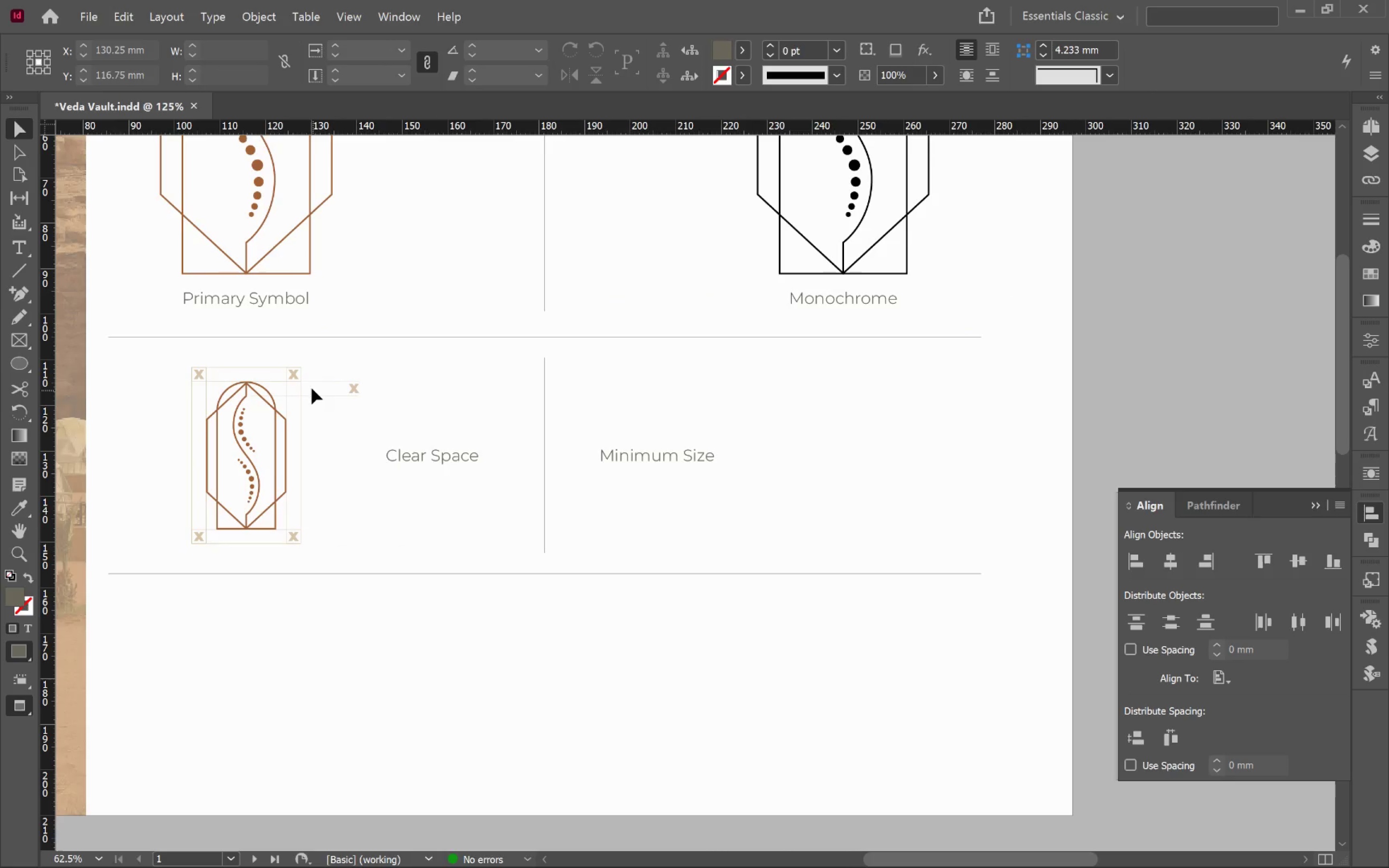 
left_click_drag(start_coordinate=[577, 514], to_coordinate=[558, 519])
 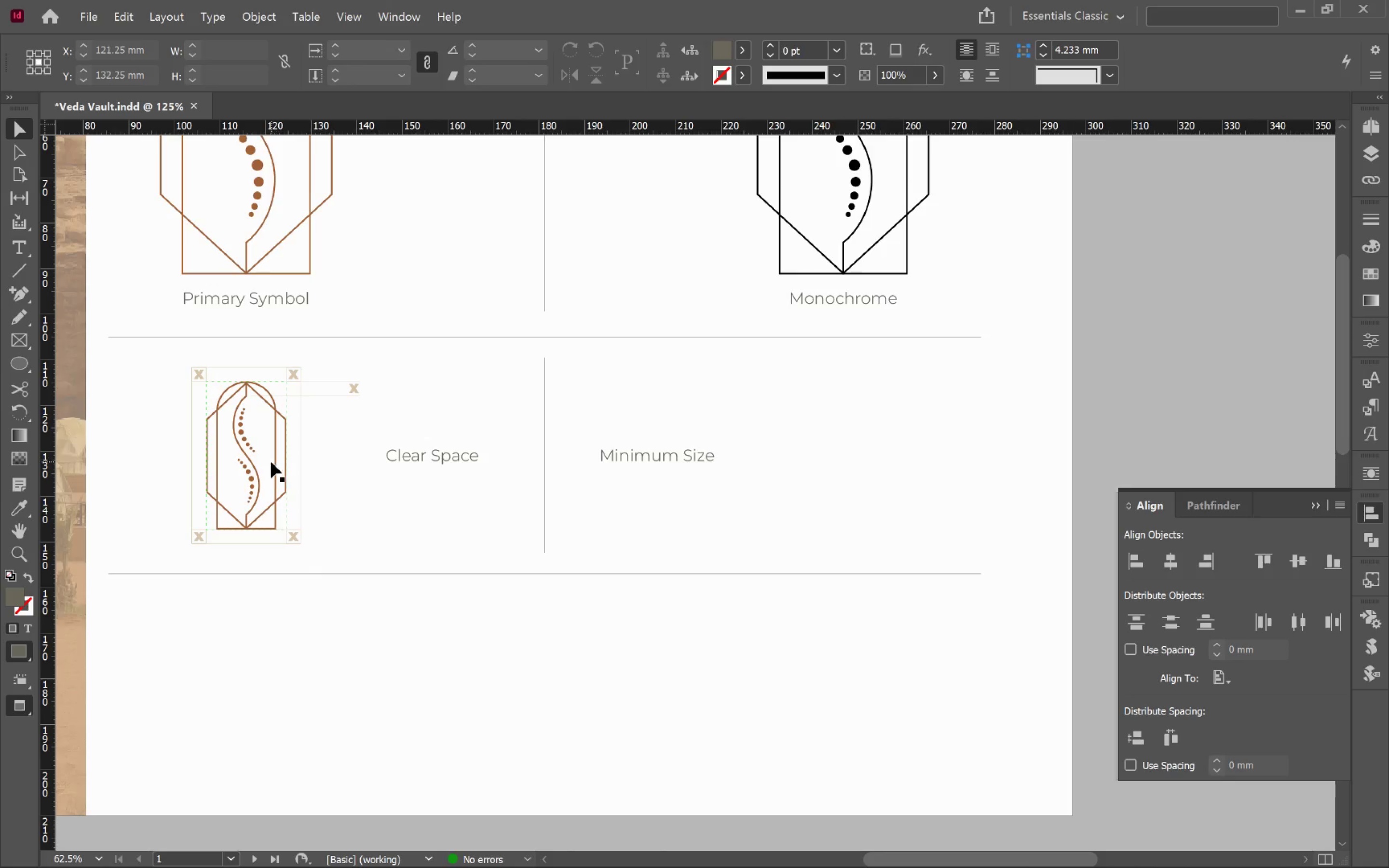 
left_click([273, 462])
 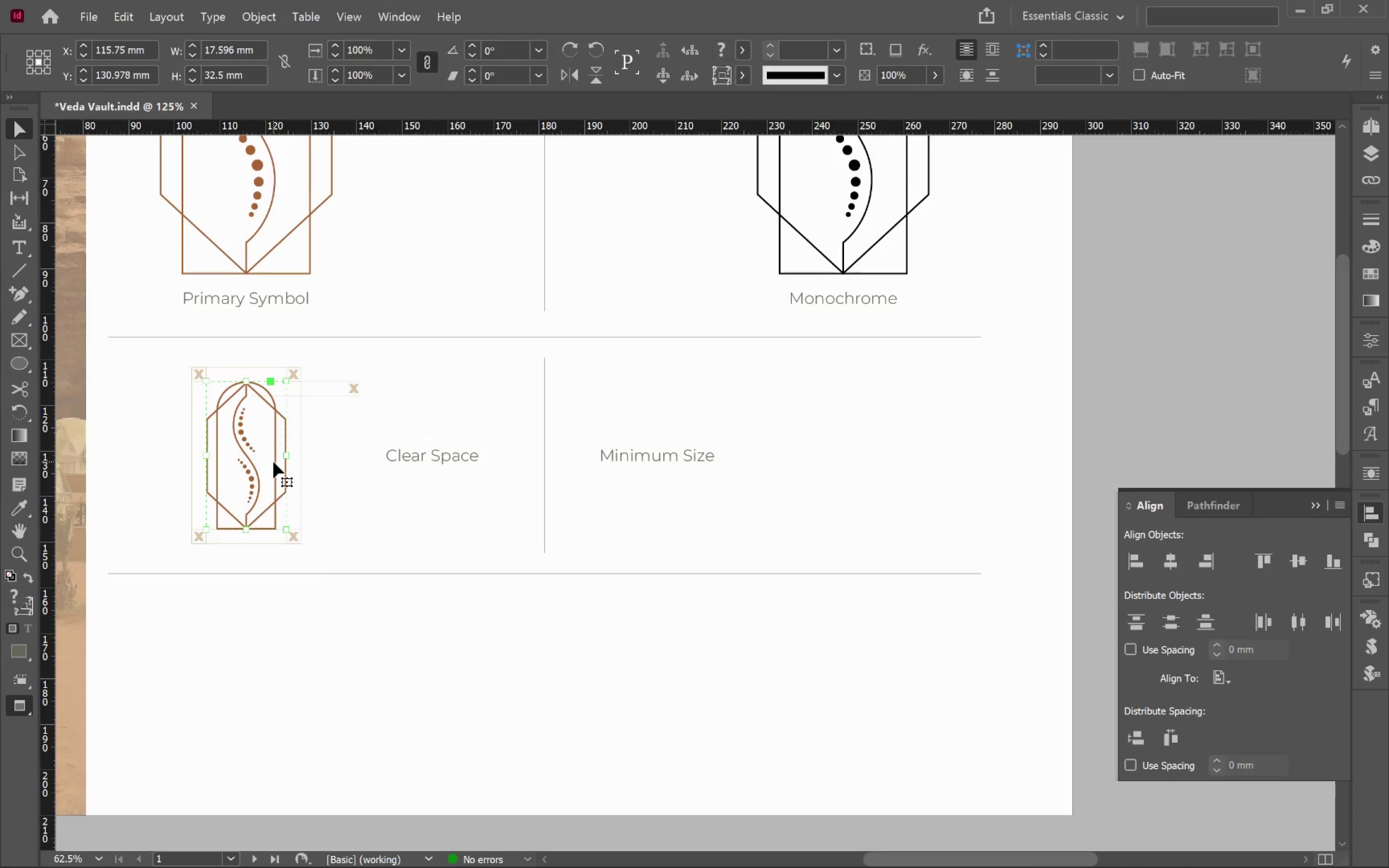 
hold_key(key=AltLeft, duration=3.39)
left_click_drag(start_coordinate=[273, 462], to_coordinate=[872, 487])
 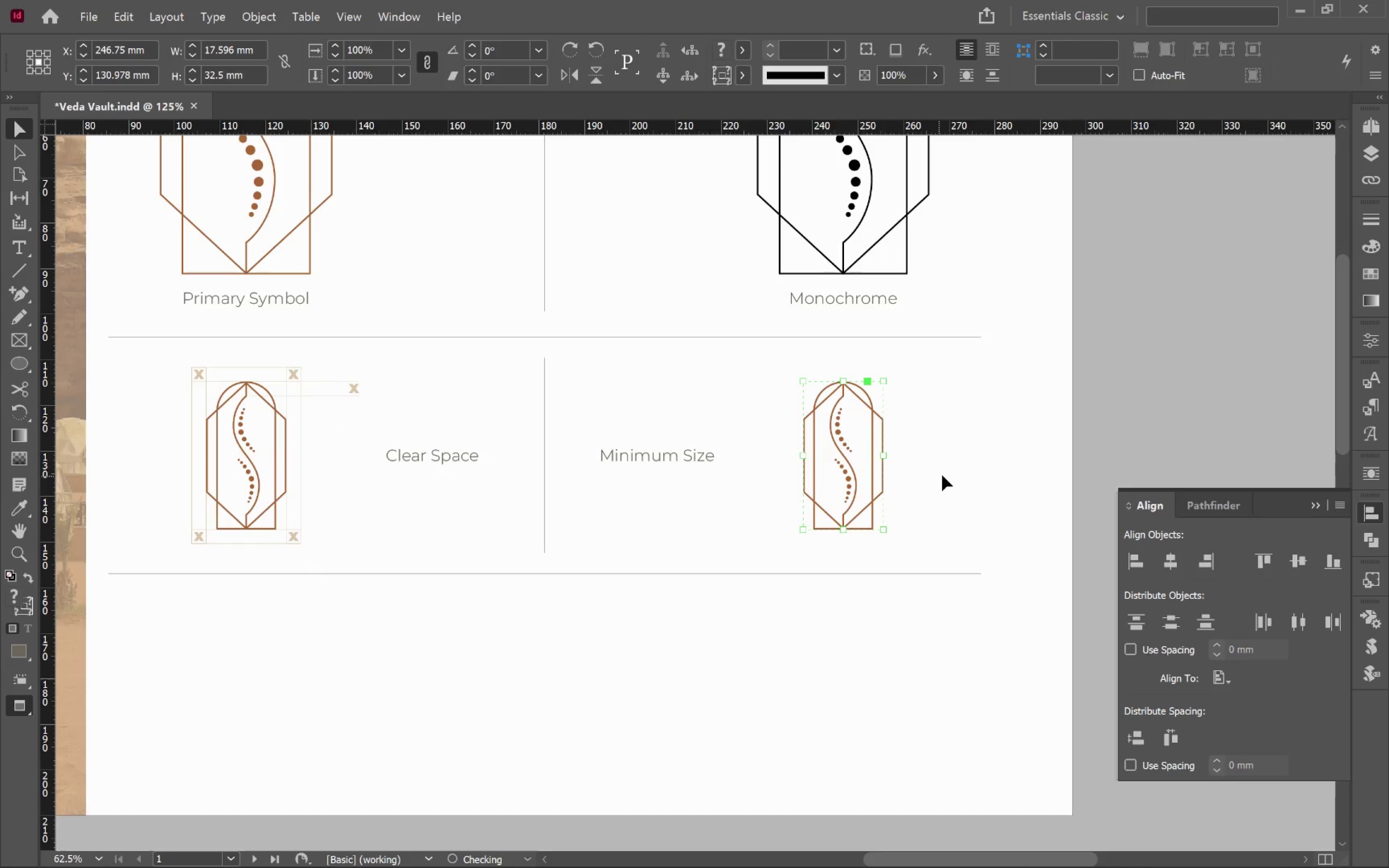 
hold_key(key=ShiftLeft, duration=2.82)
 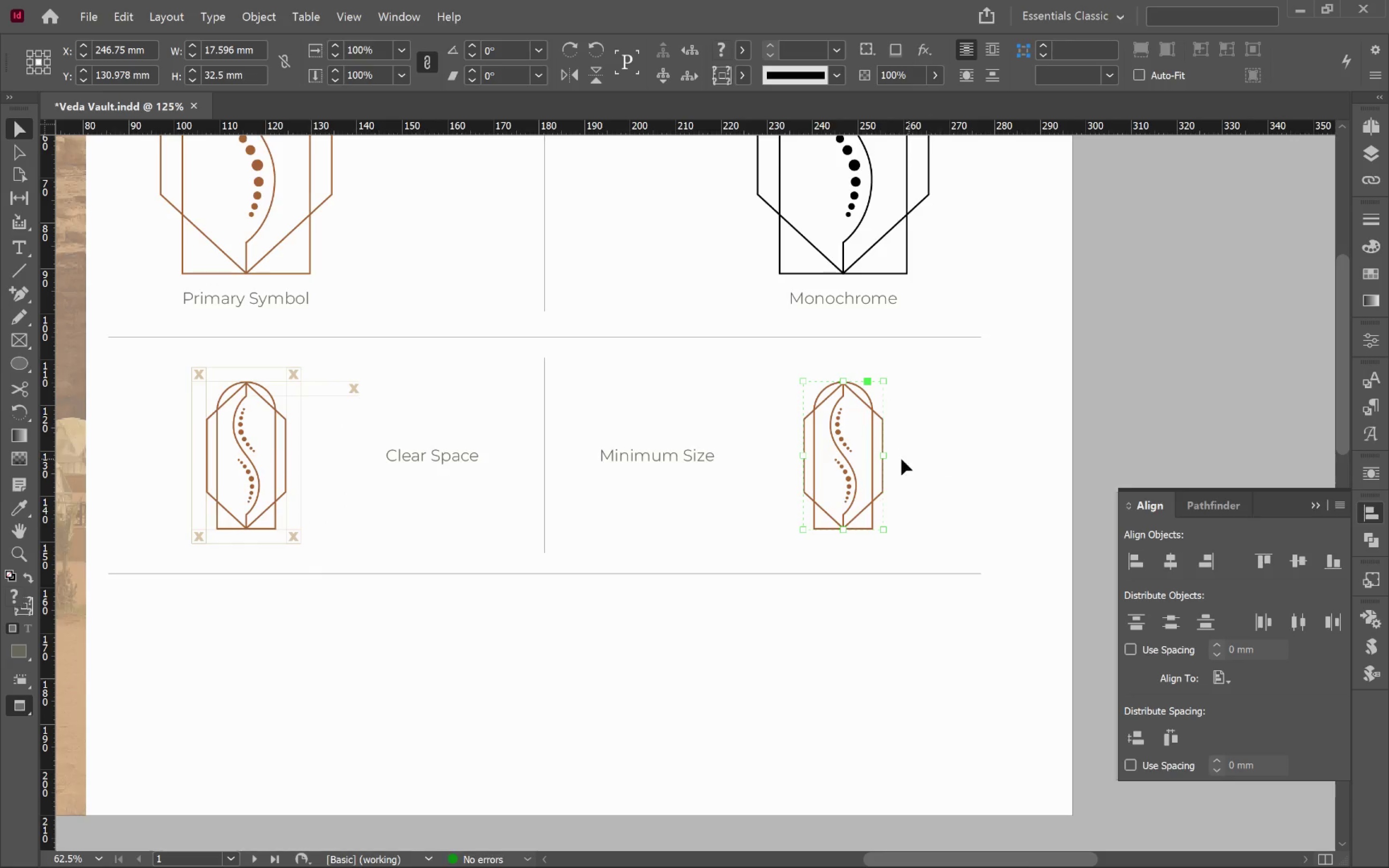 
wait(10.54)
 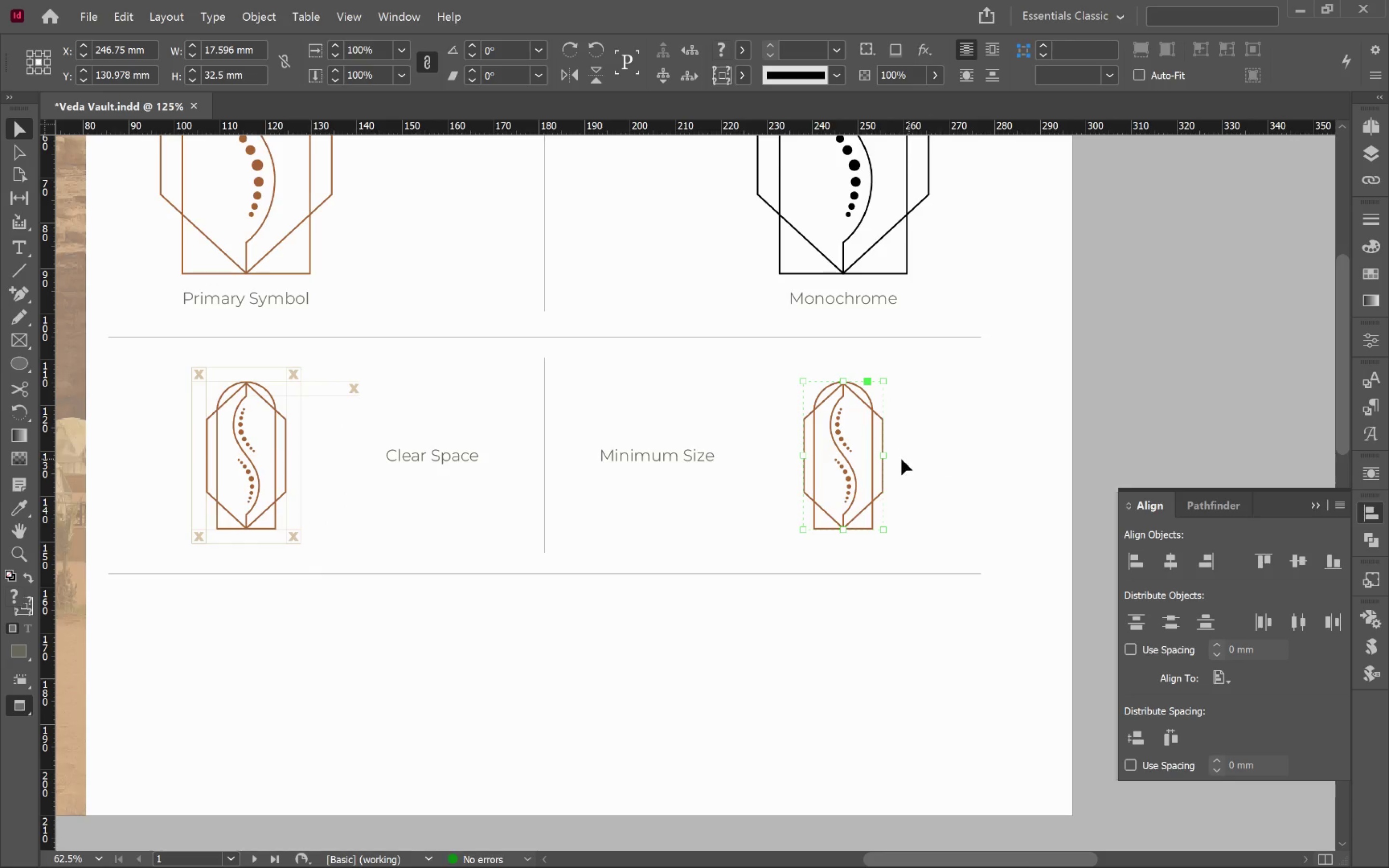 
left_click([285, 68])
 